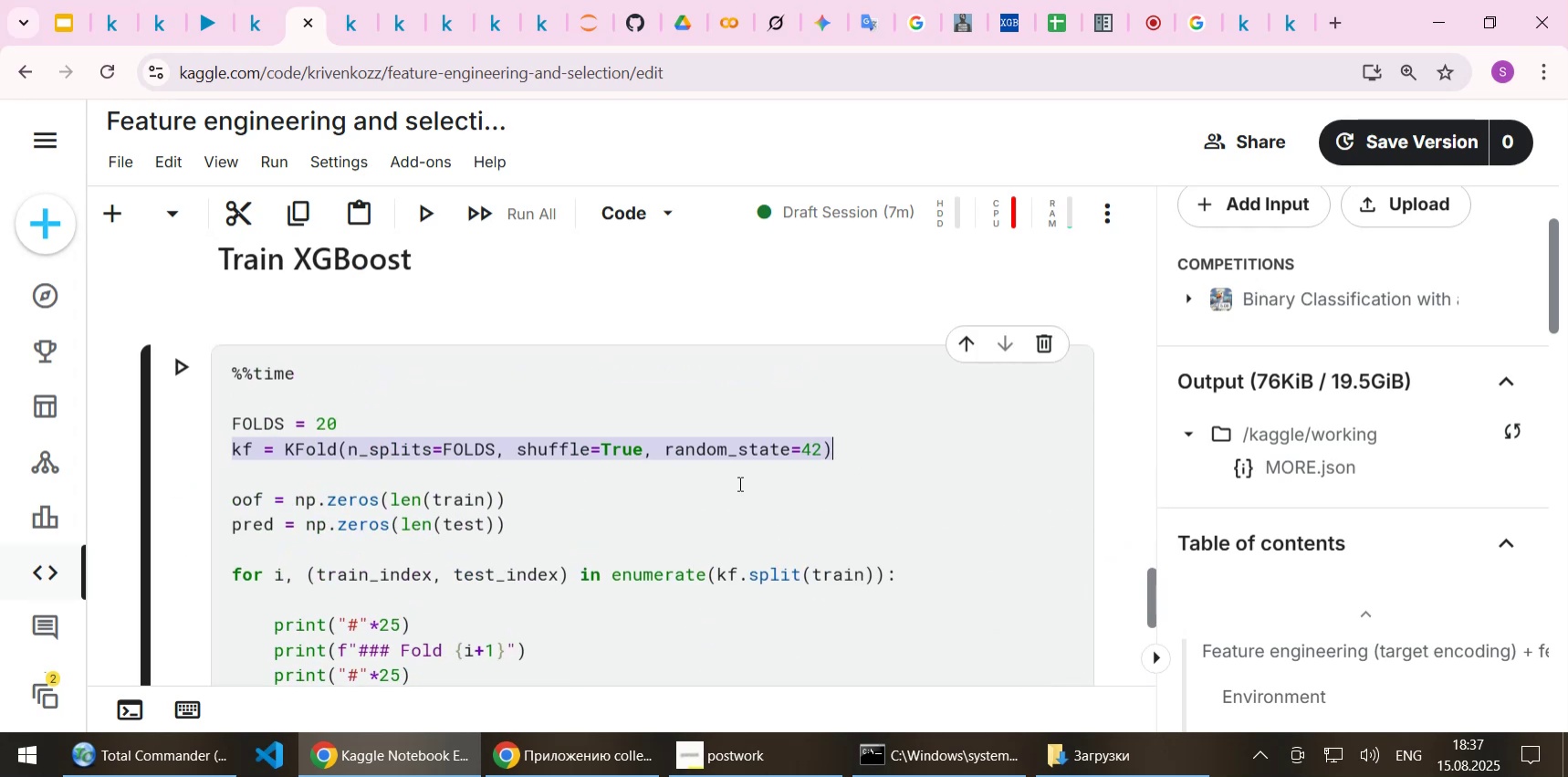 
key(Control+ControlLeft)
 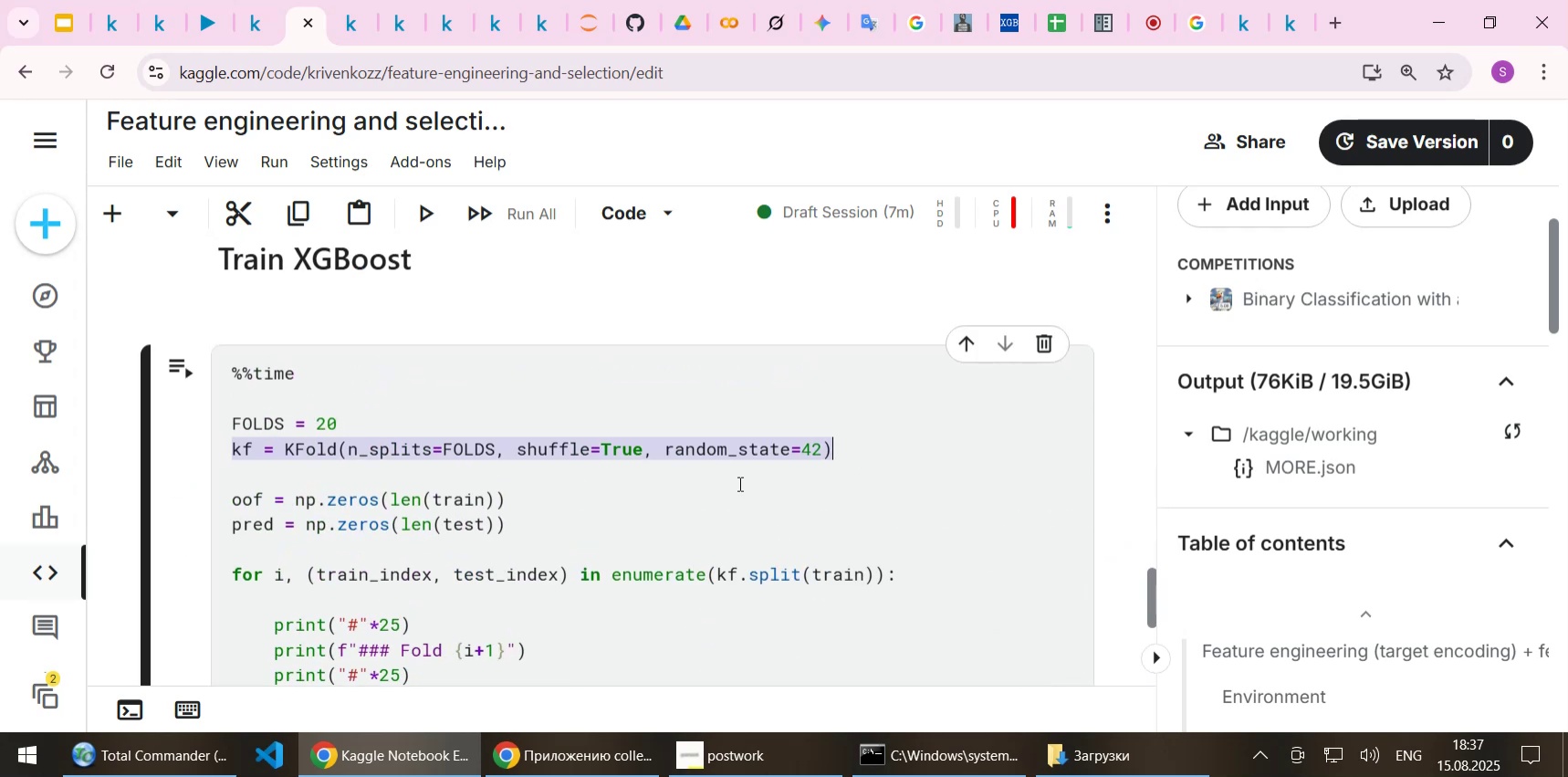 
key(Control+V)
 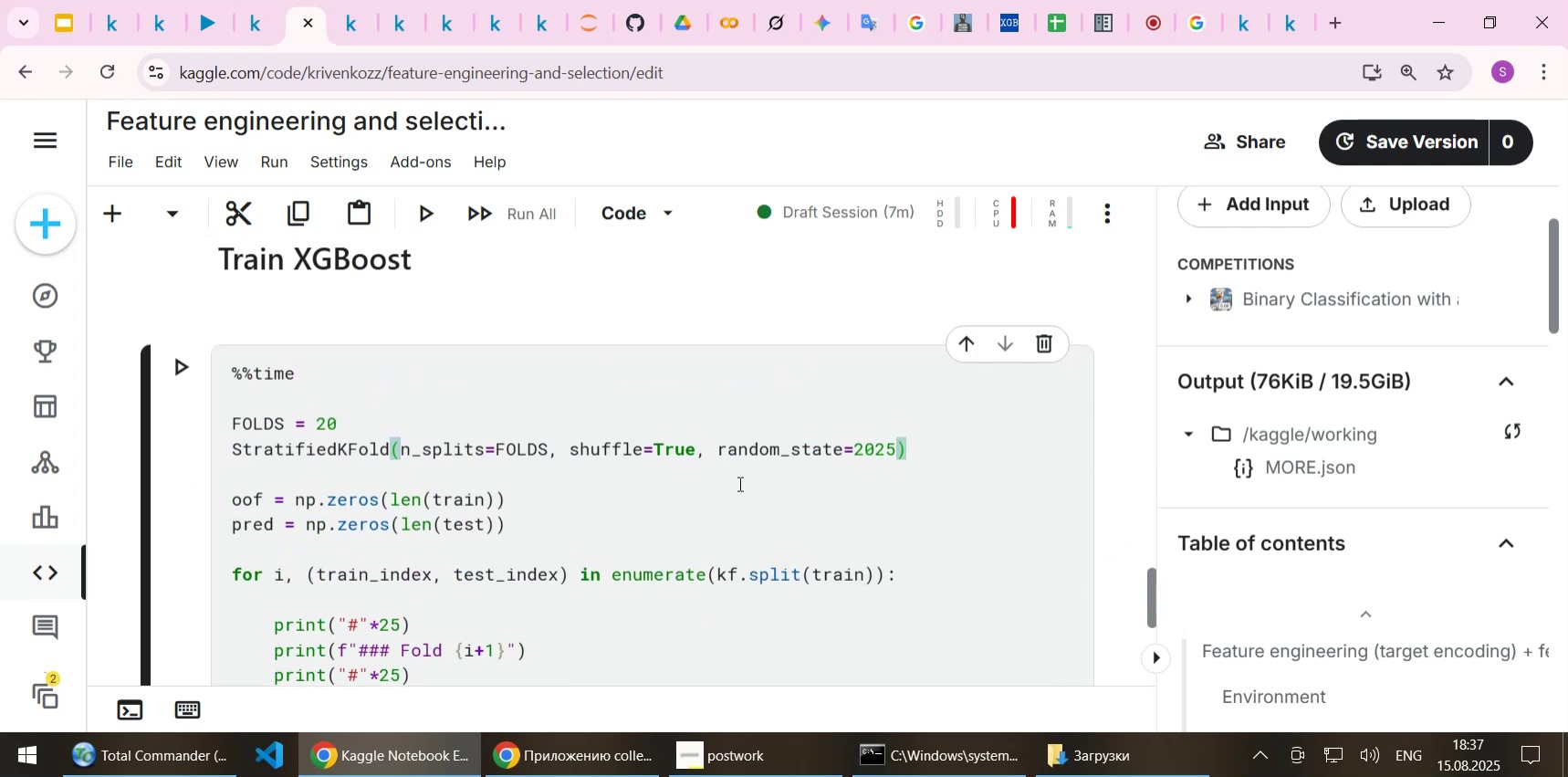 
key(Control+ControlLeft)
 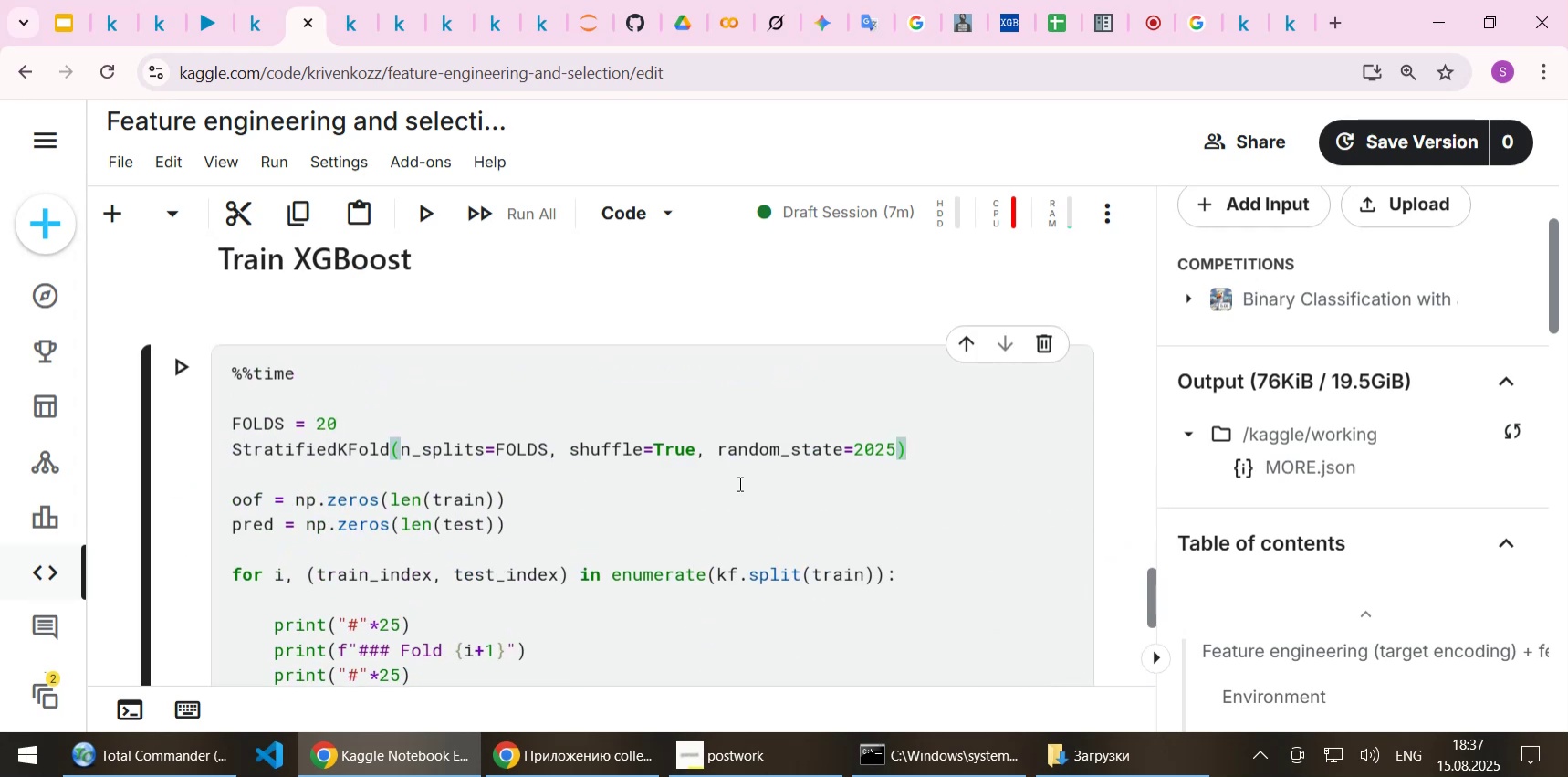 
key(Control+Z)
 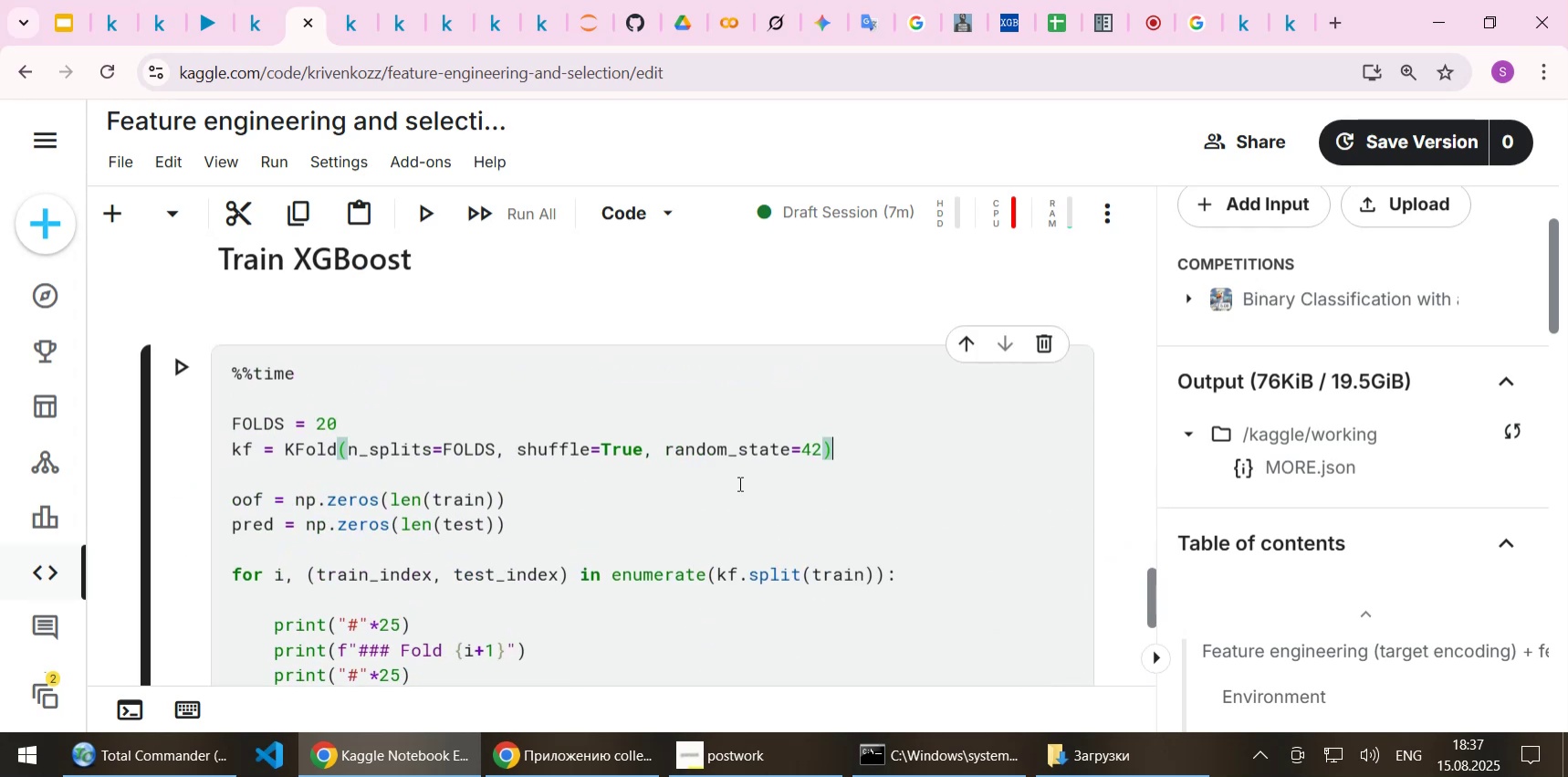 
key(Home)
 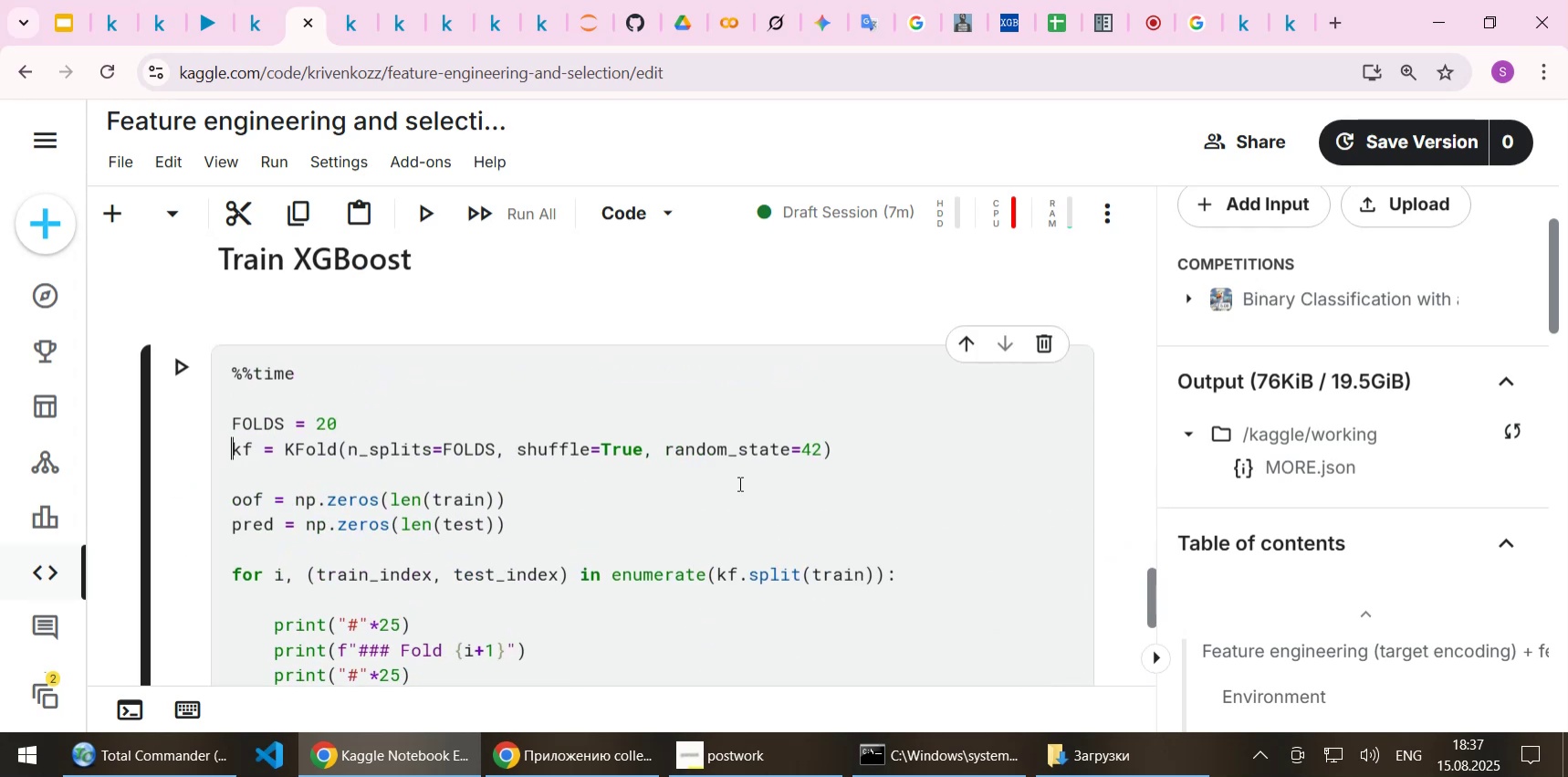 
hold_key(key=ArrowRight, duration=0.58)
 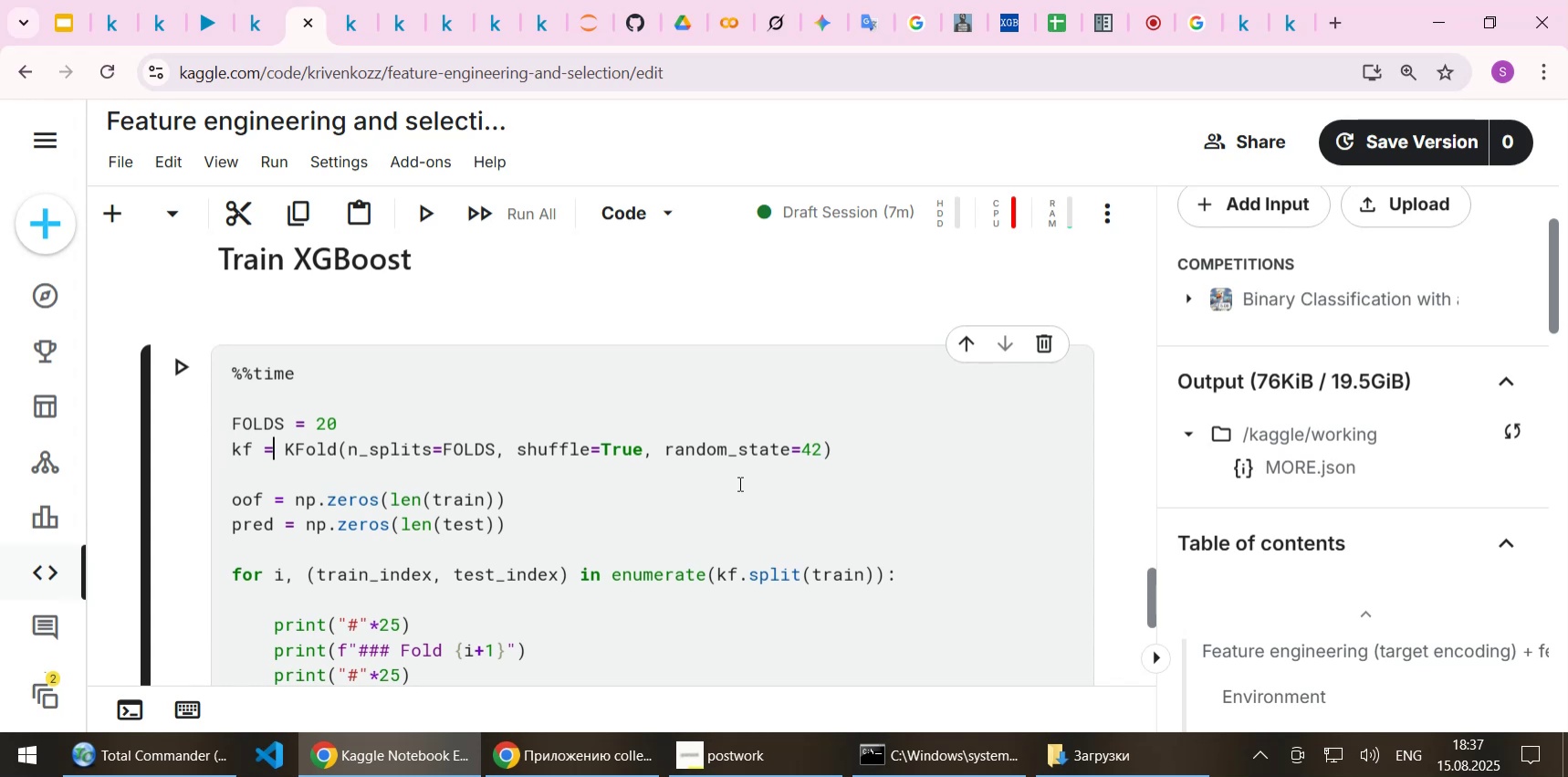 
key(ArrowRight)
 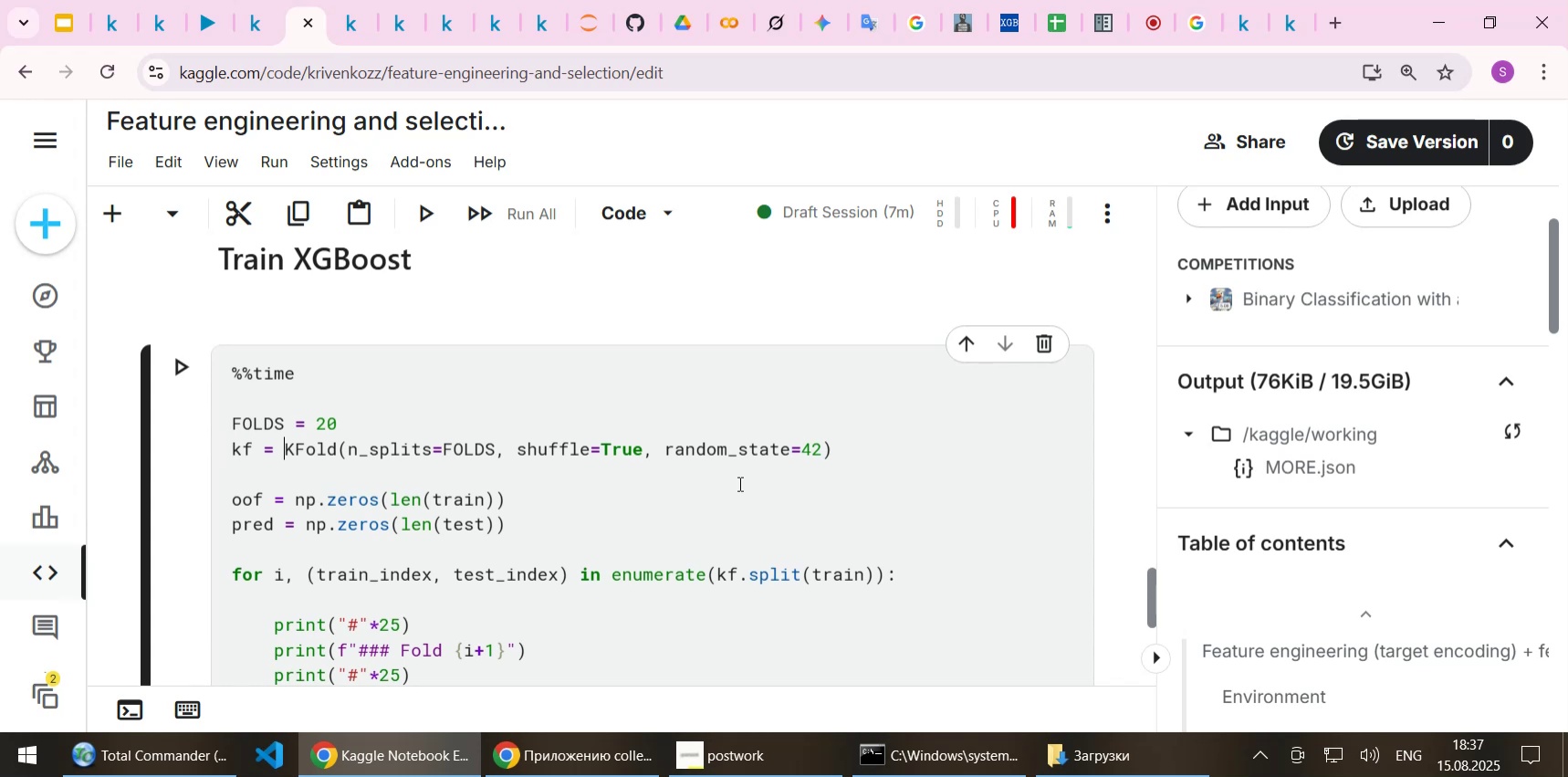 
key(Shift+ShiftLeft)
 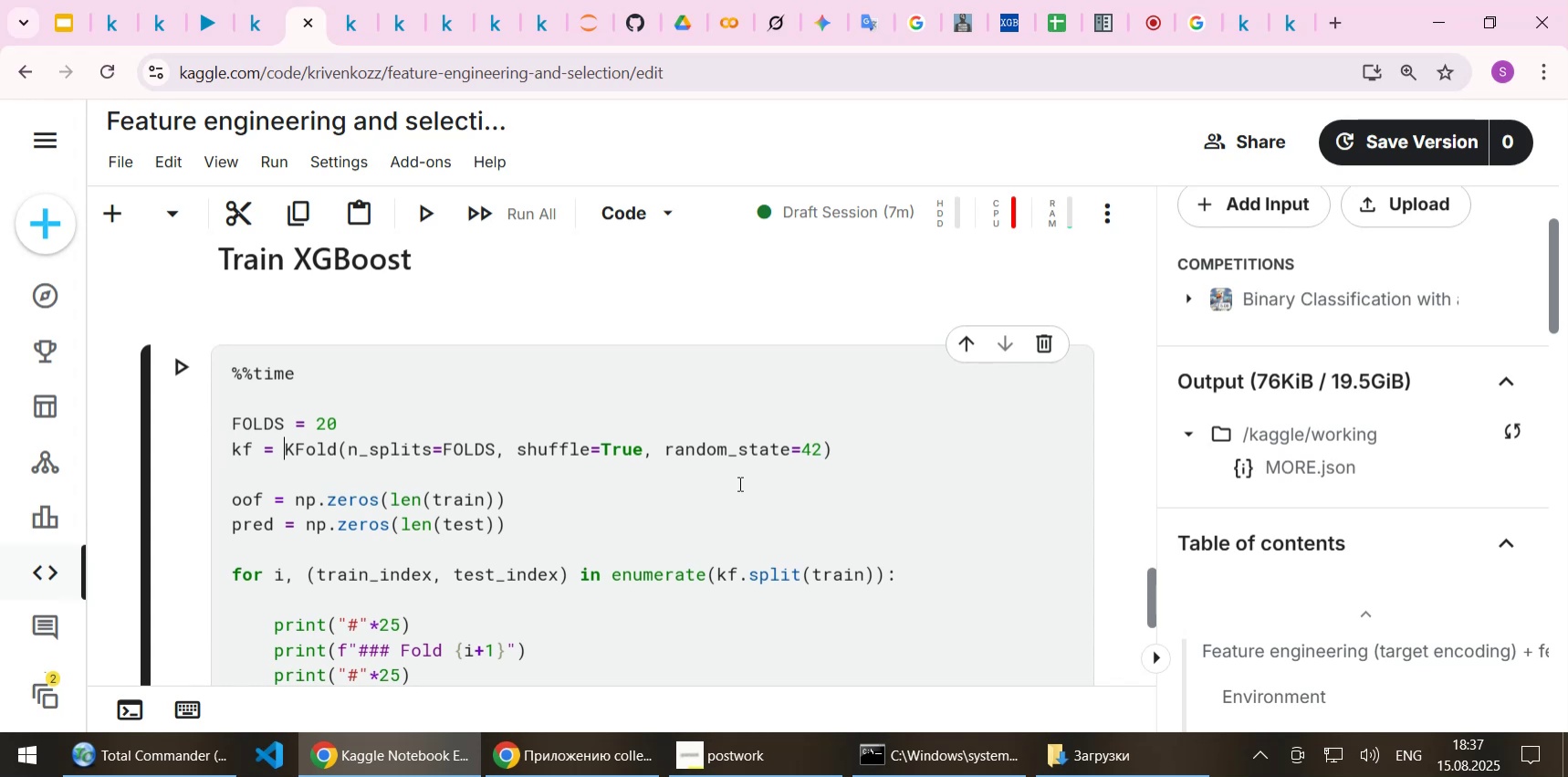 
key(Shift+End)
 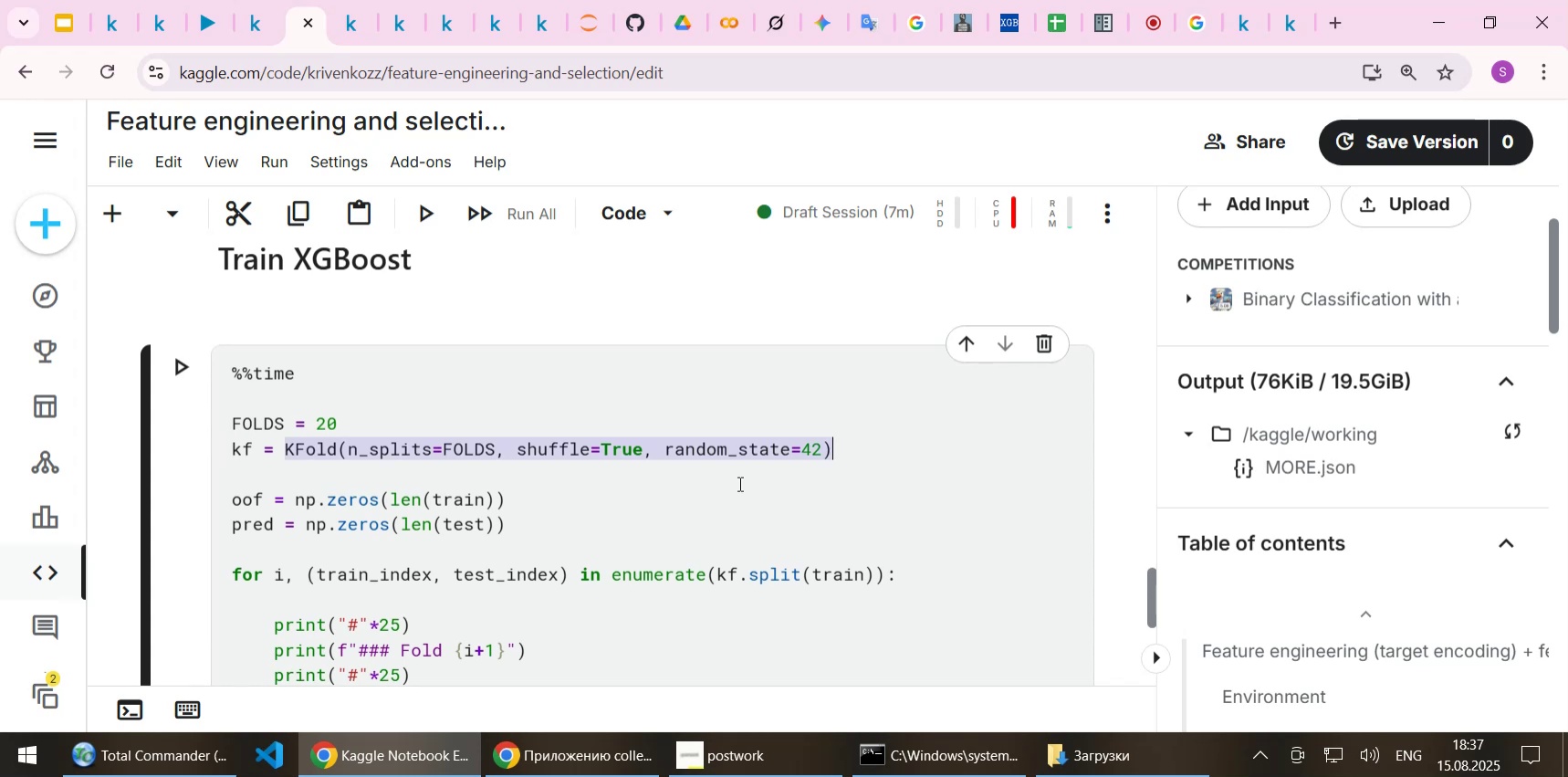 
key(Control+ControlLeft)
 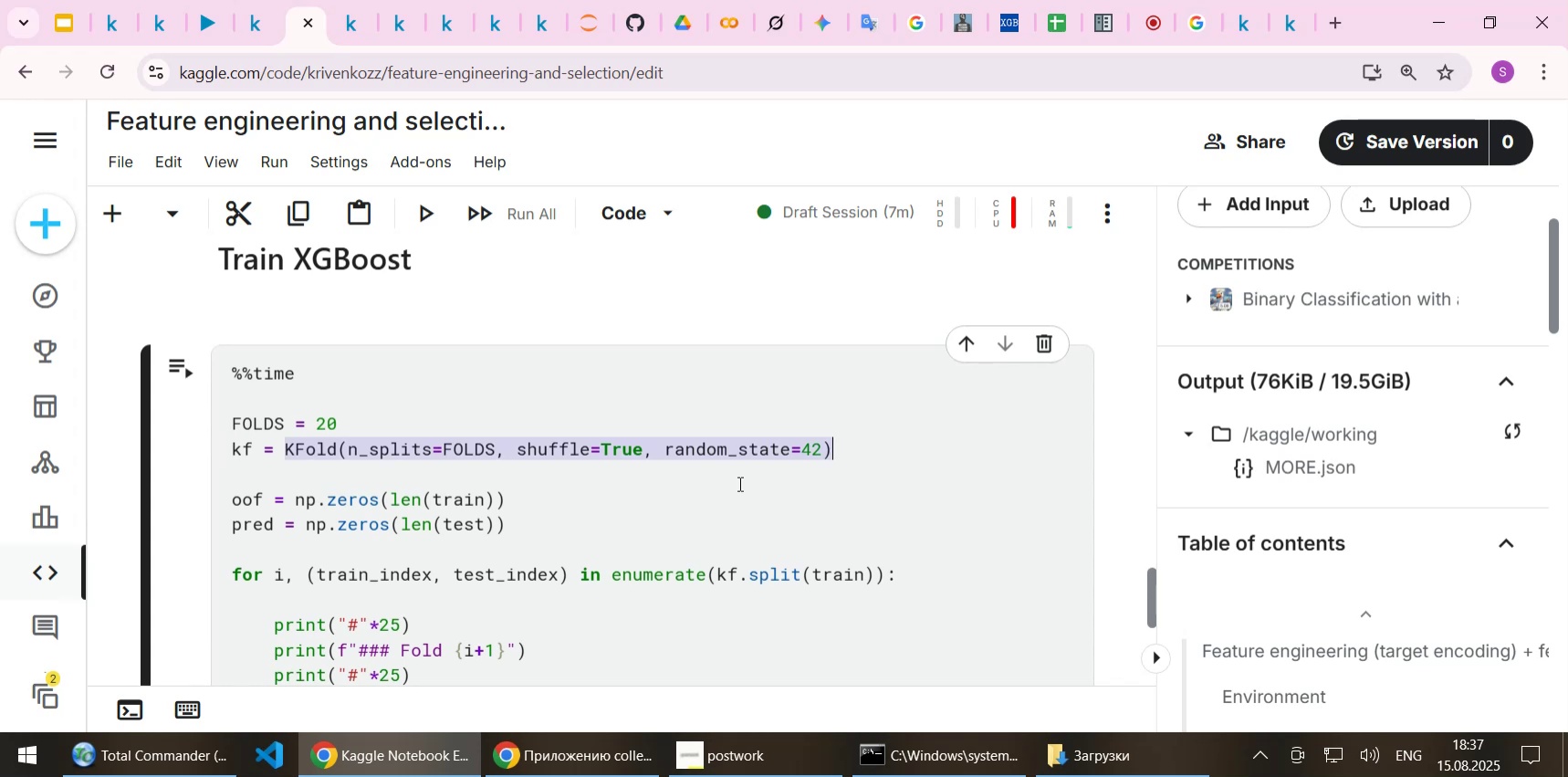 
key(Control+V)
 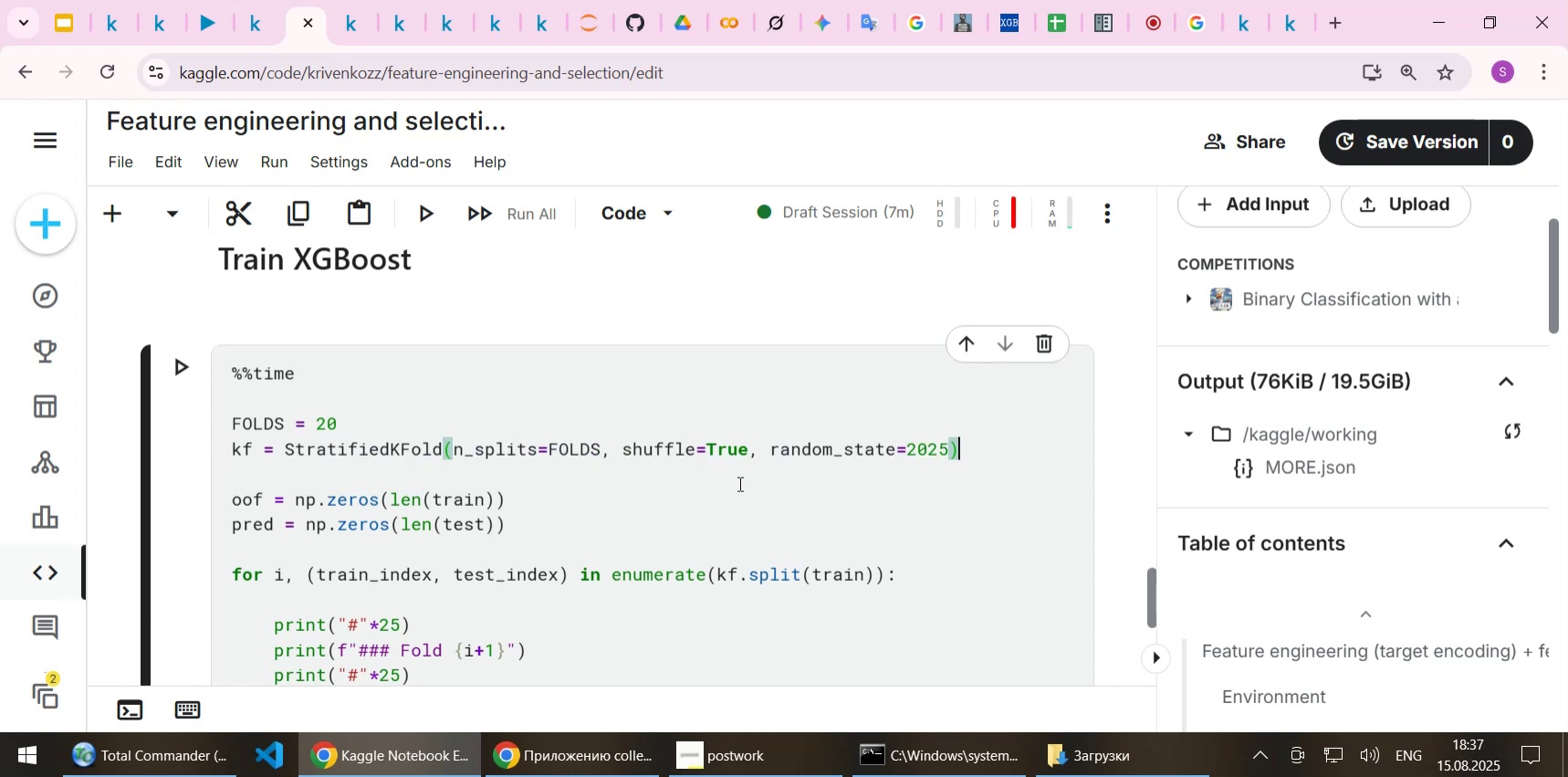 
key(Control+ControlLeft)
 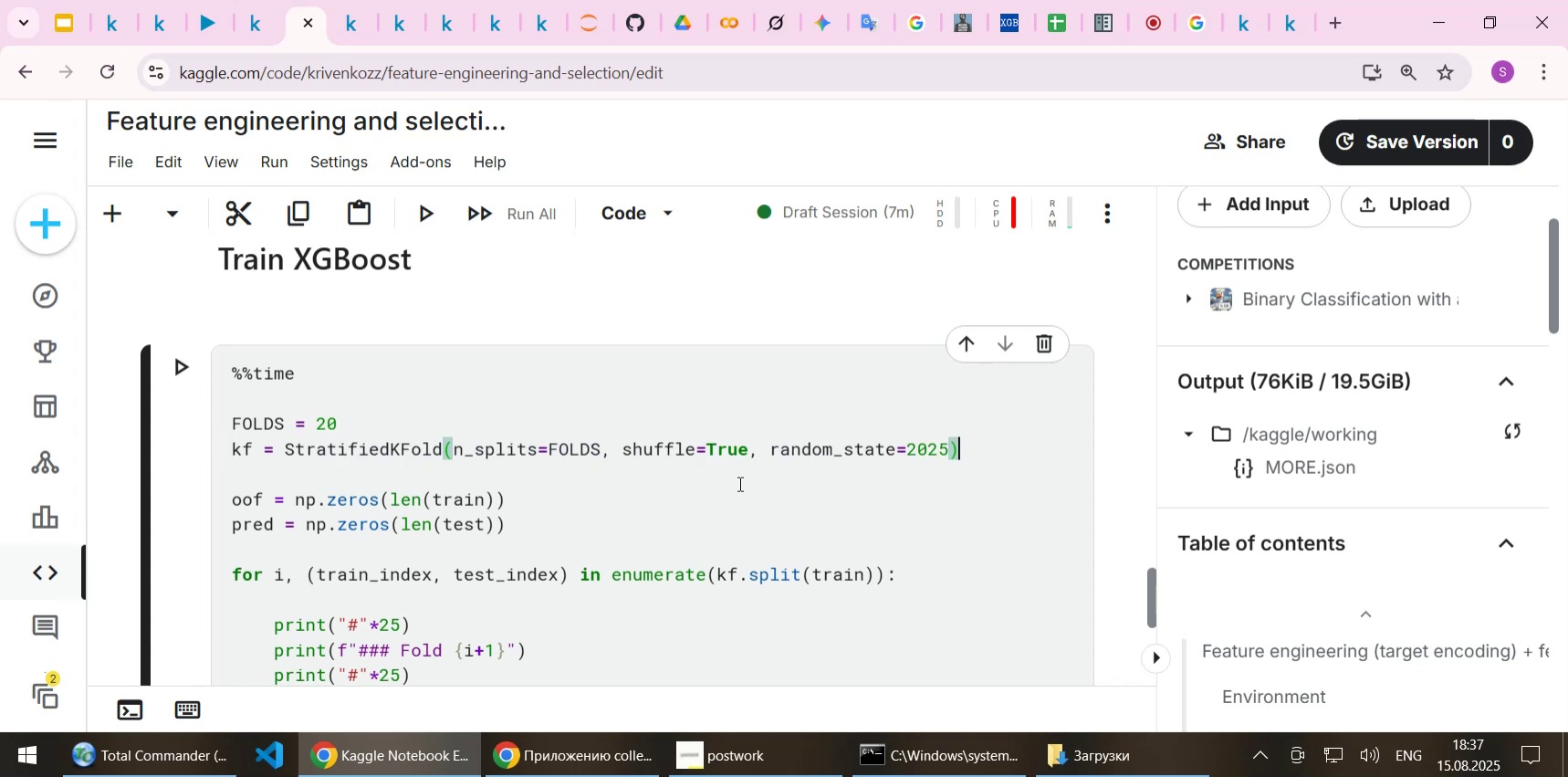 
key(Control+S)
 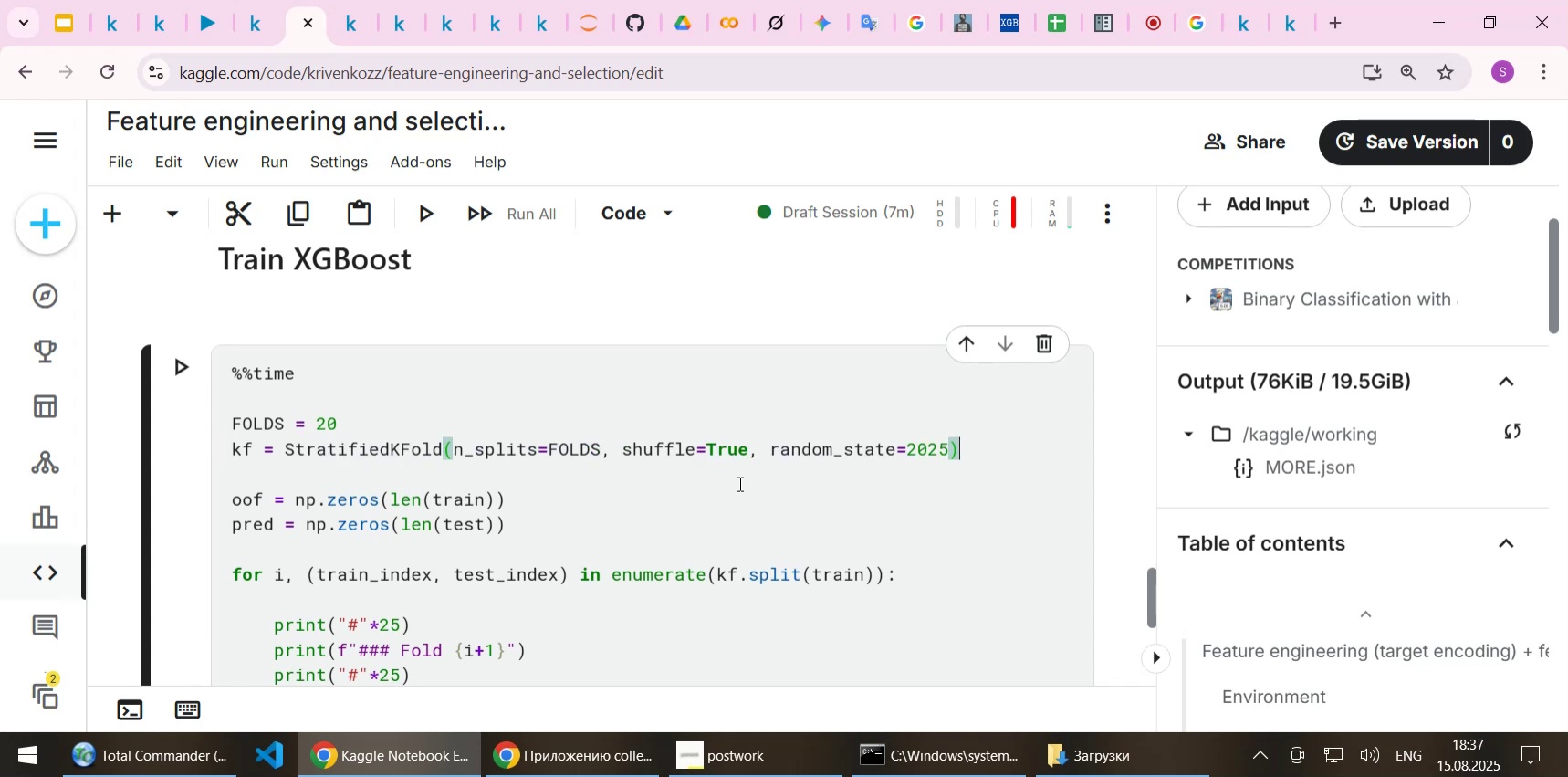 
key(ArrowDown)
 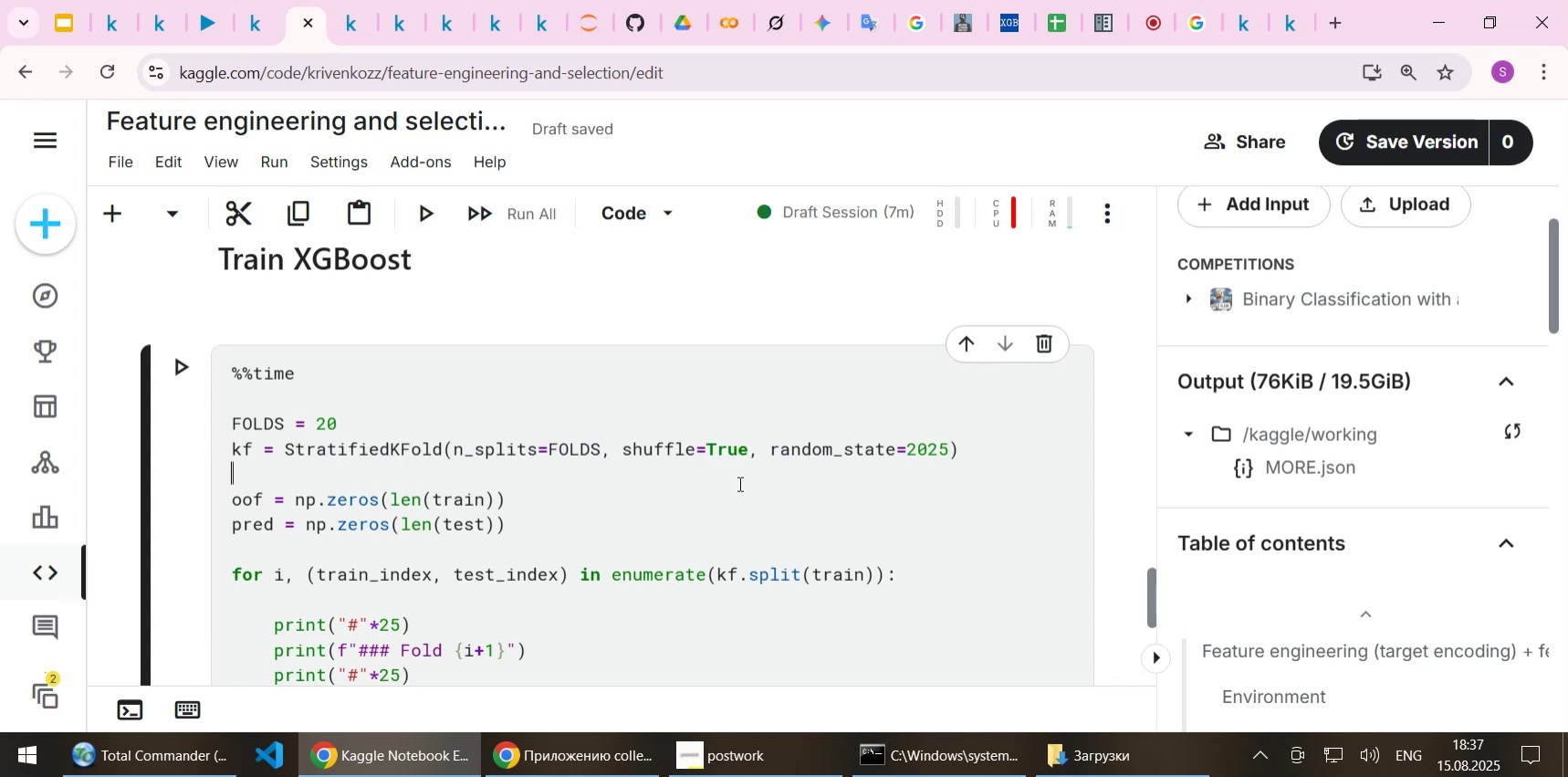 
key(ArrowDown)
 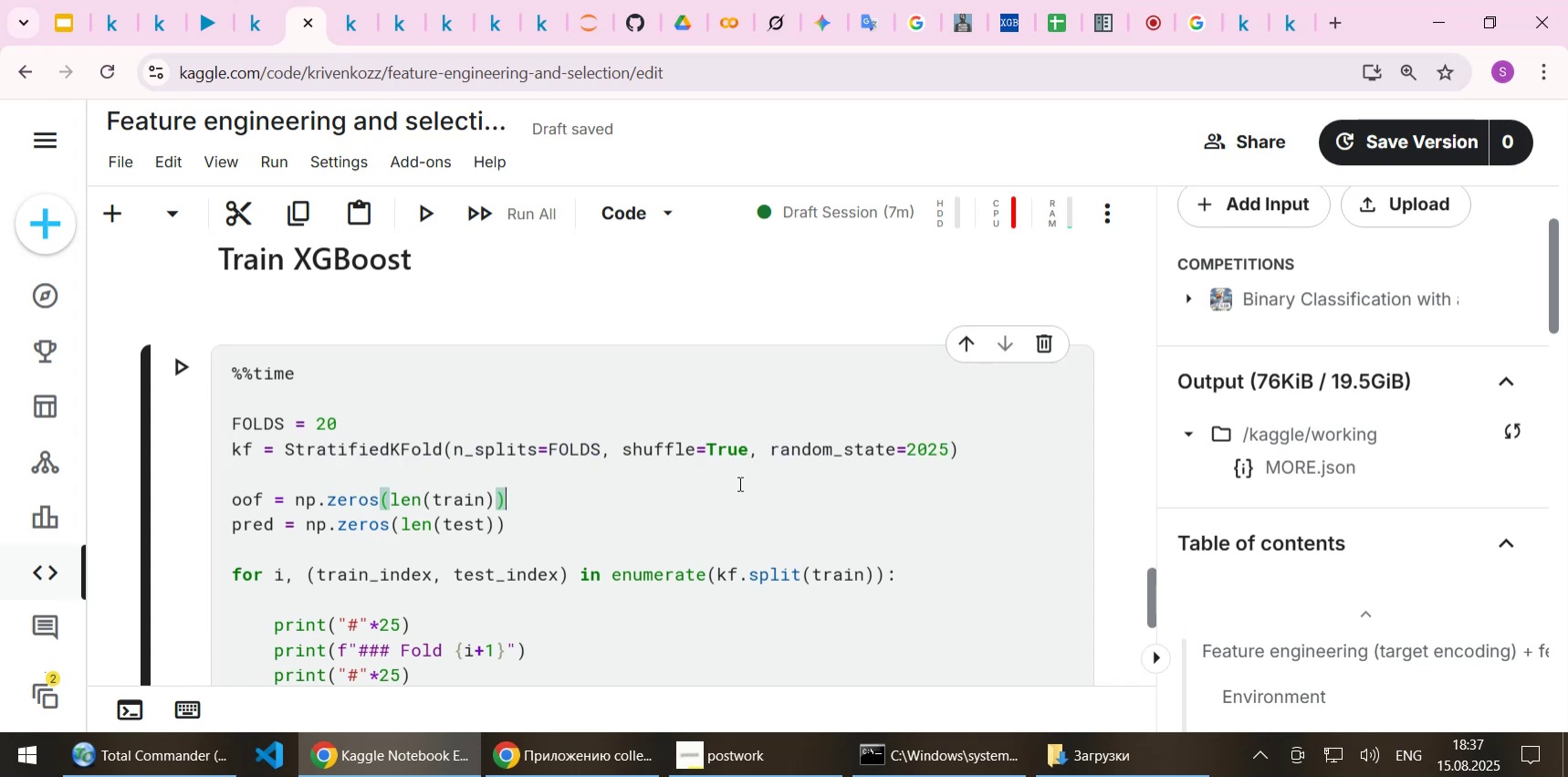 
wait(6.21)
 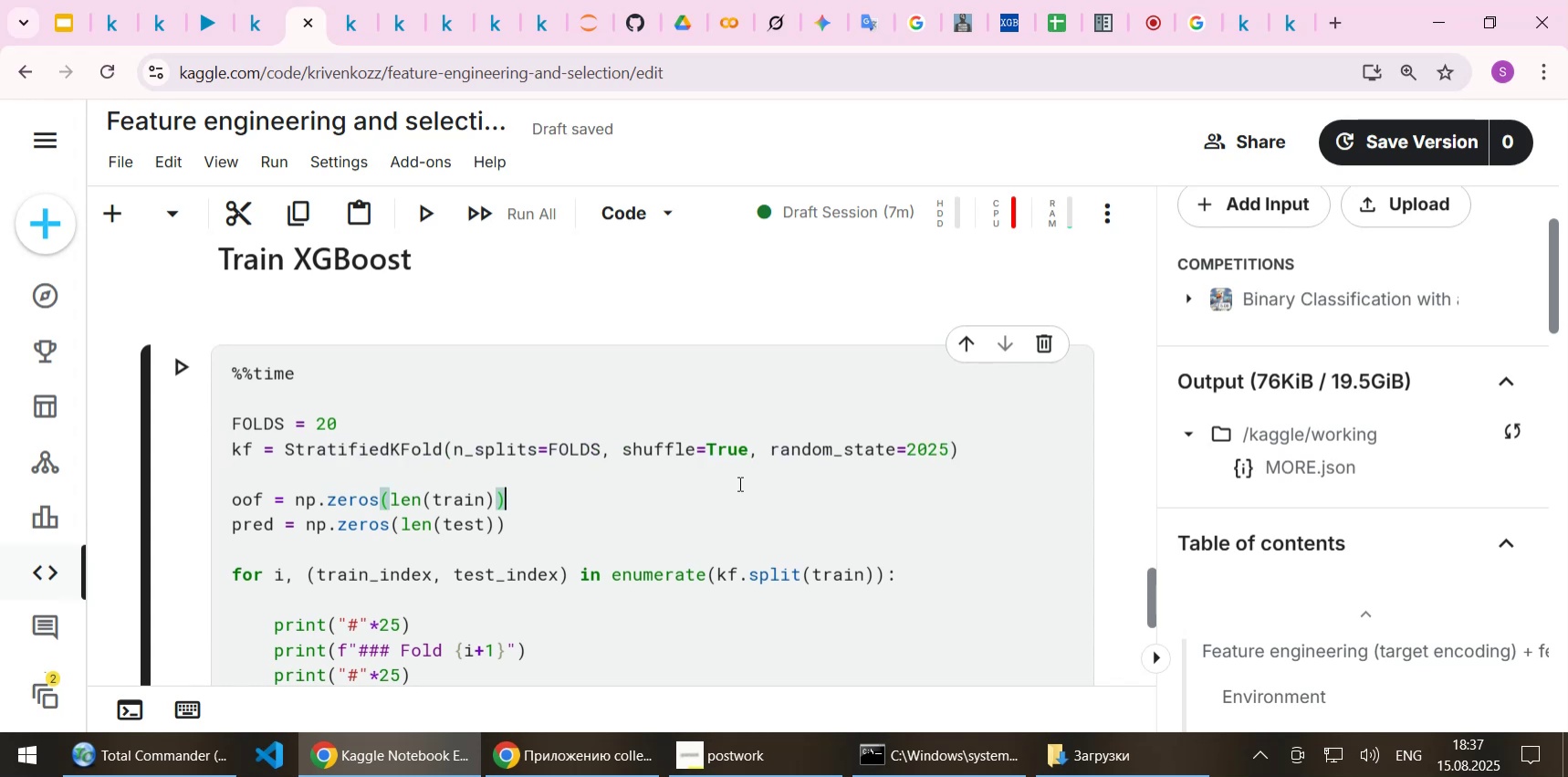 
scroll: coordinate [738, 483], scroll_direction: up, amount: 24.0
 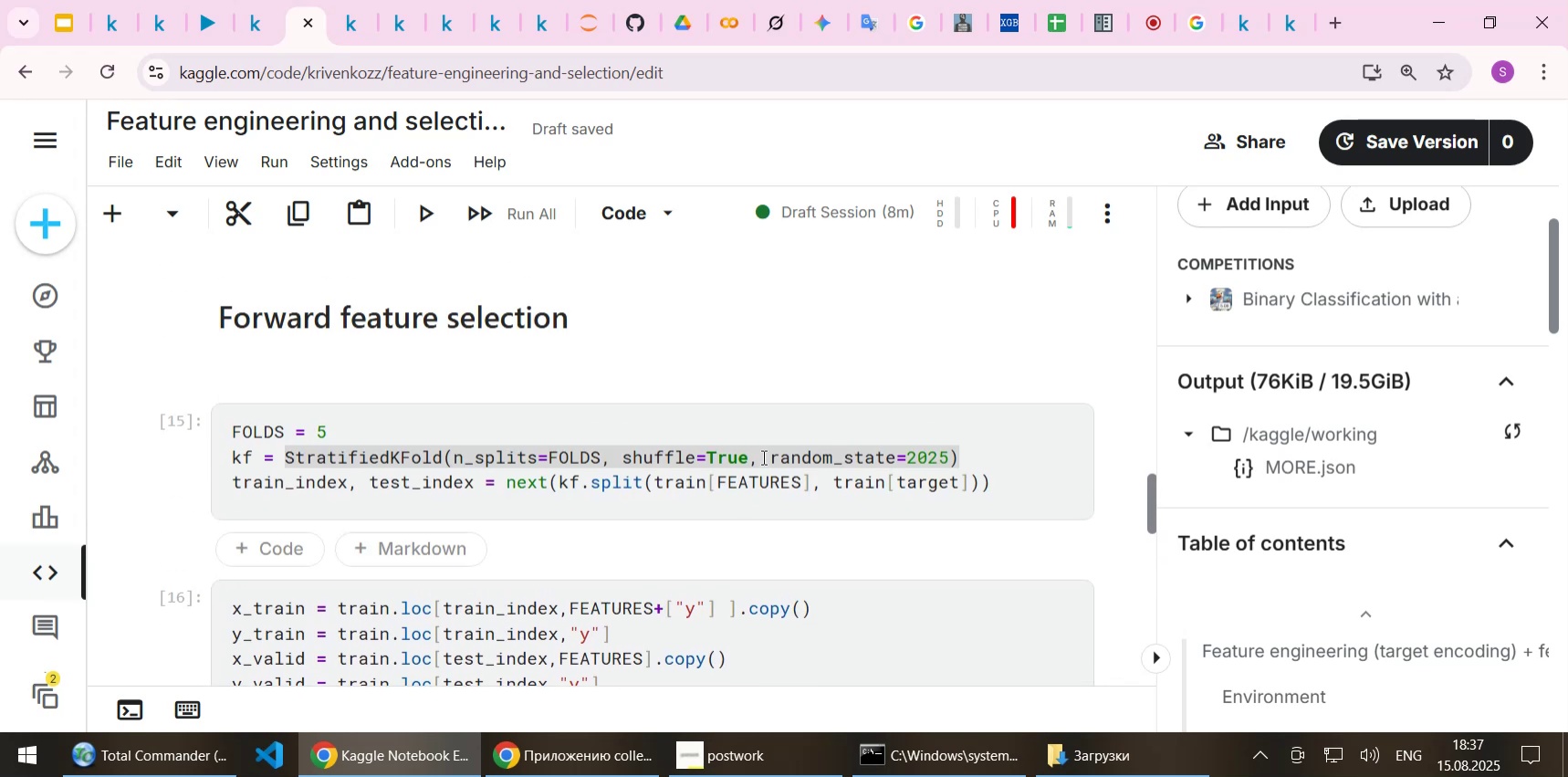 
left_click([747, 453])
 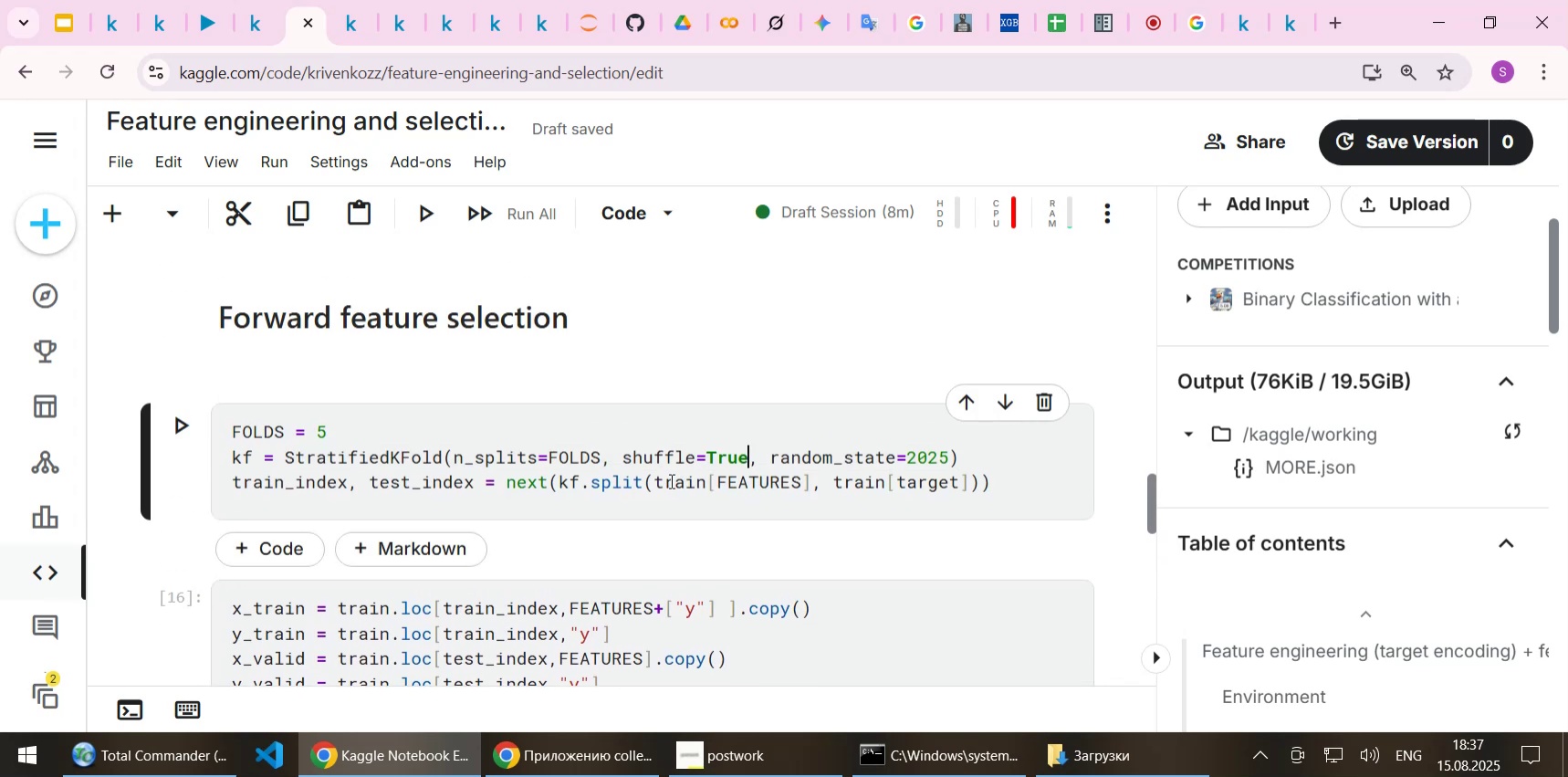 
left_click_drag(start_coordinate=[655, 480], to_coordinate=[967, 476])
 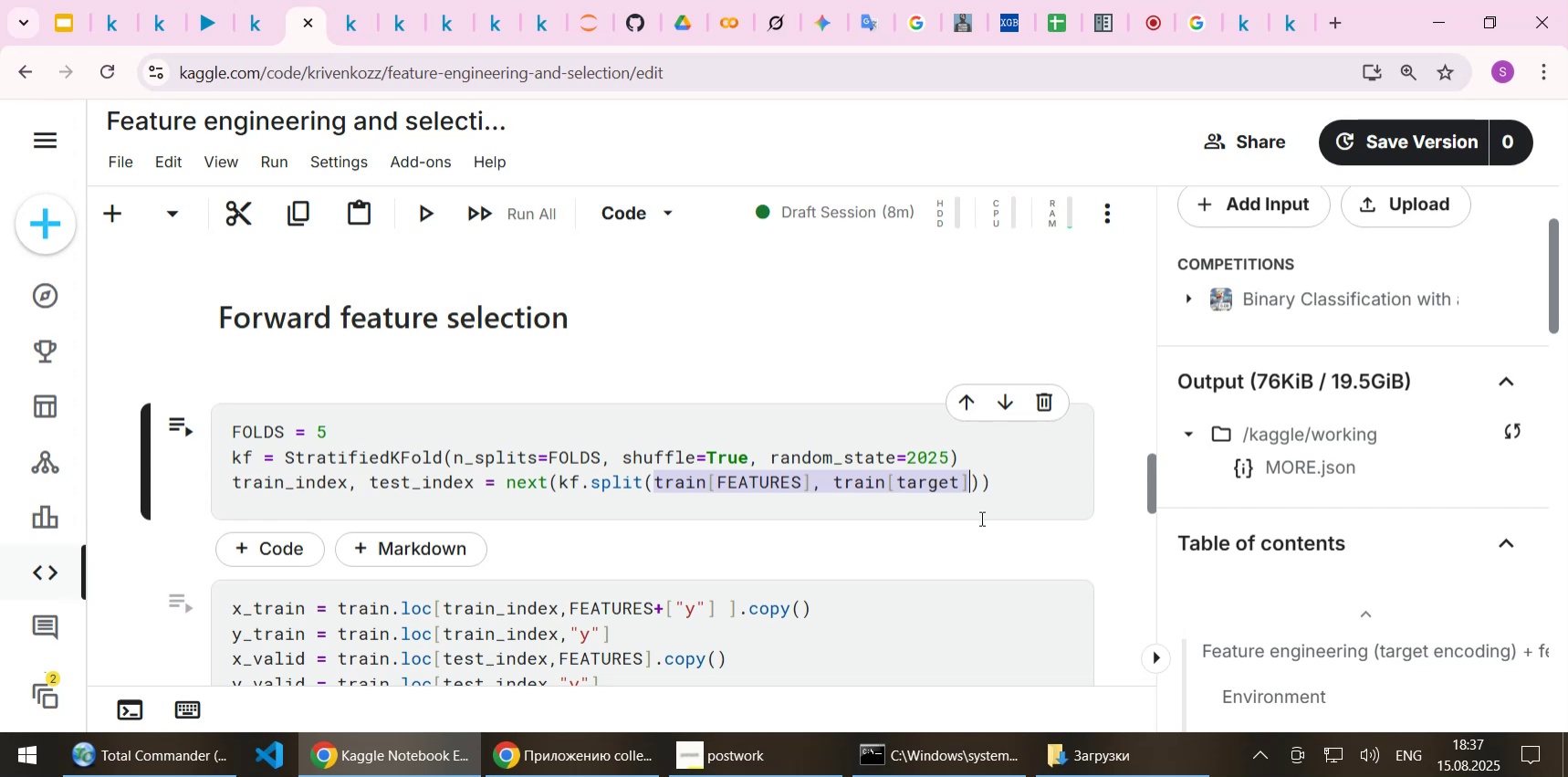 
key(Control+C)
 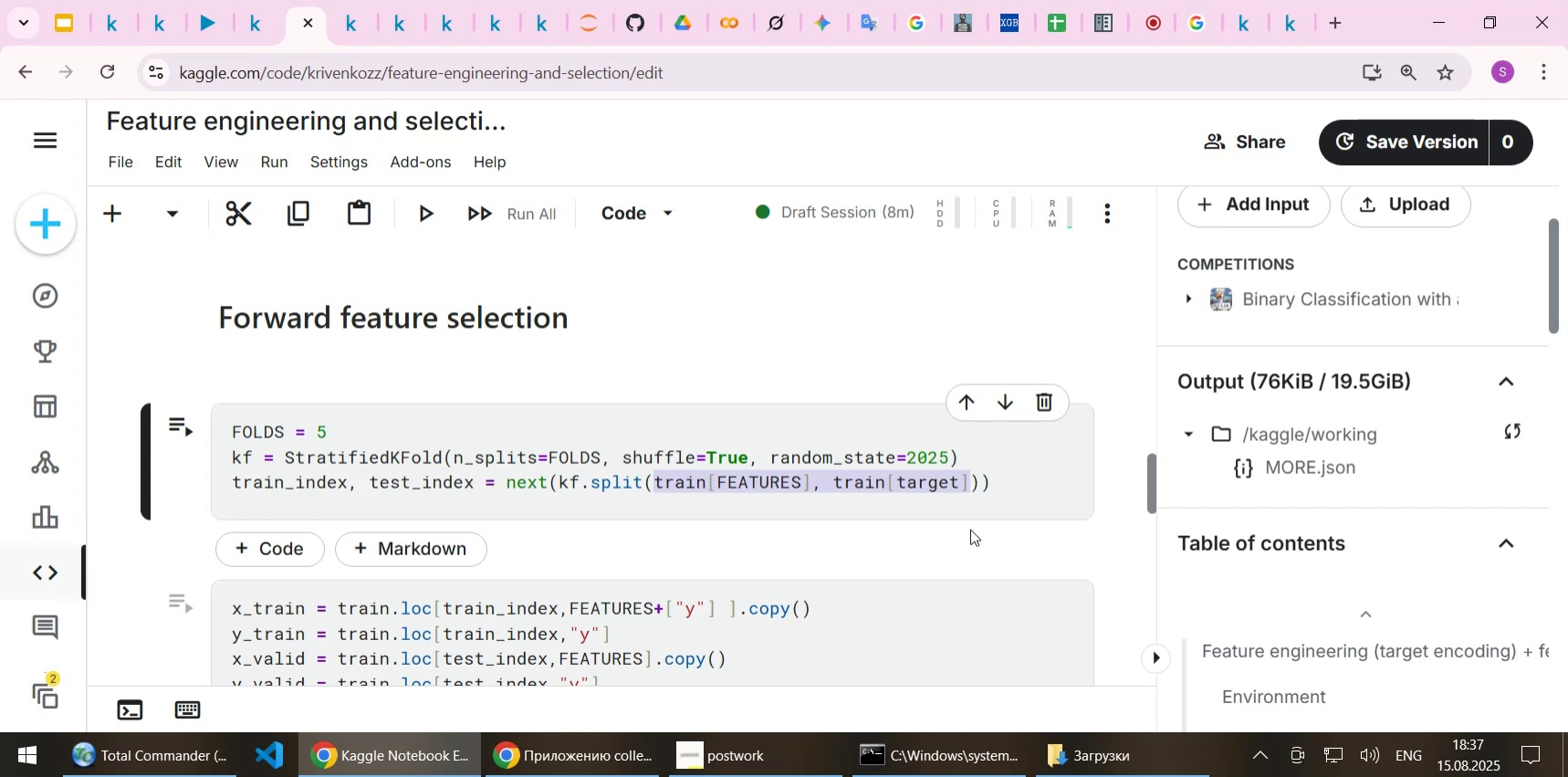 
scroll: coordinate [933, 537], scroll_direction: down, amount: 31.0
 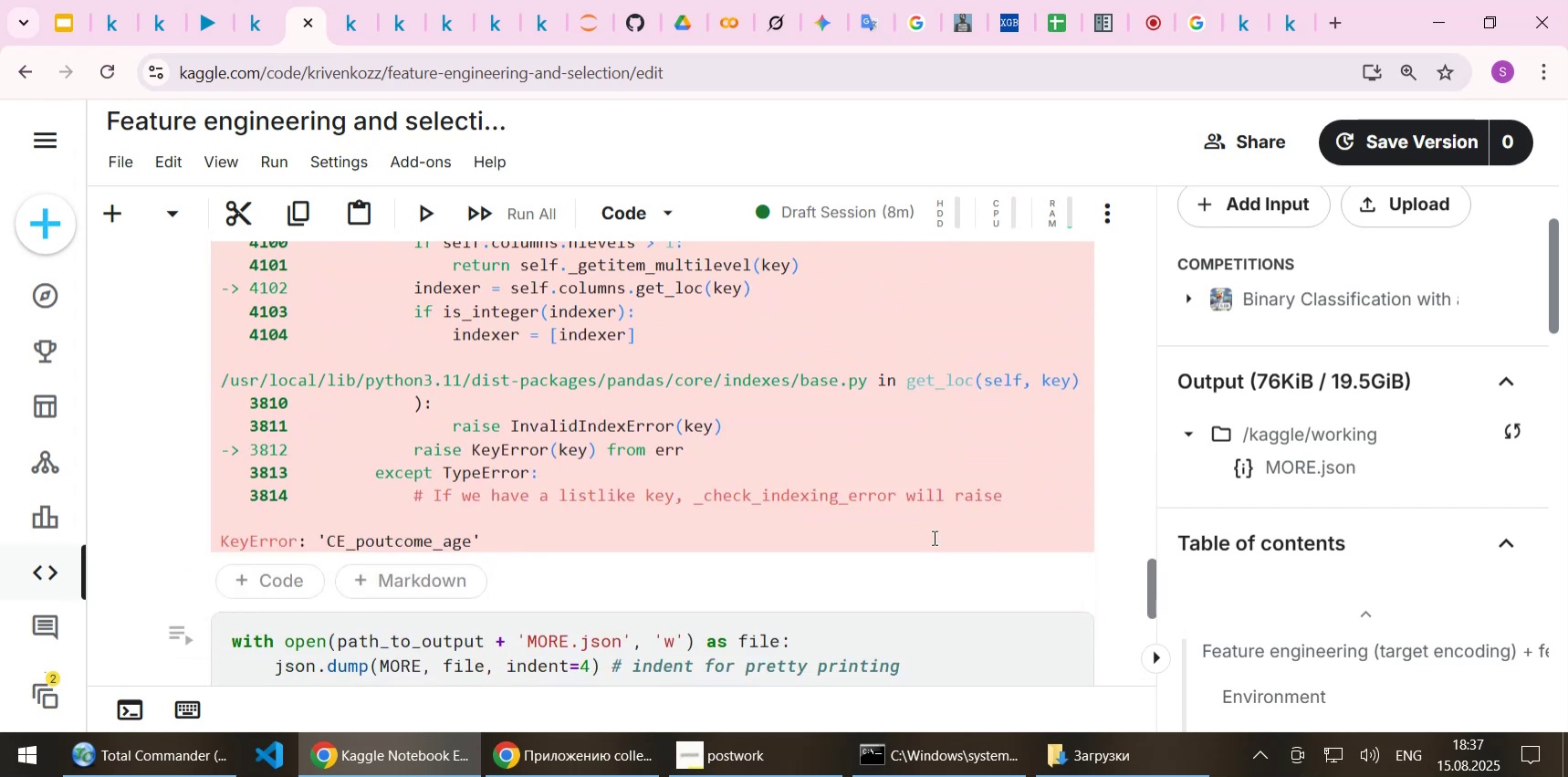 
scroll: coordinate [933, 537], scroll_direction: up, amount: 15.0
 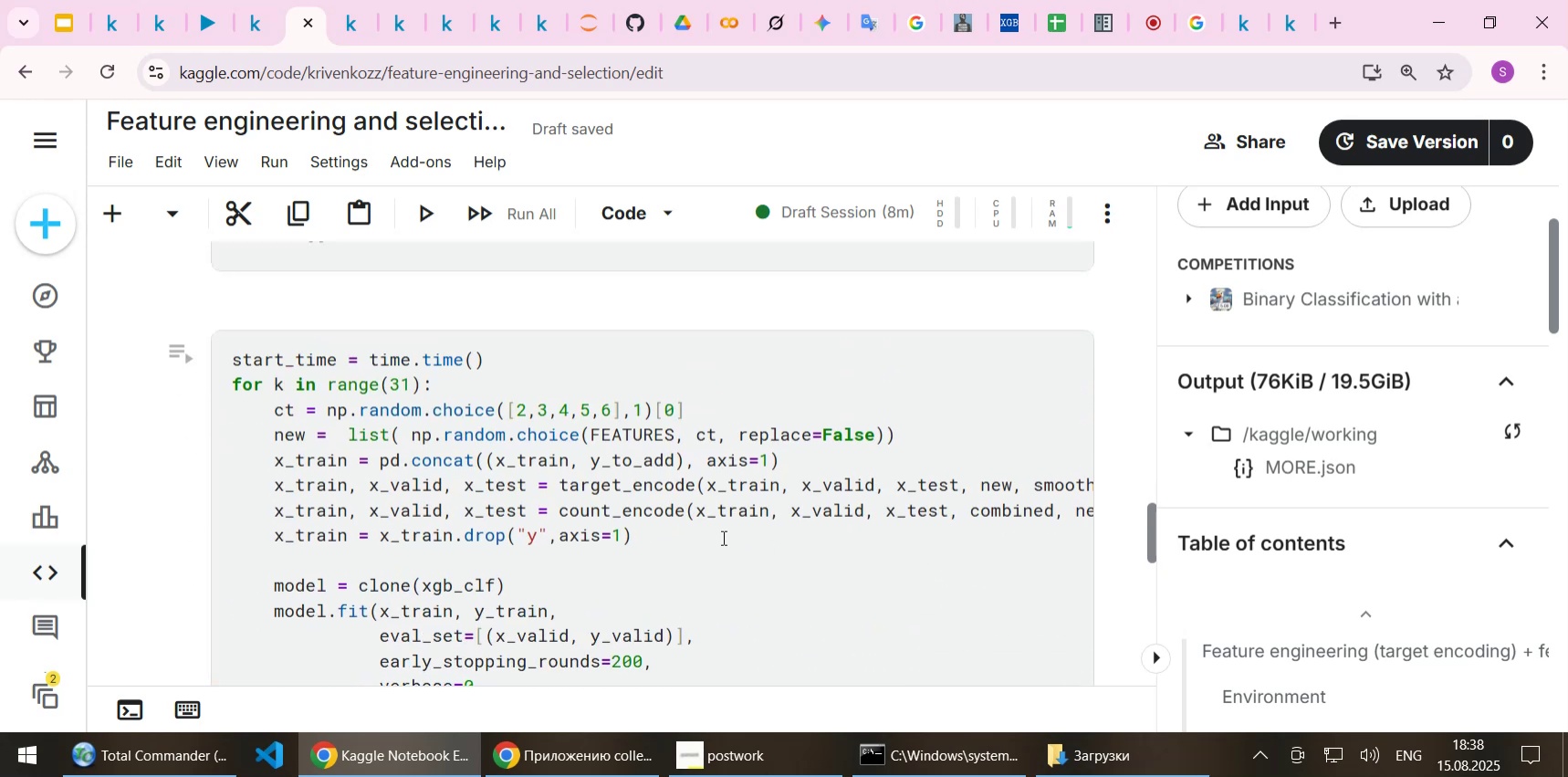 
left_click([719, 520])
 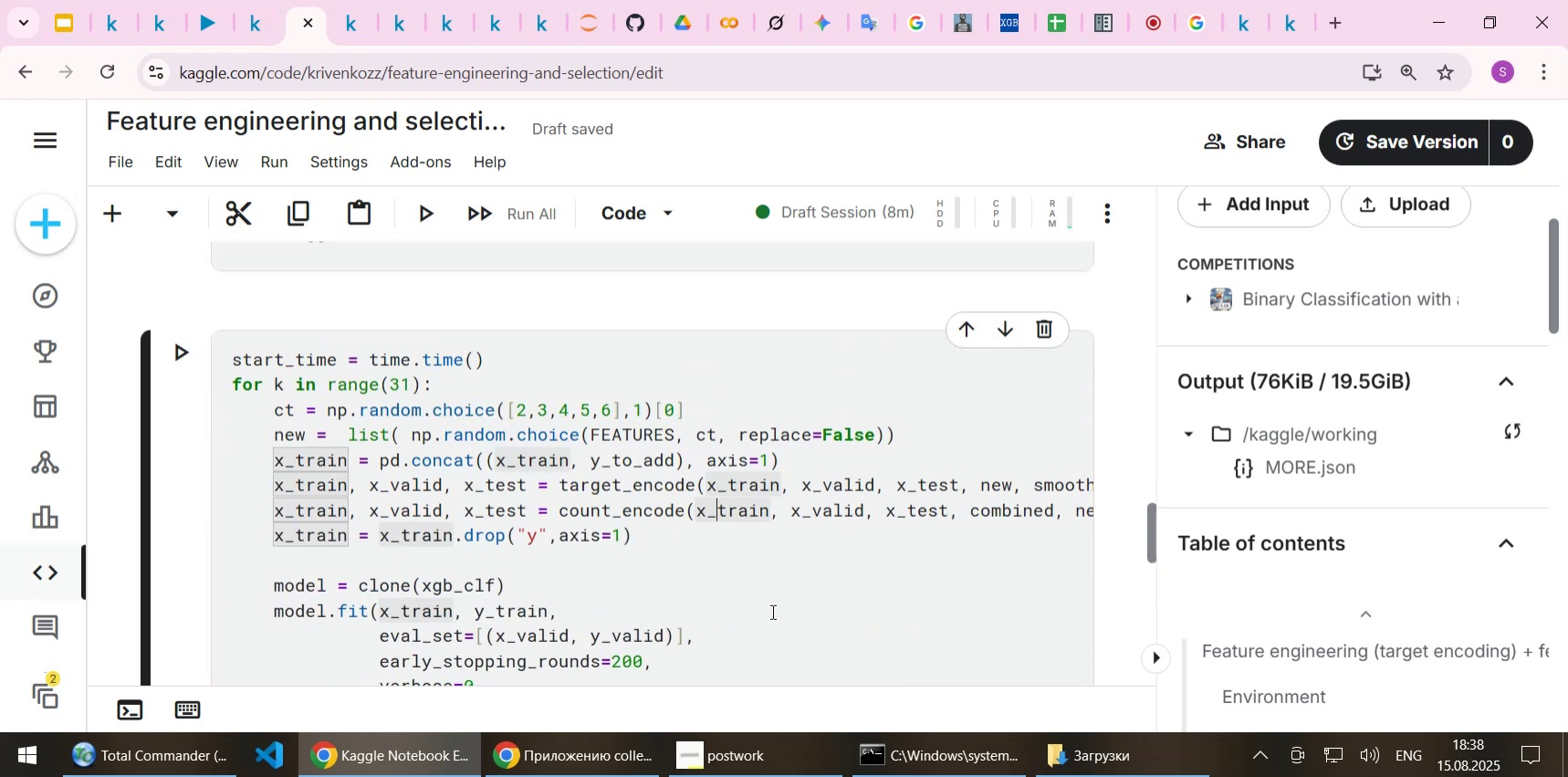 
key(Home)
 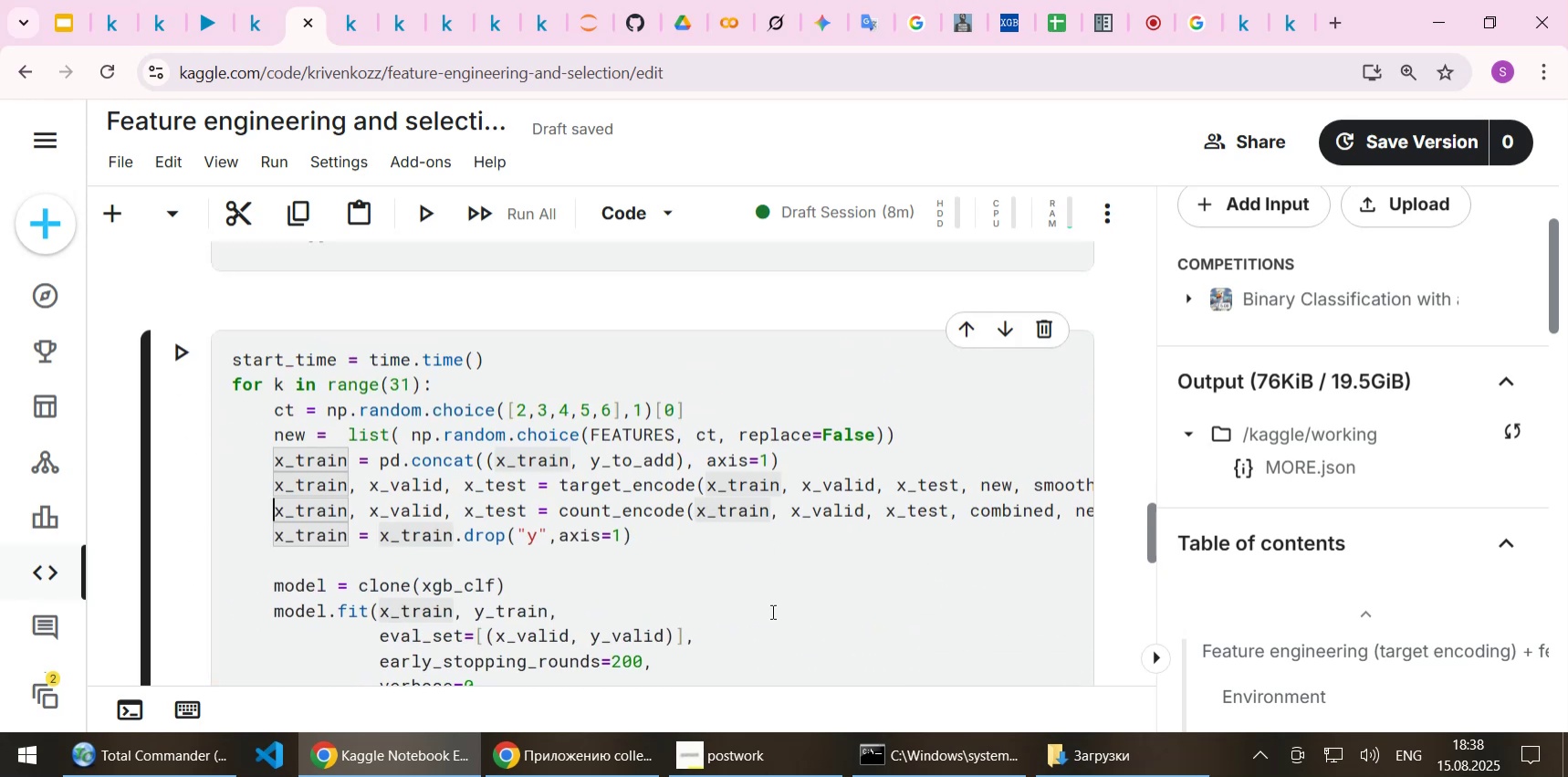 
key(Shift+3)
 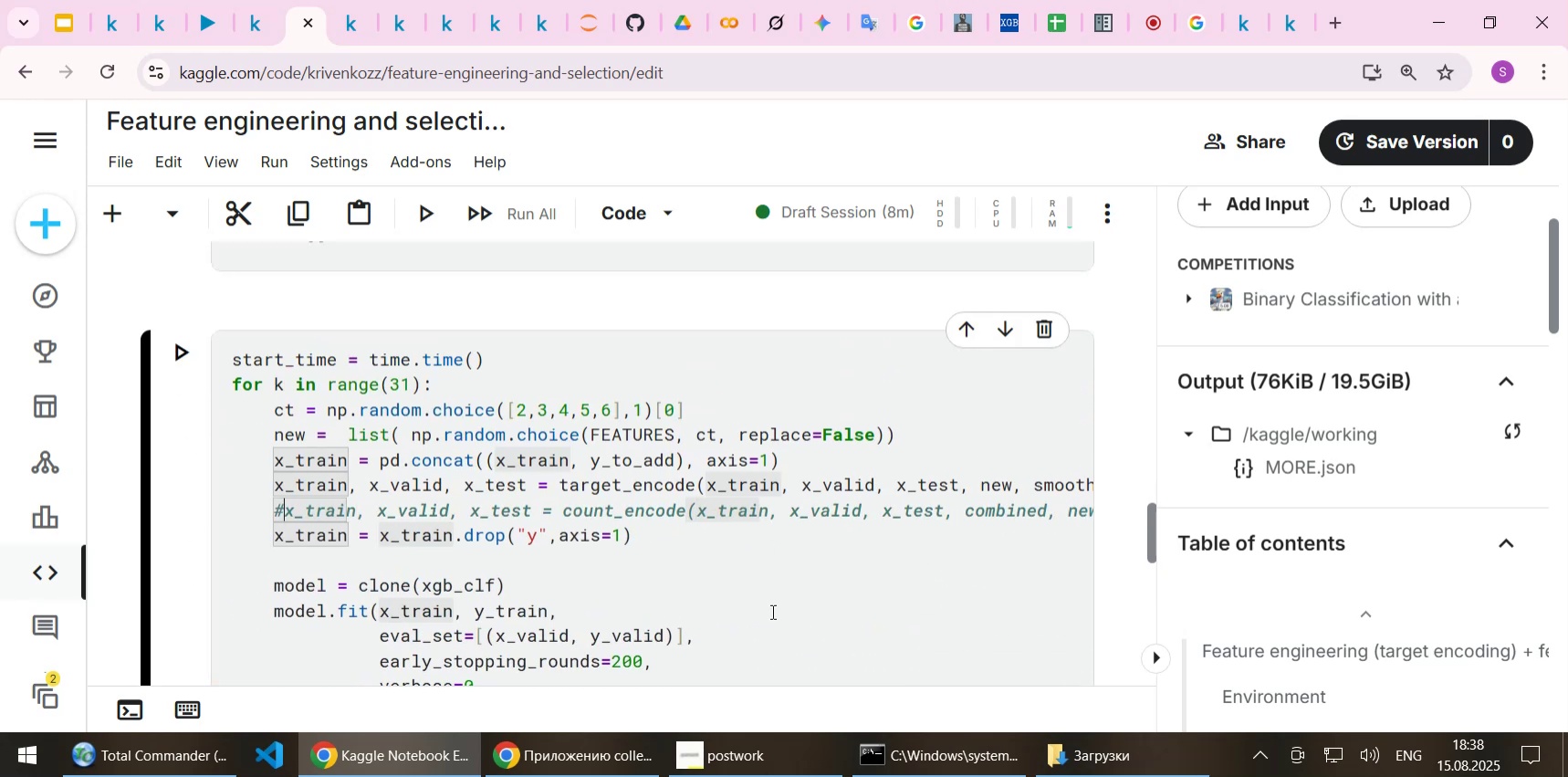 
scroll: coordinate [833, 579], scroll_direction: down, amount: 22.0
 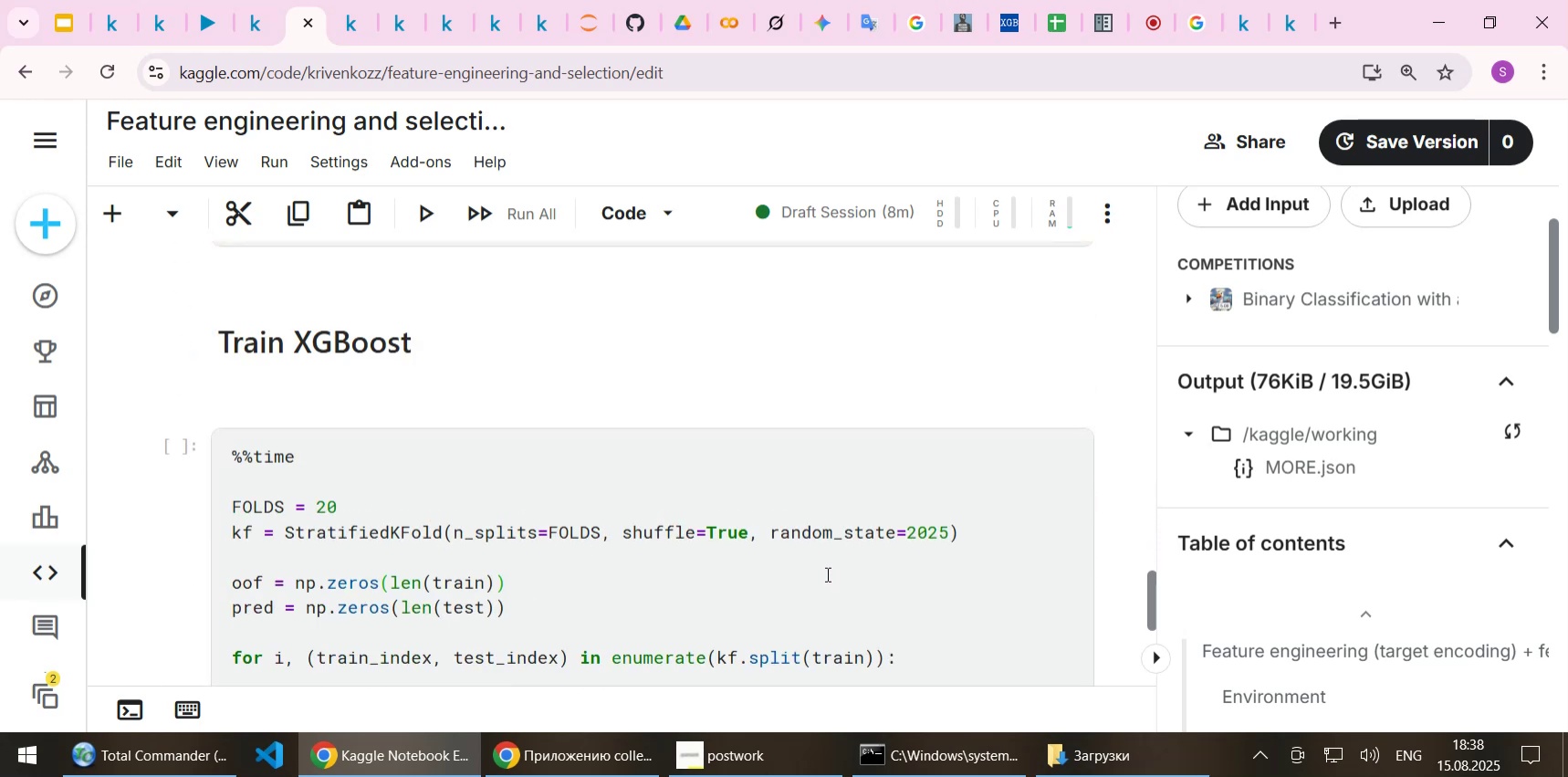 
scroll: coordinate [789, 548], scroll_direction: none, amount: 0.0
 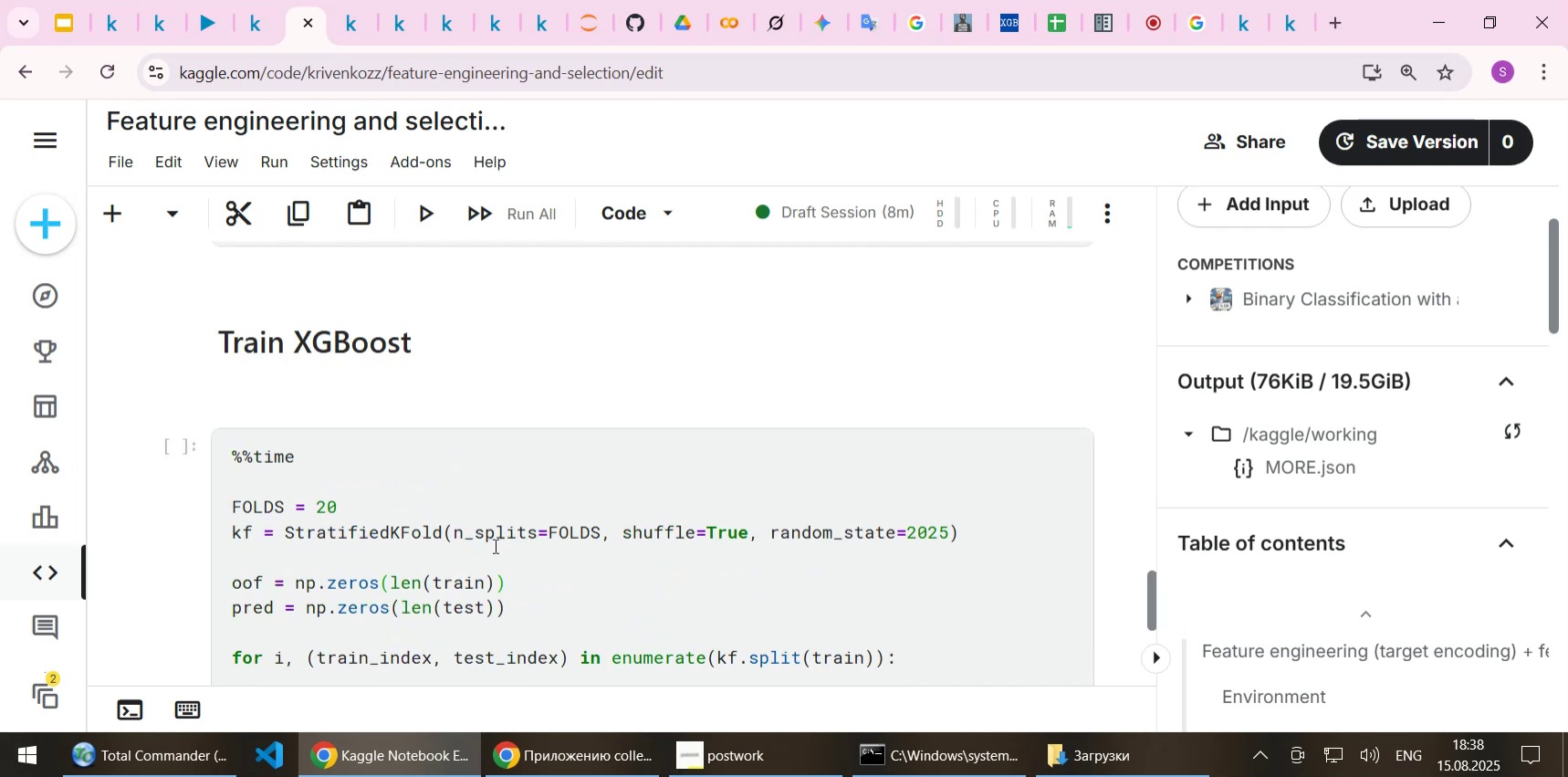 
scroll: coordinate [494, 570], scroll_direction: down, amount: 1.0
 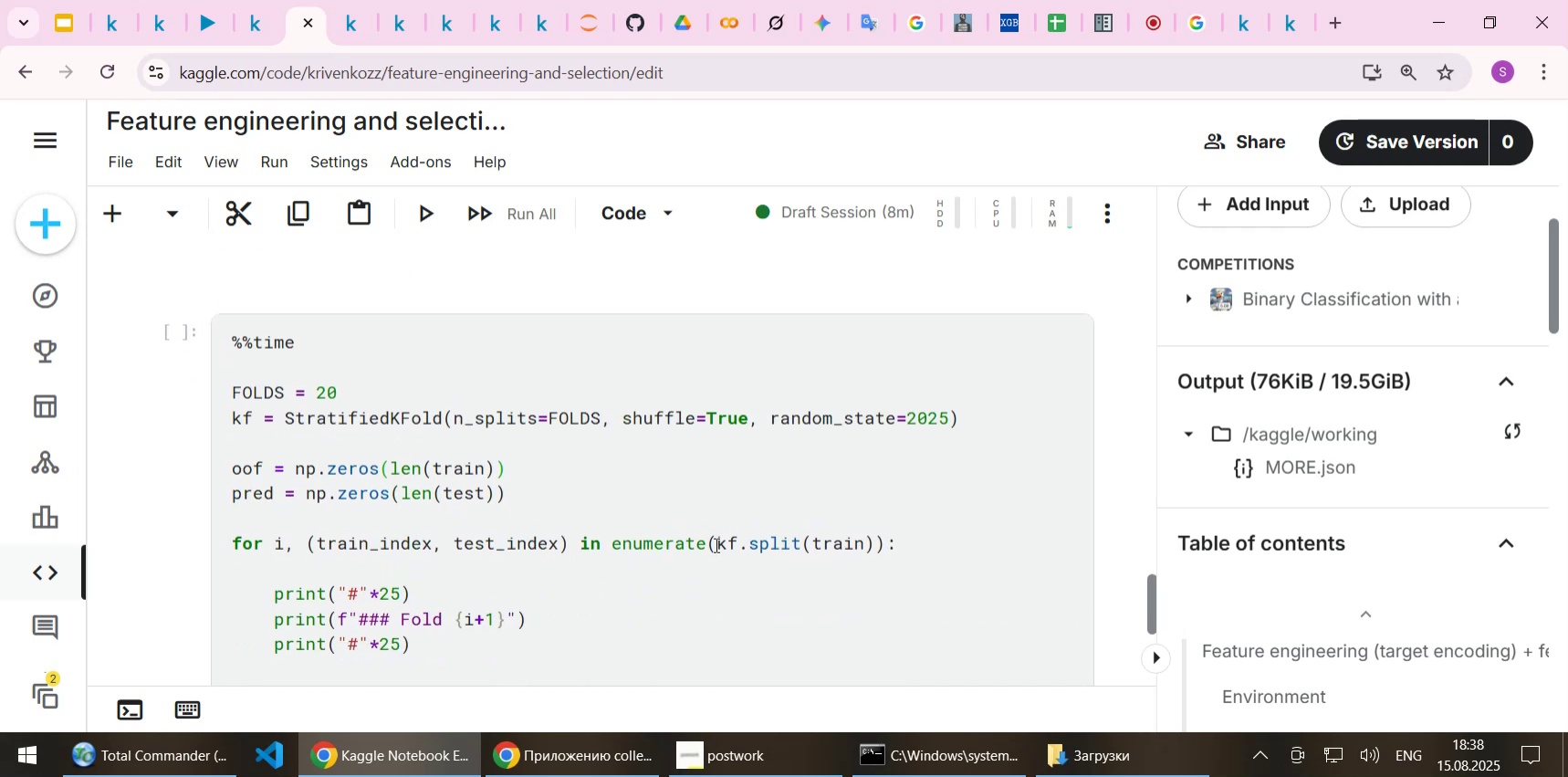 
left_click_drag(start_coordinate=[716, 544], to_coordinate=[877, 542])
 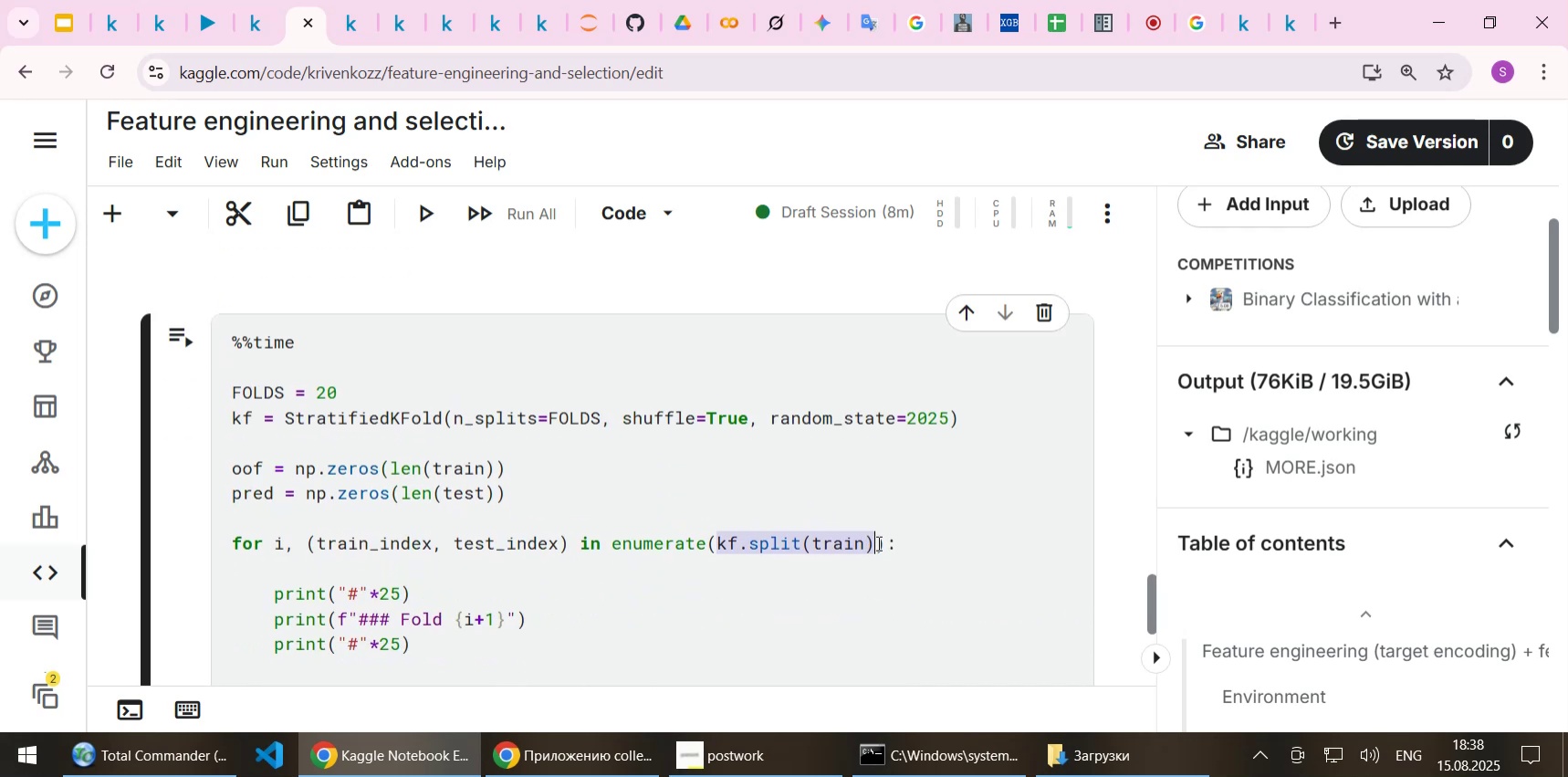 
key(Control+ControlLeft)
 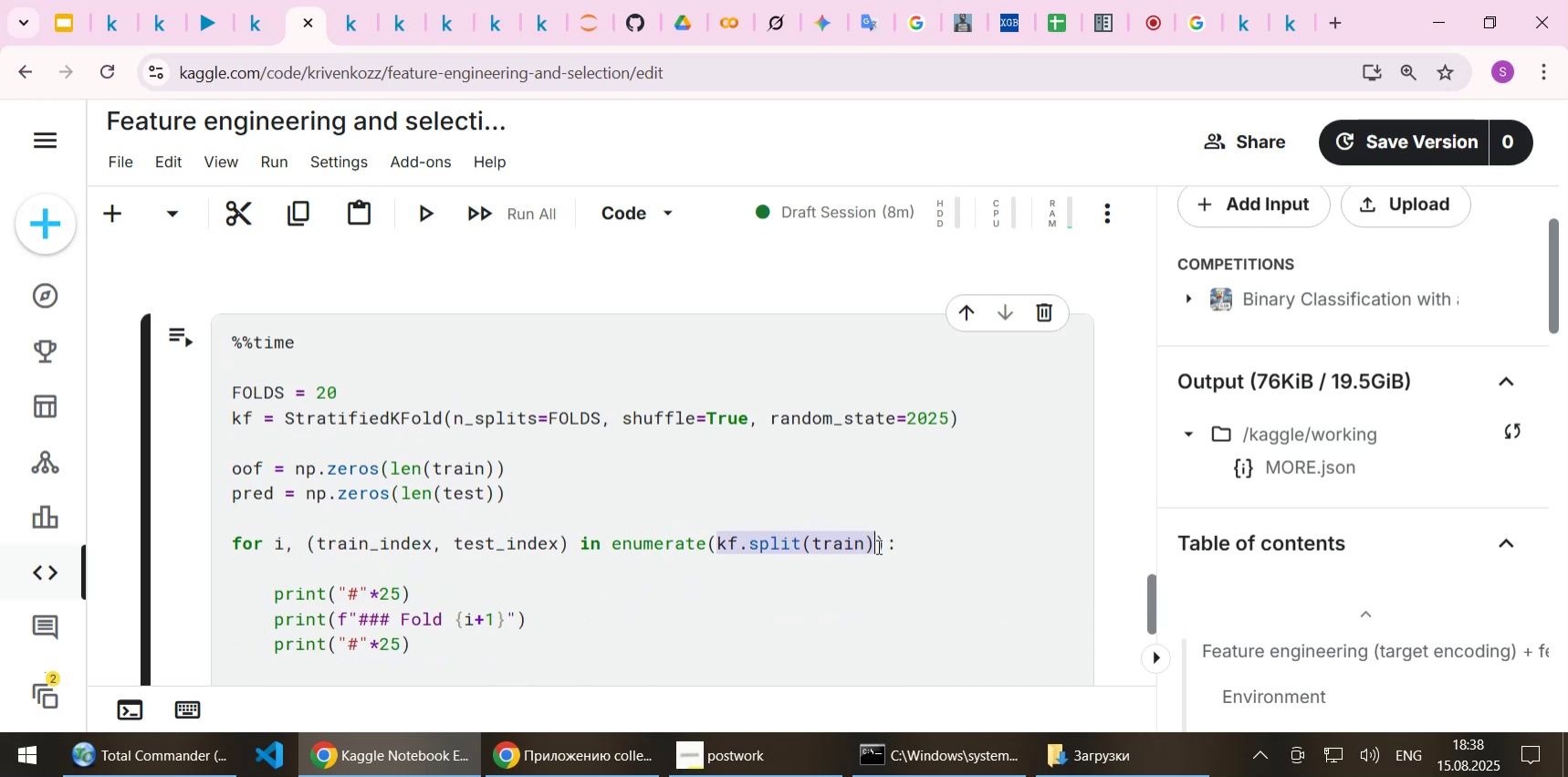 
key(Control+V)
 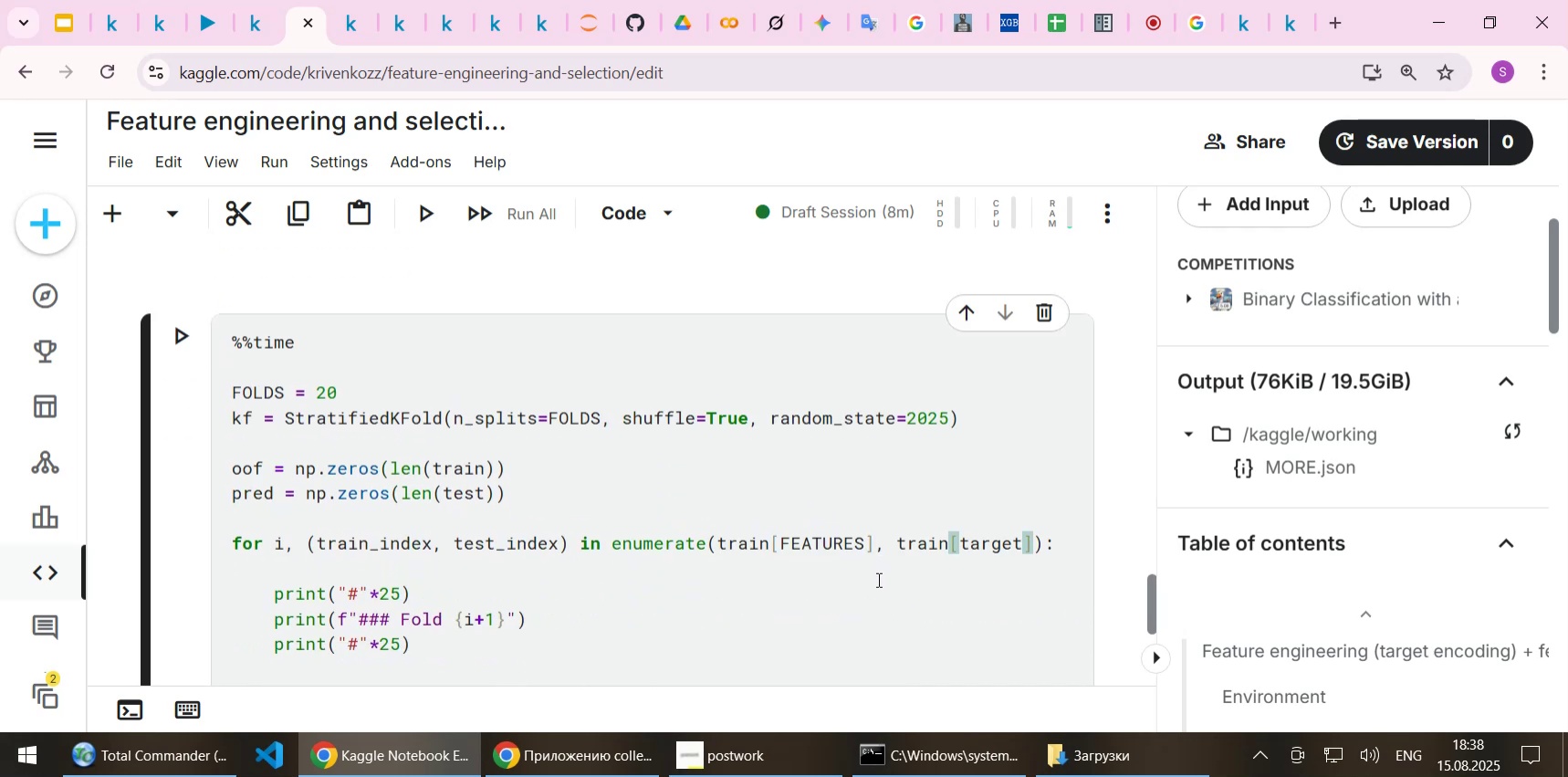 
key(Control+S)
 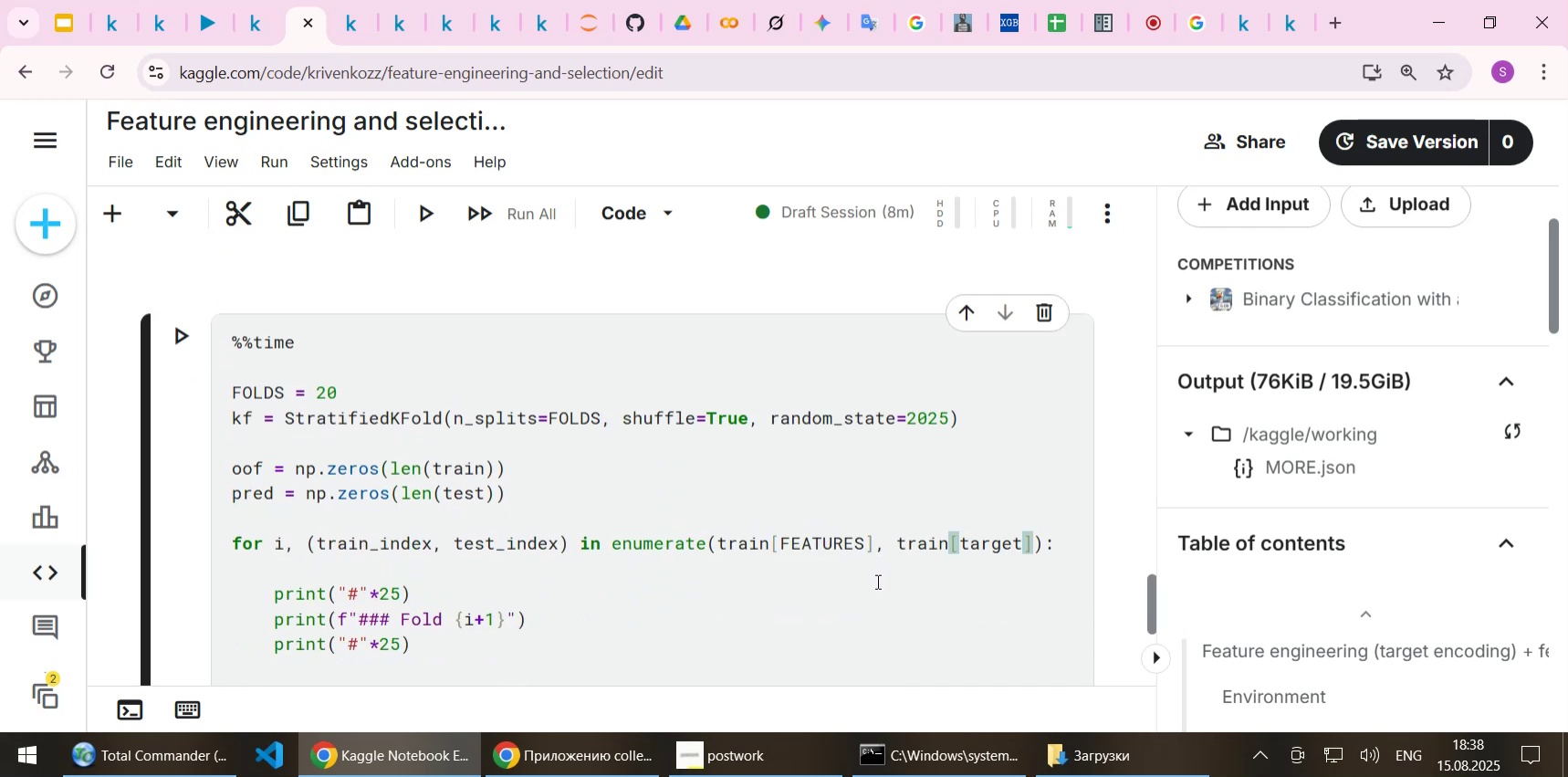 
key(Control+Z)
 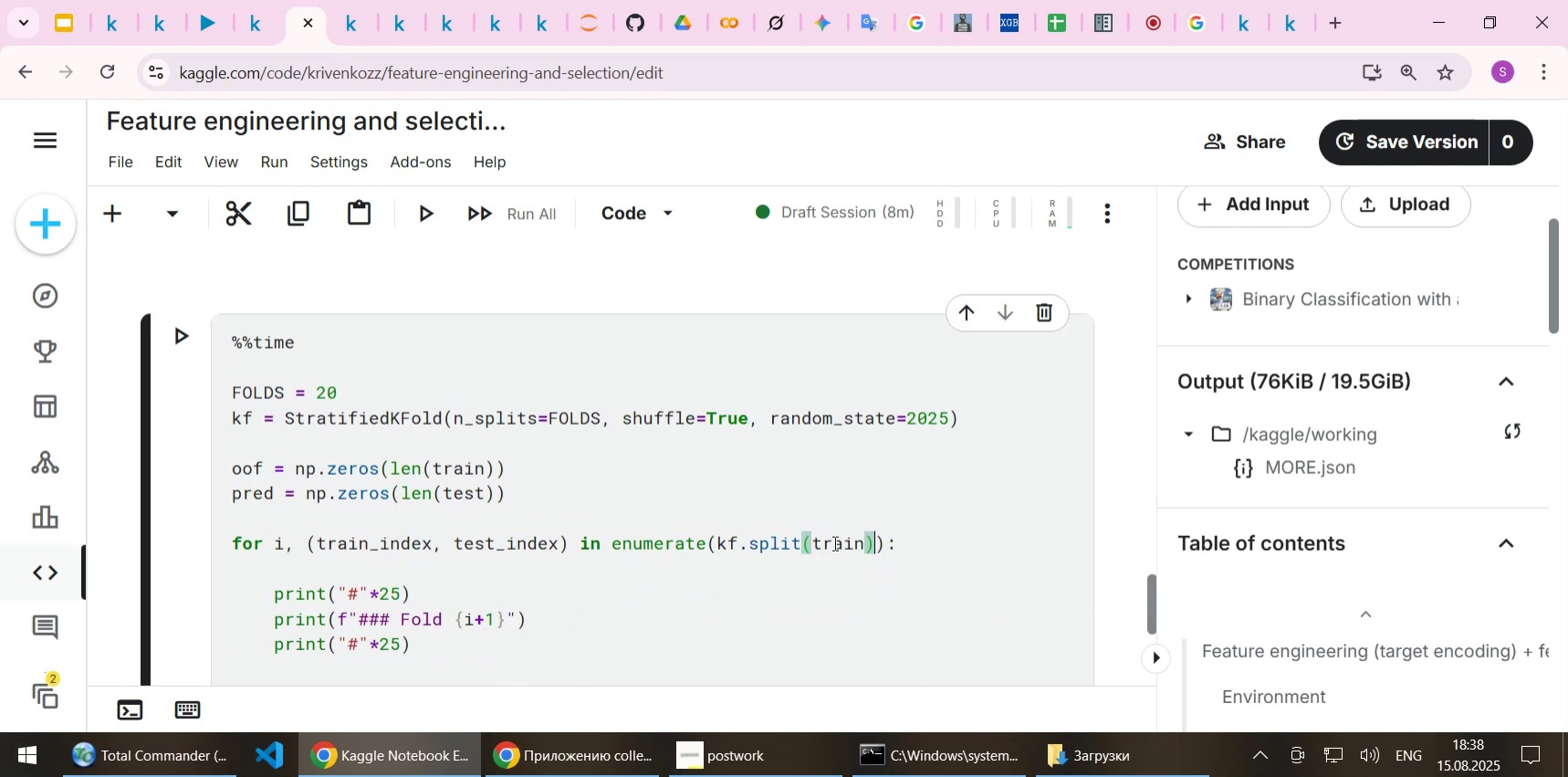 
left_click([824, 527])
 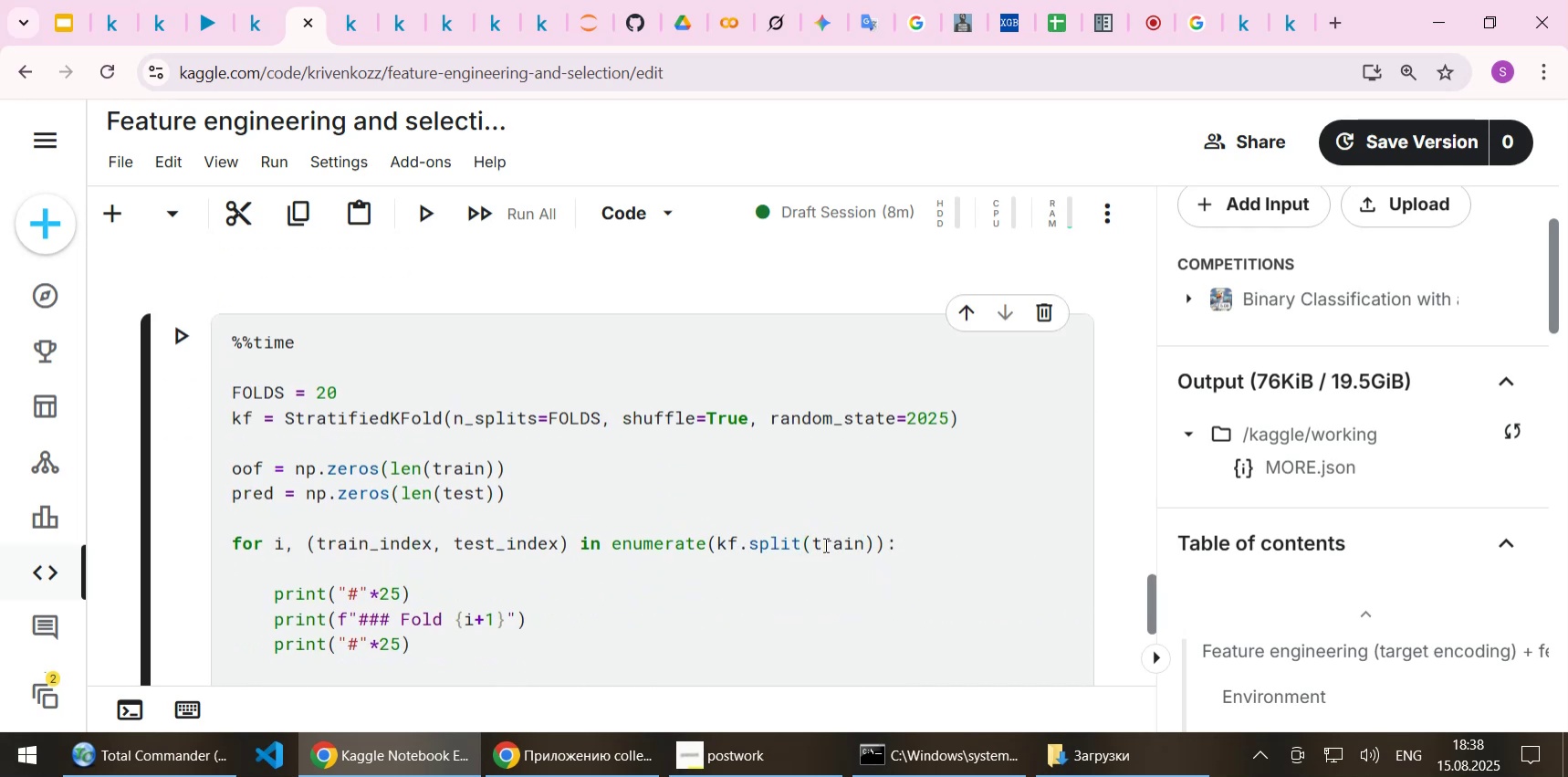 
double_click([824, 544])
 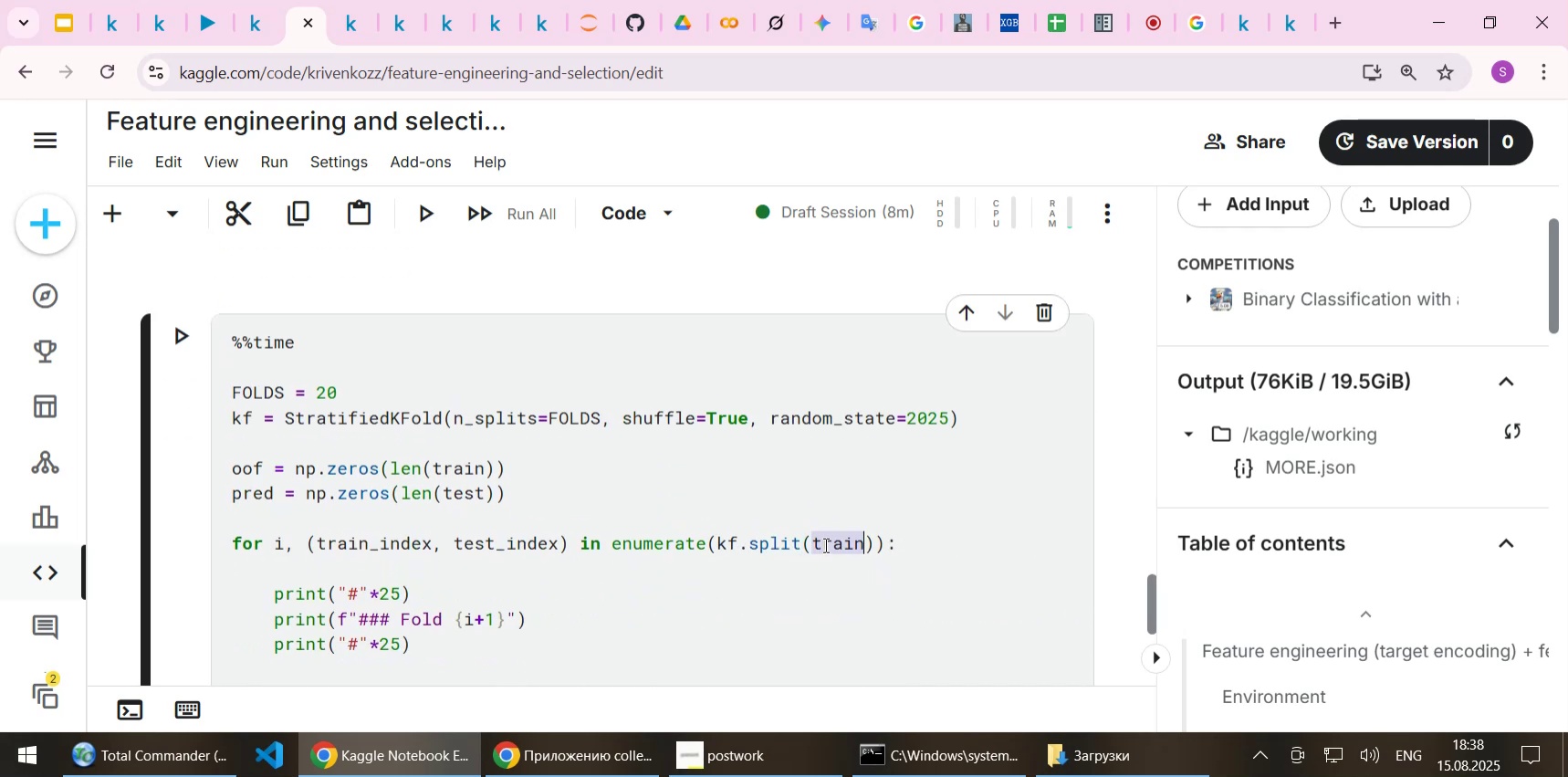 
key(Control+ControlLeft)
 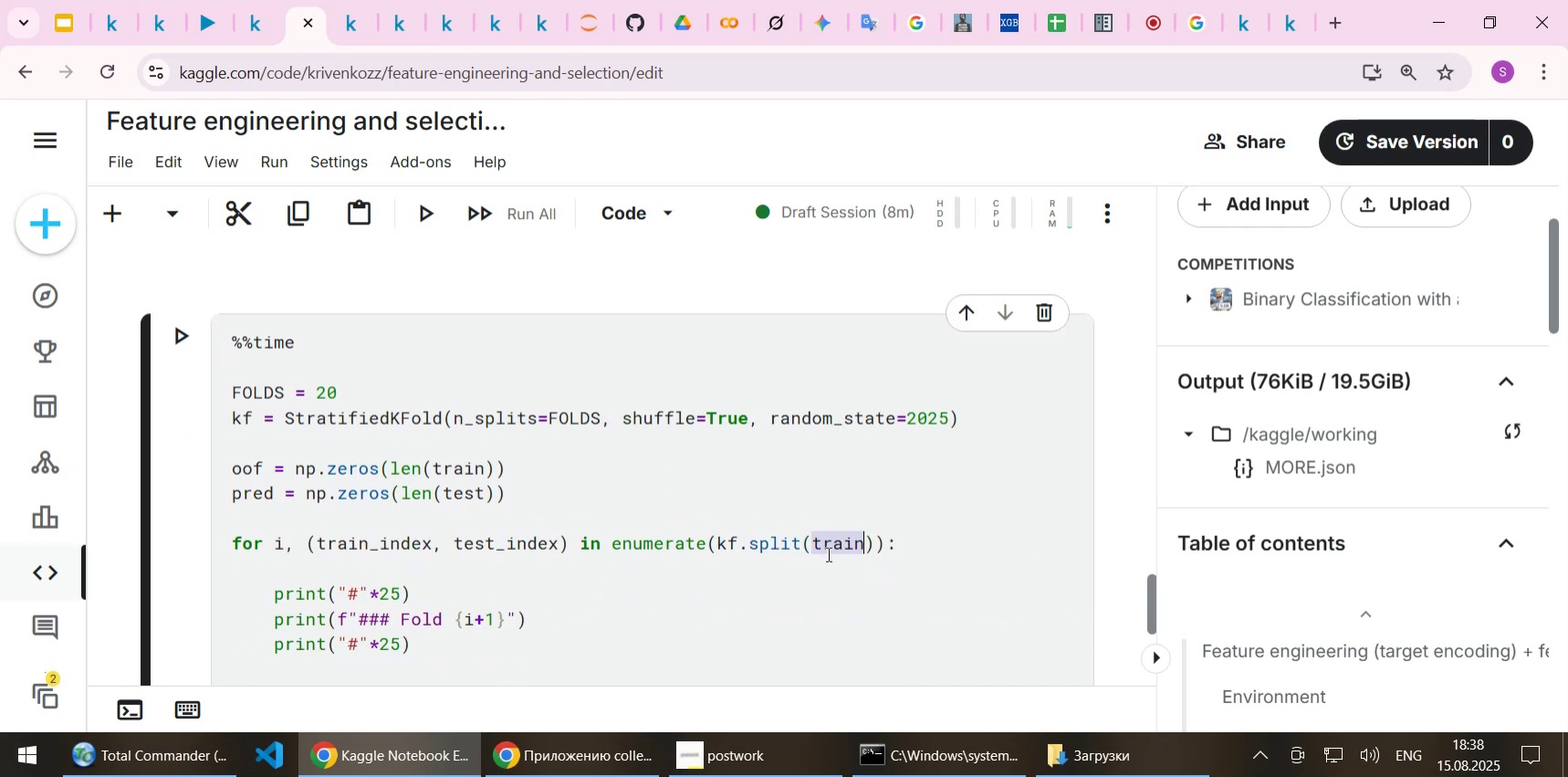 
key(Control+V)
 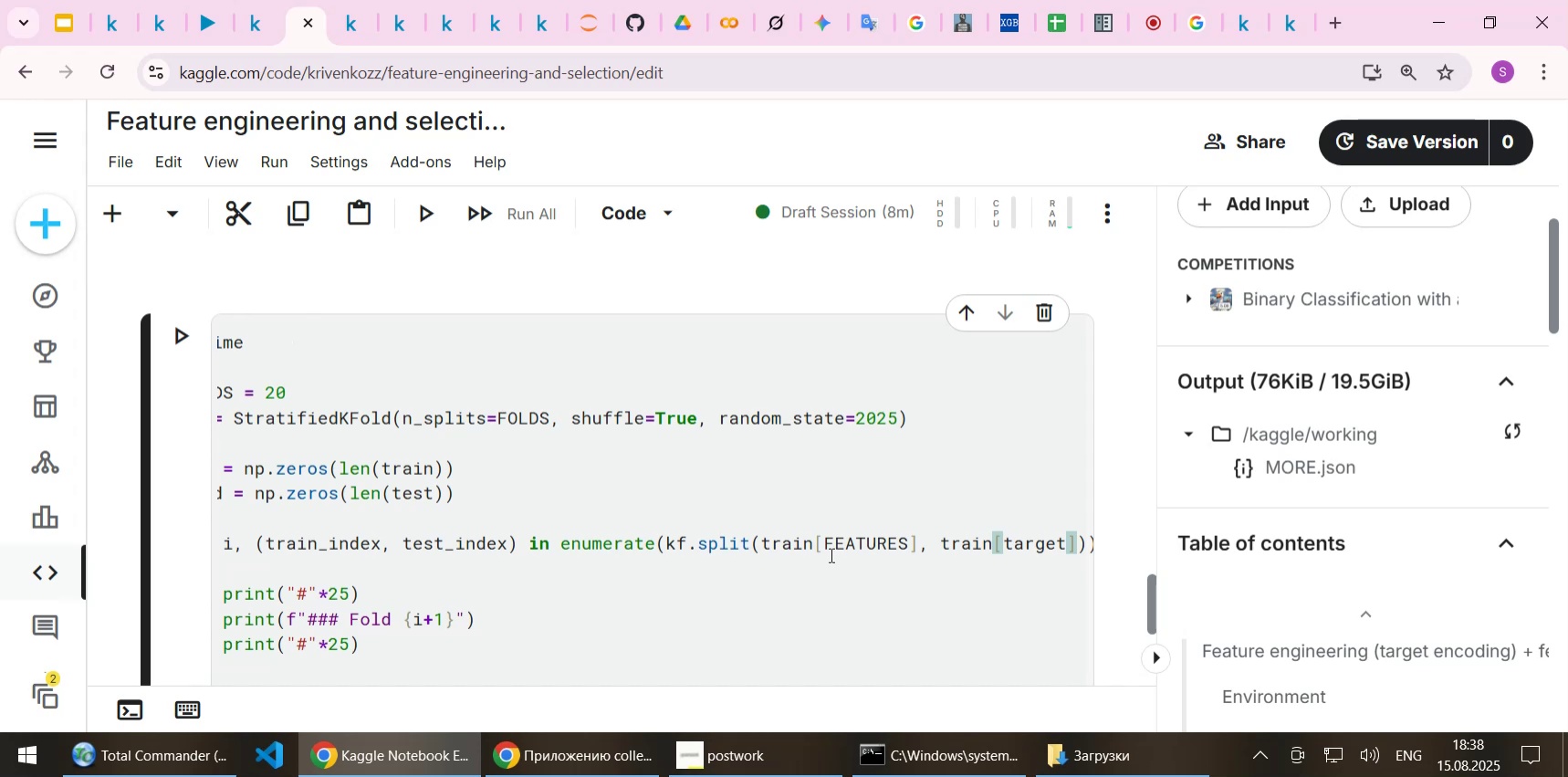 
key(Control+S)
 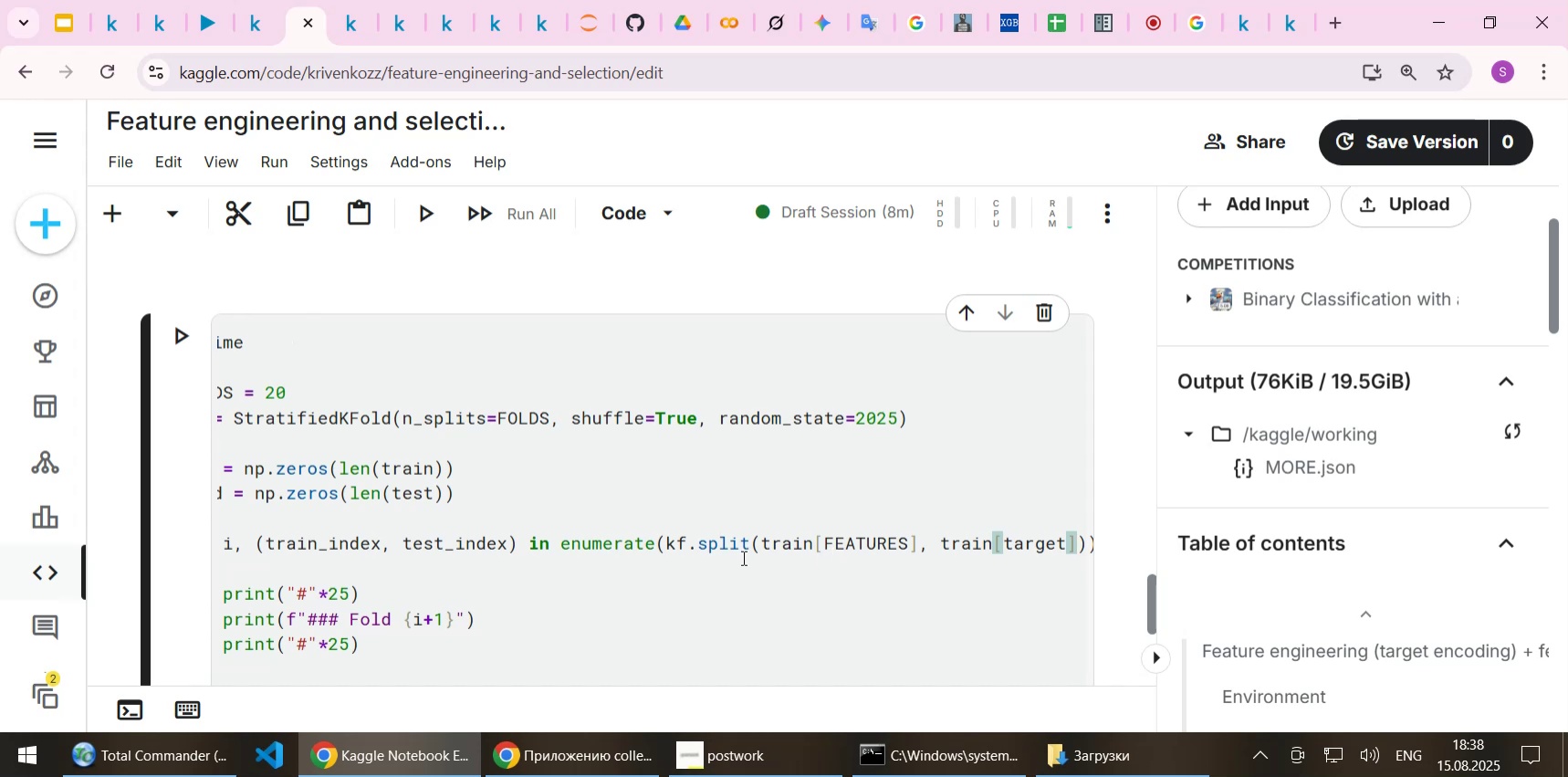 
left_click_drag(start_coordinate=[702, 560], to_coordinate=[161, 560])
 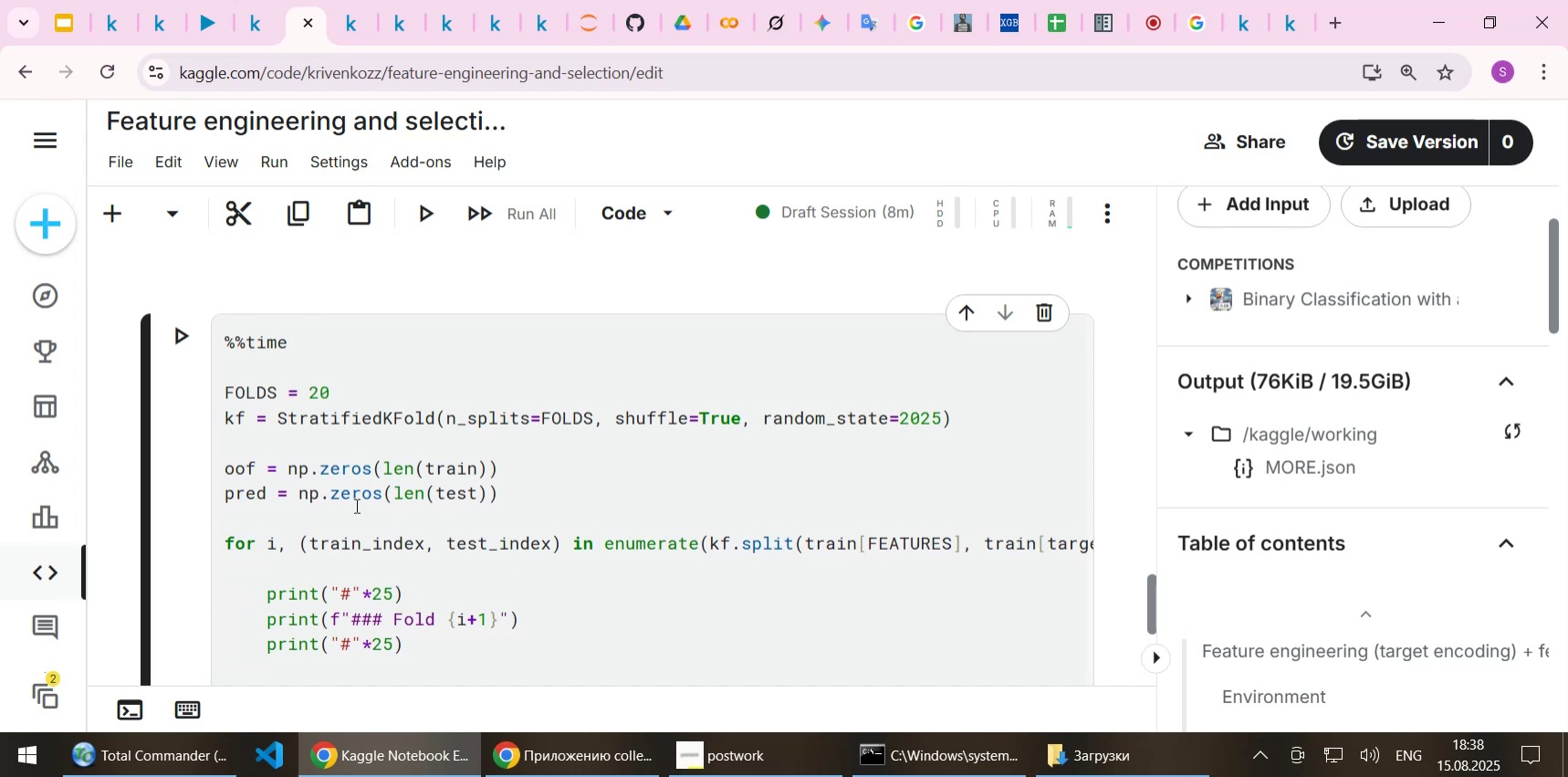 
left_click([355, 505])
 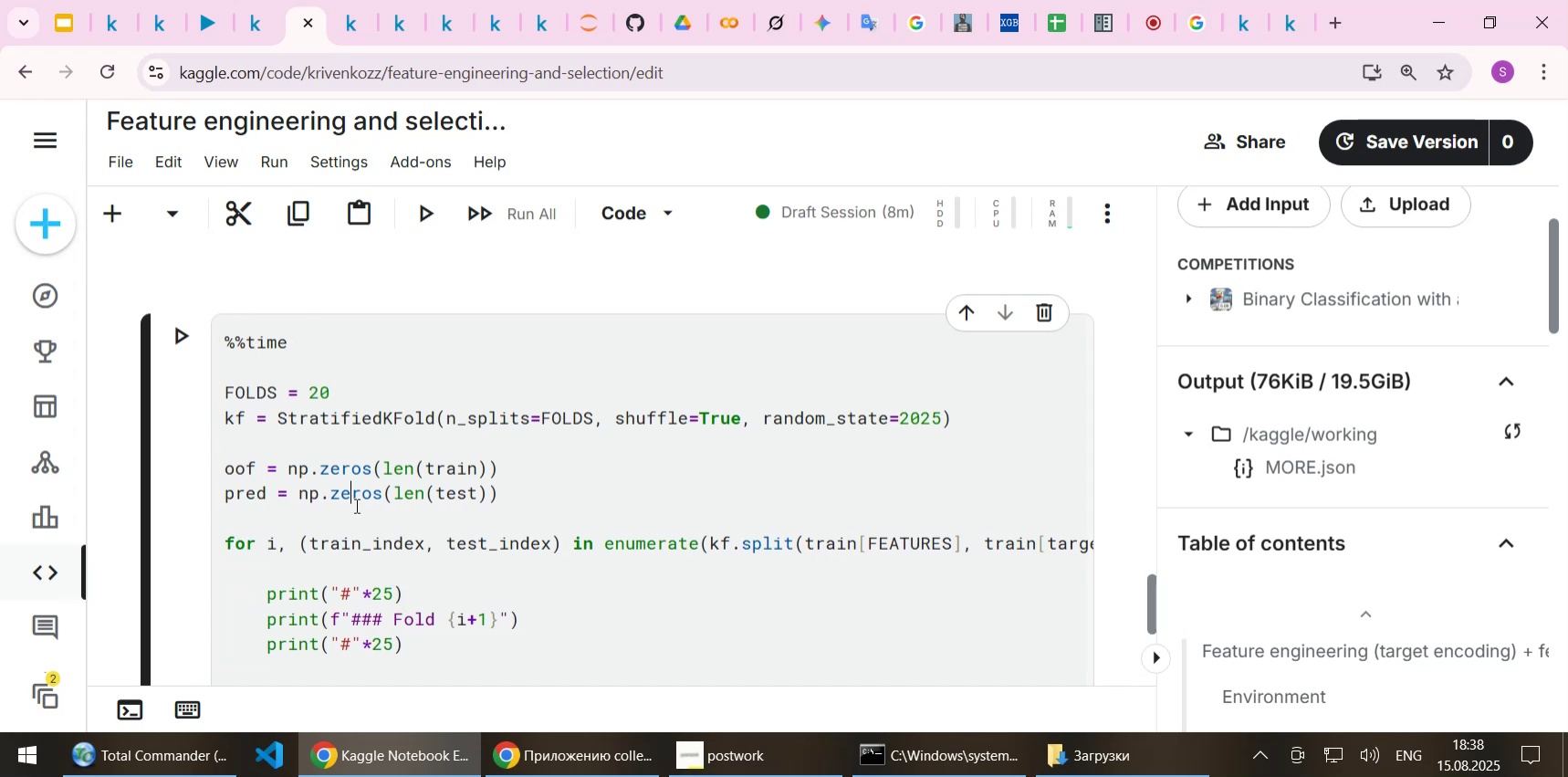 
scroll: coordinate [355, 505], scroll_direction: up, amount: 7.0
 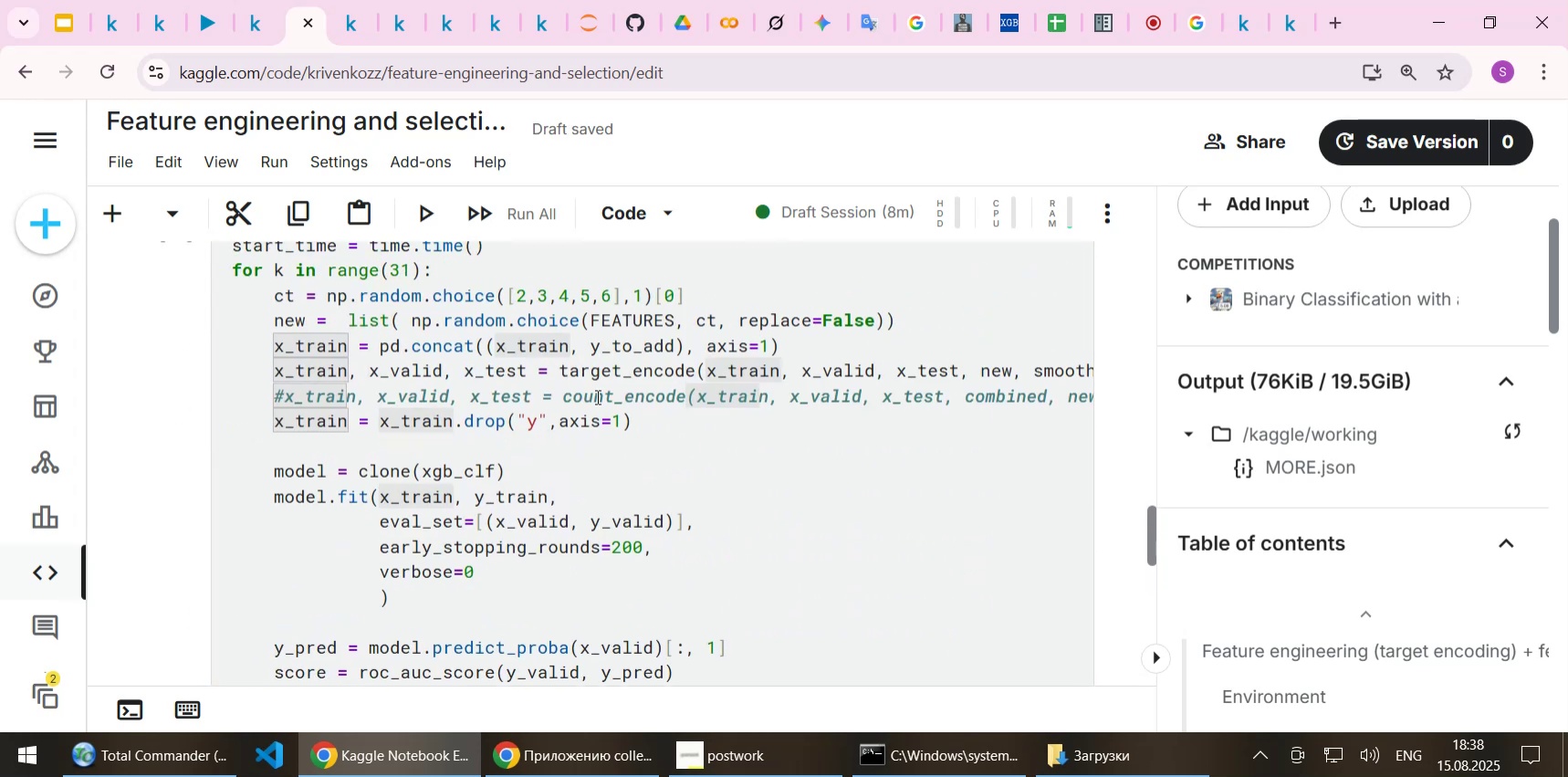 
left_click([603, 394])
 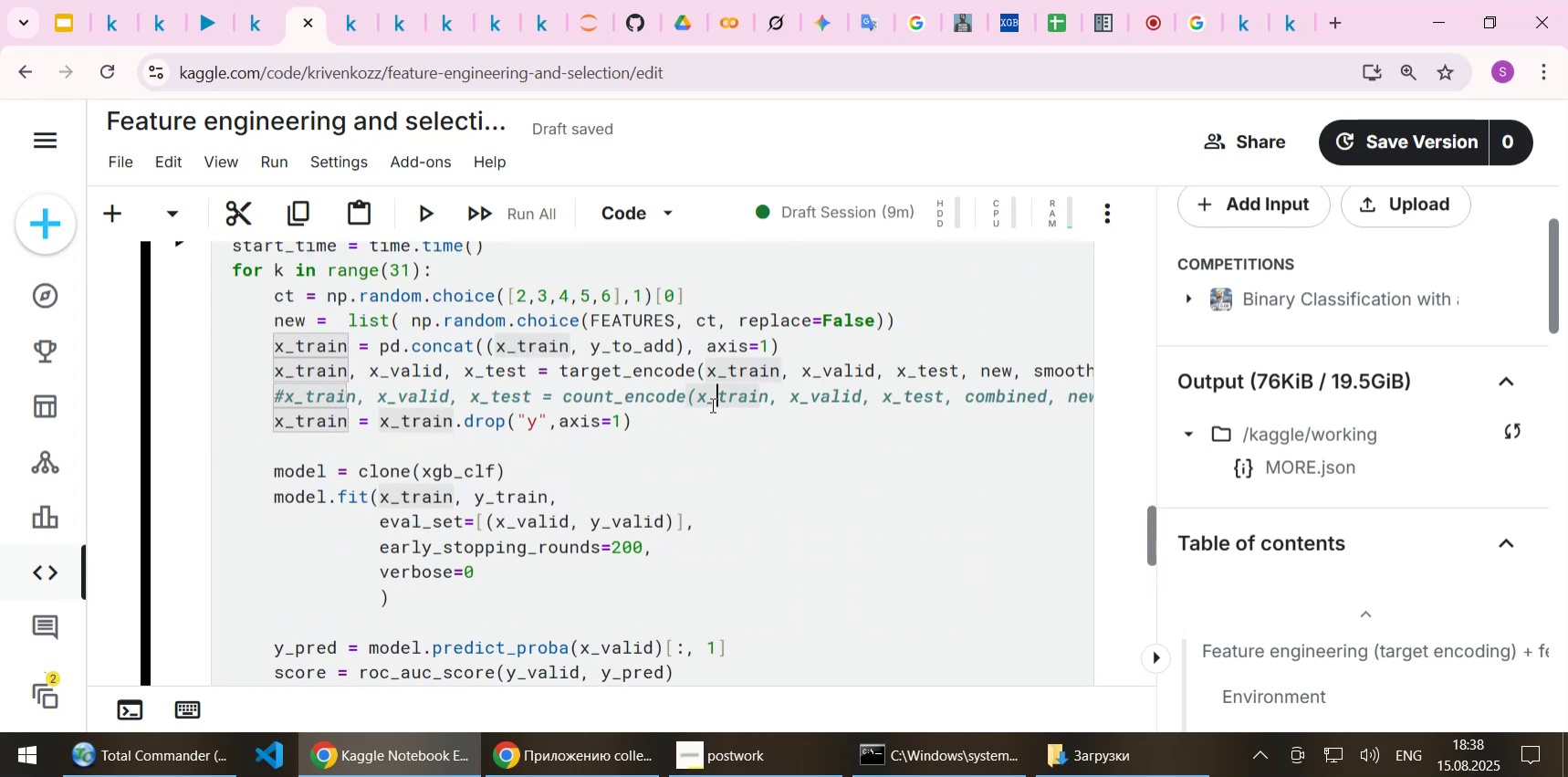 
left_click([688, 417])
 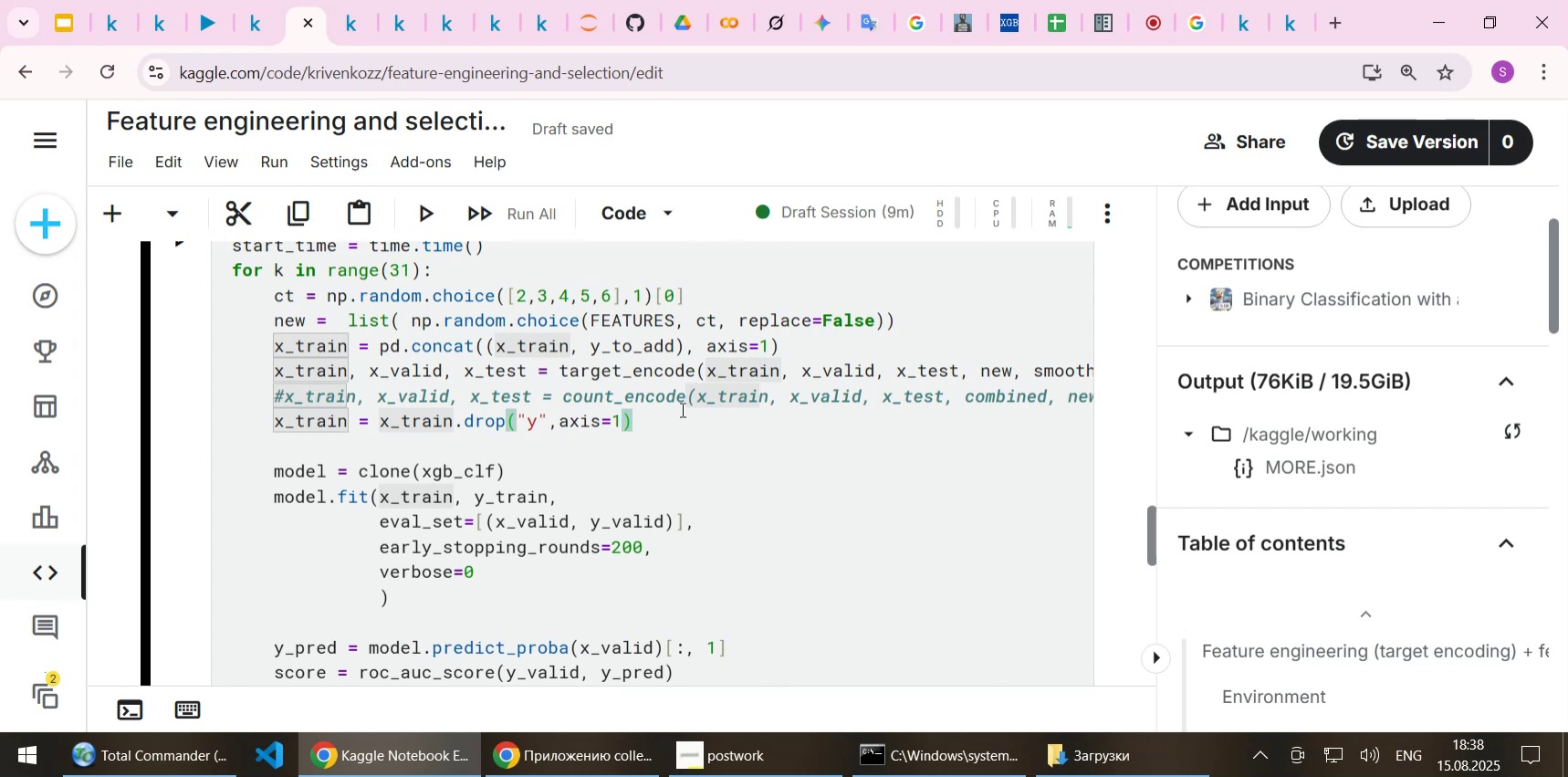 
scroll: coordinate [605, 519], scroll_direction: down, amount: 3.0
 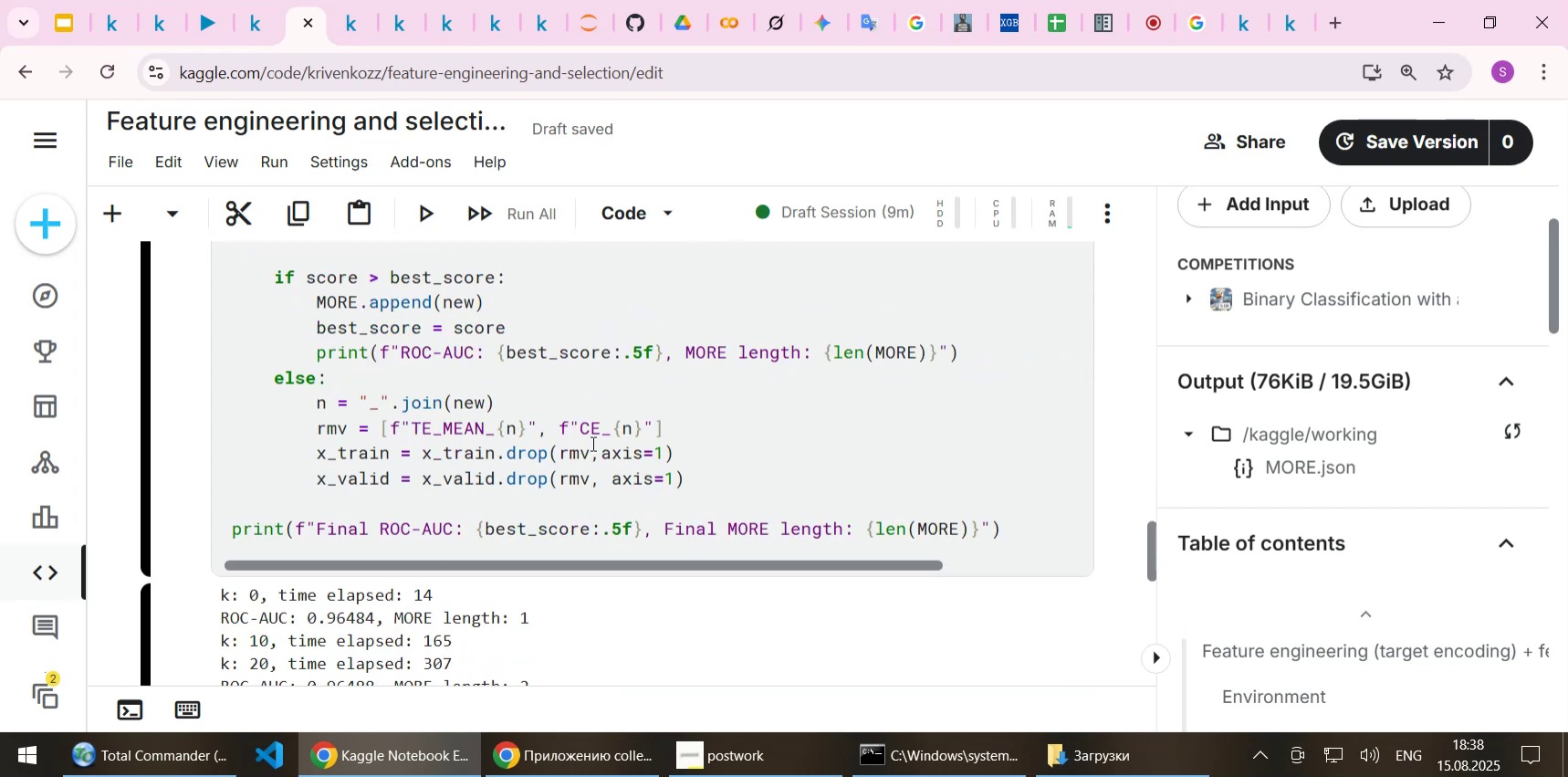 
left_click([591, 430])
 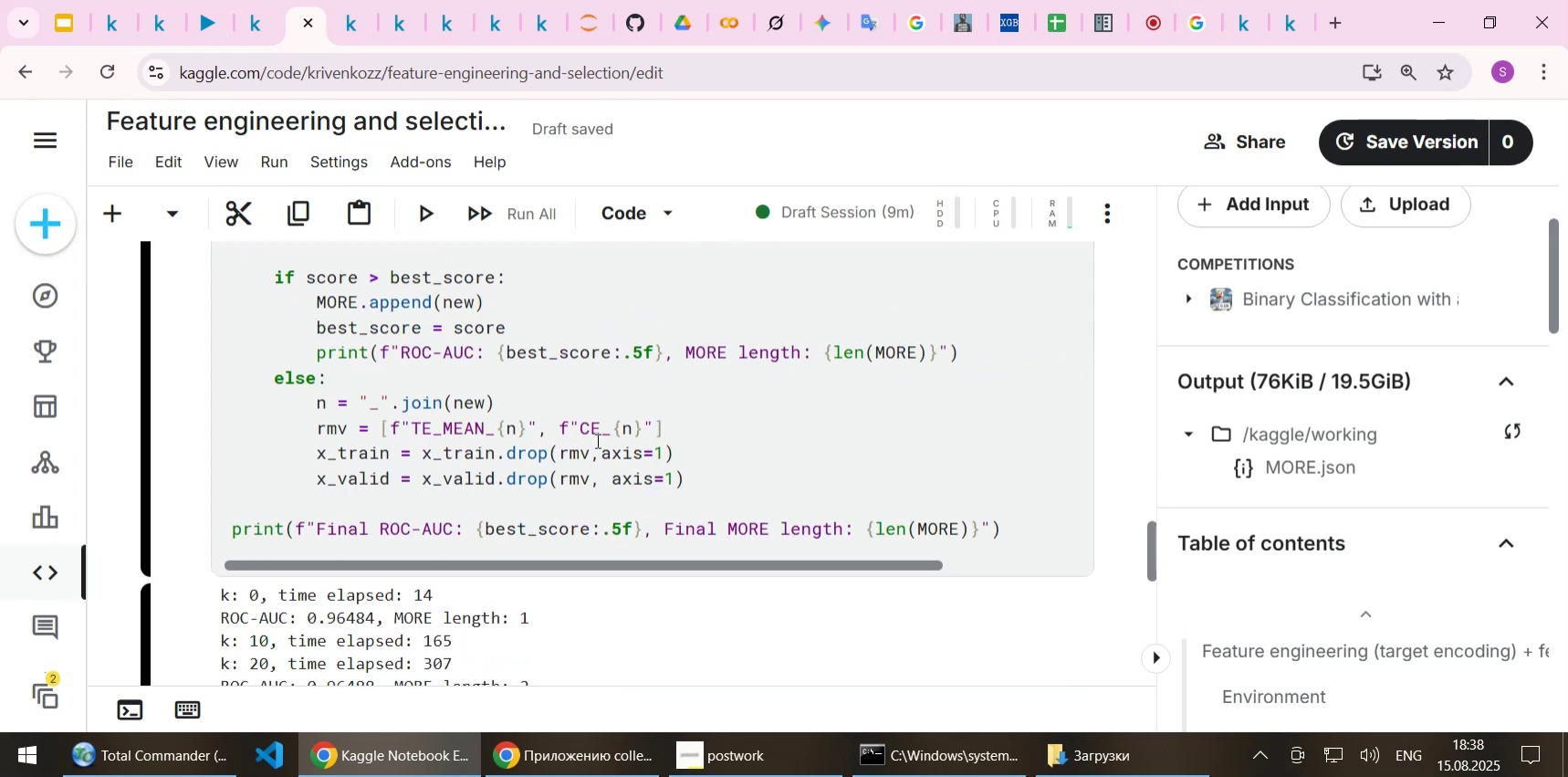 
key(Home)
 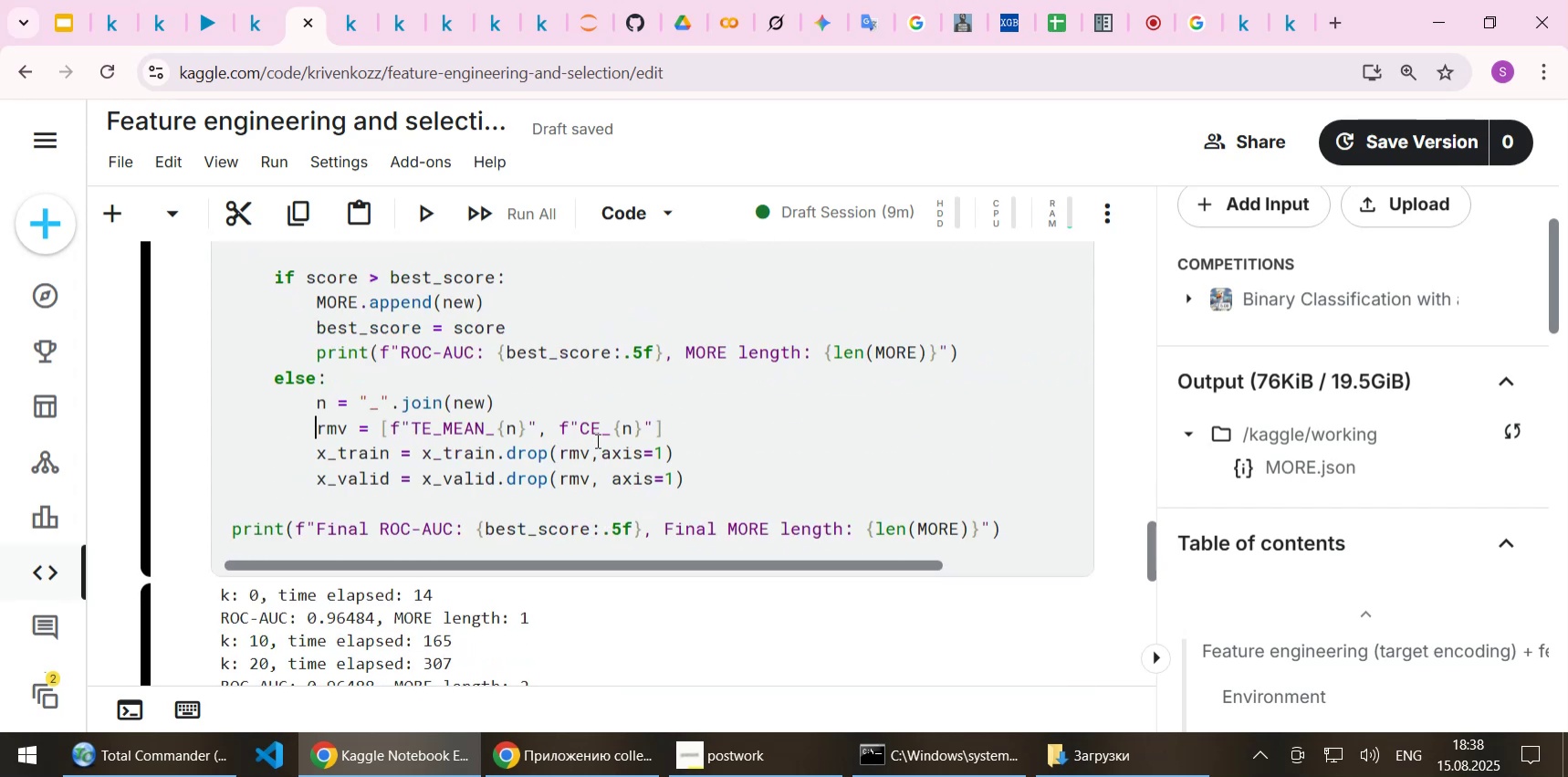 
key(Shift+3)
 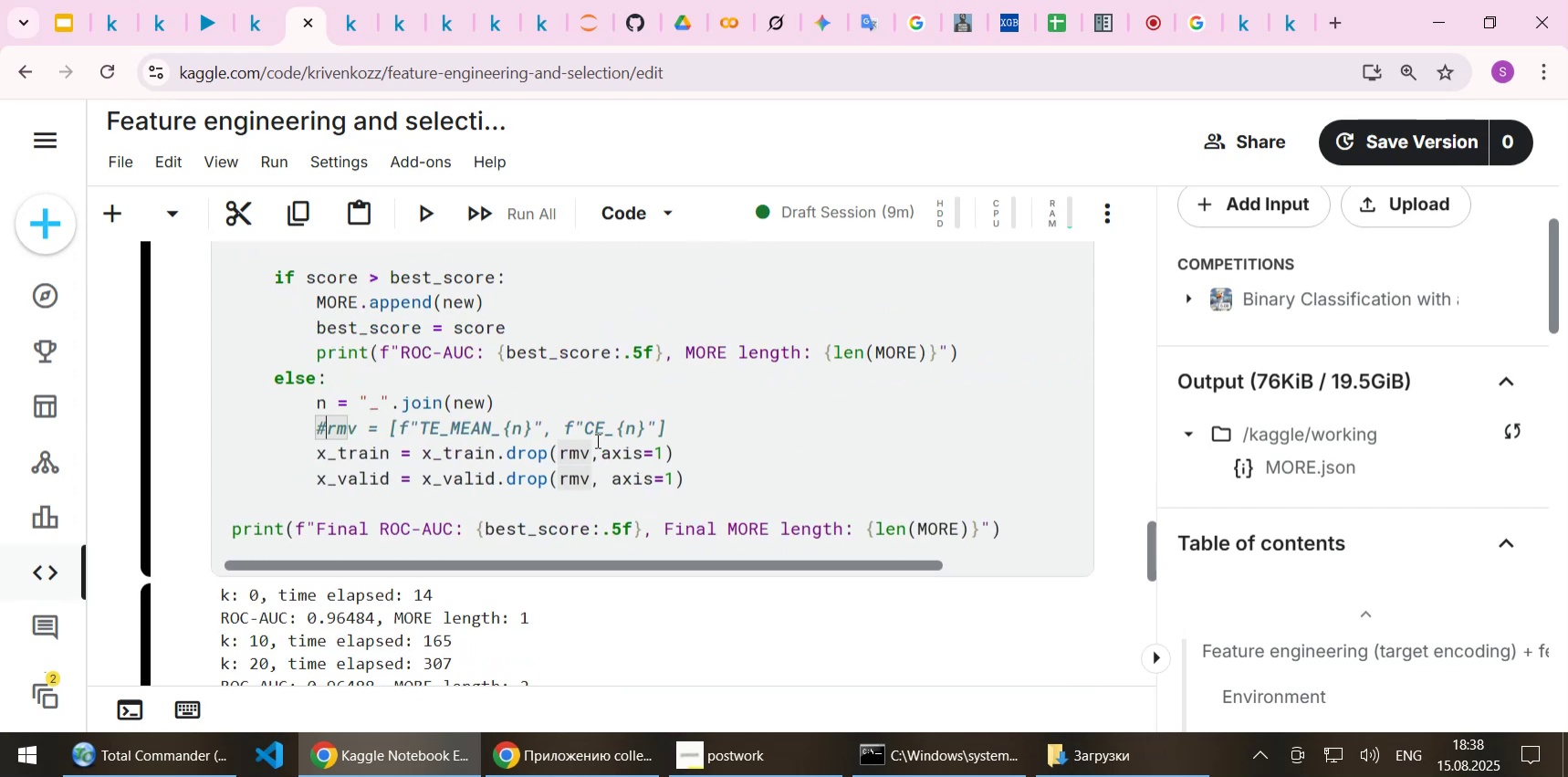 
key(Shift+End)
 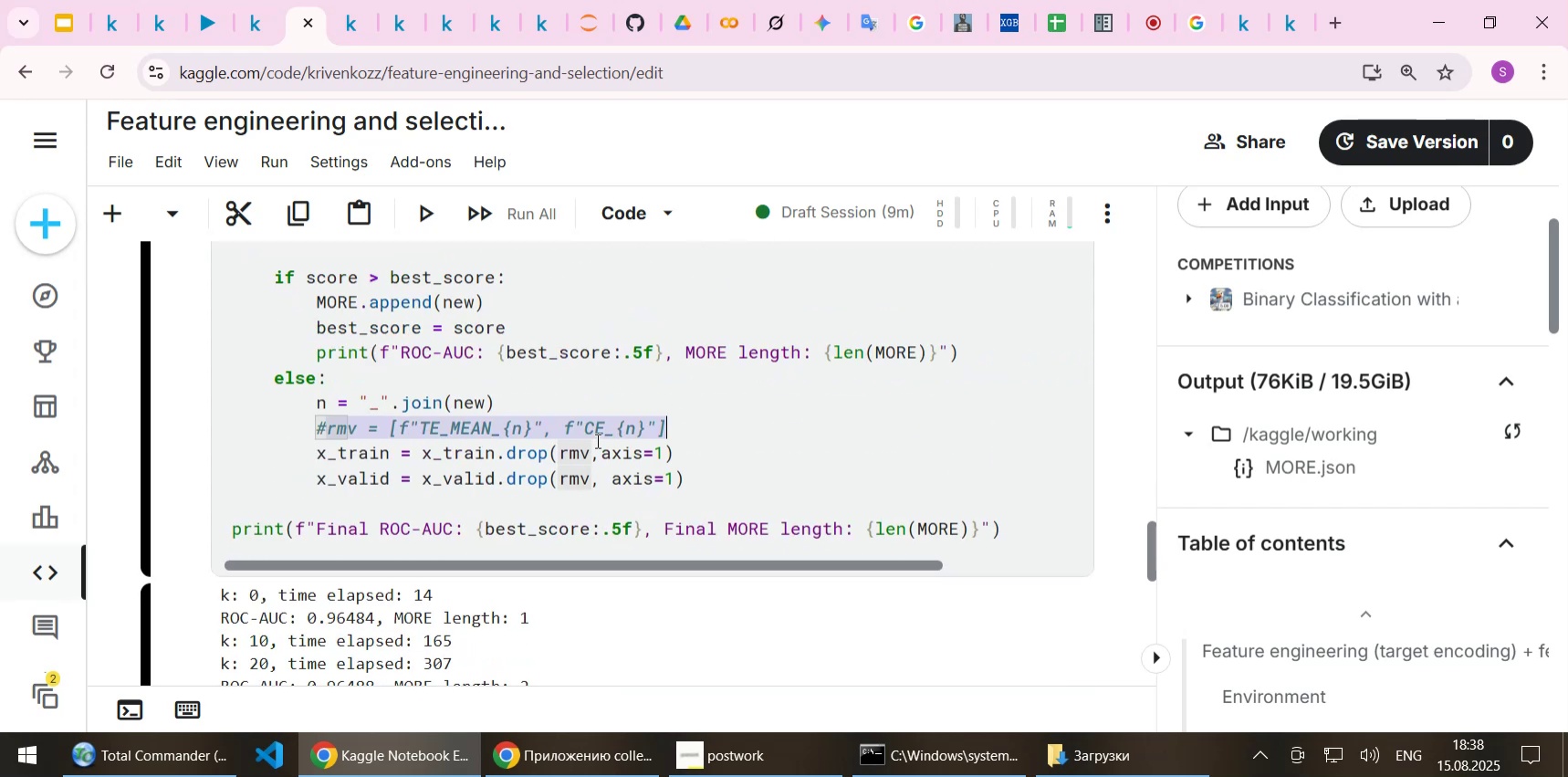 
key(Control+C)
 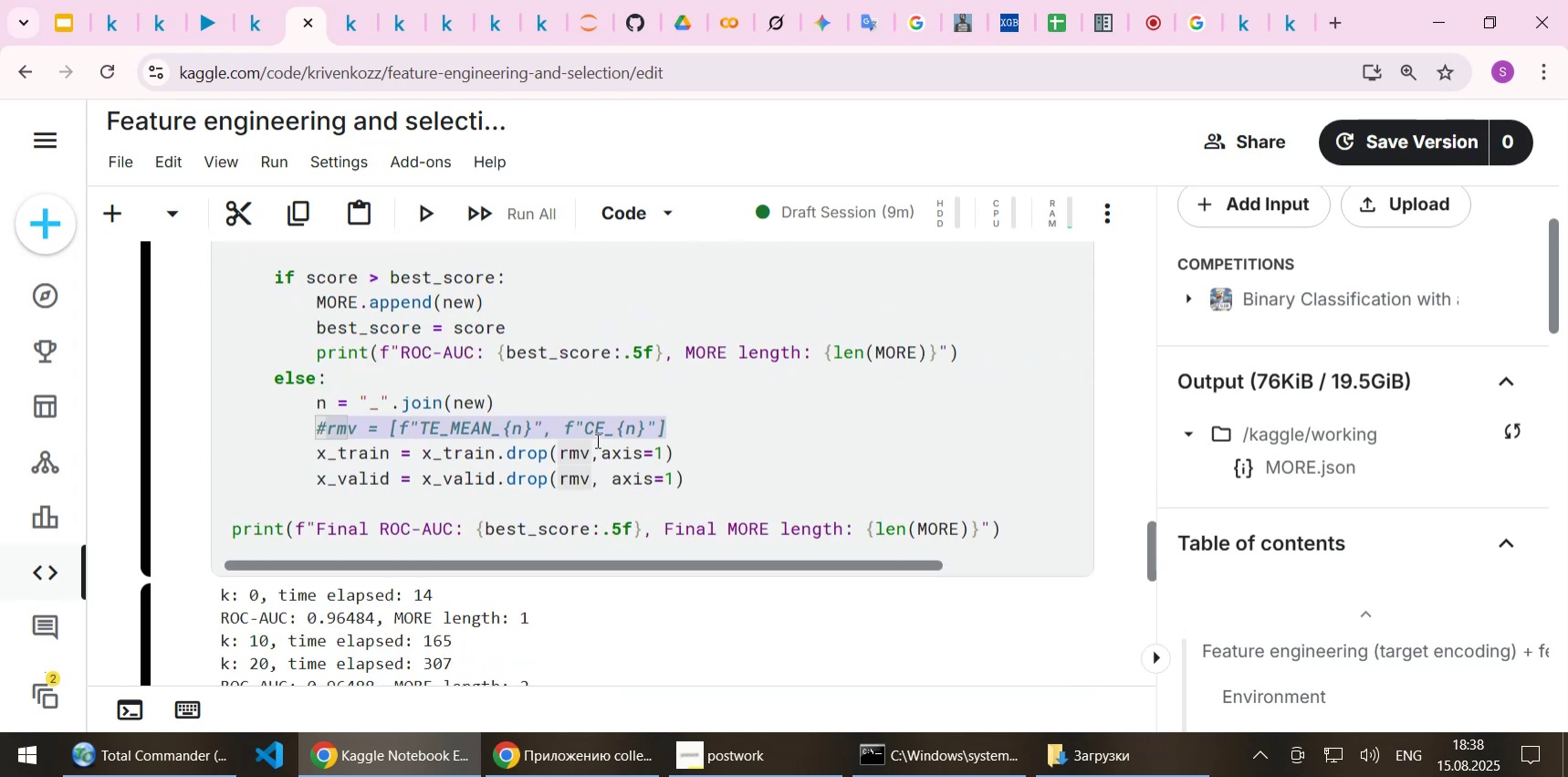 
key(End)
 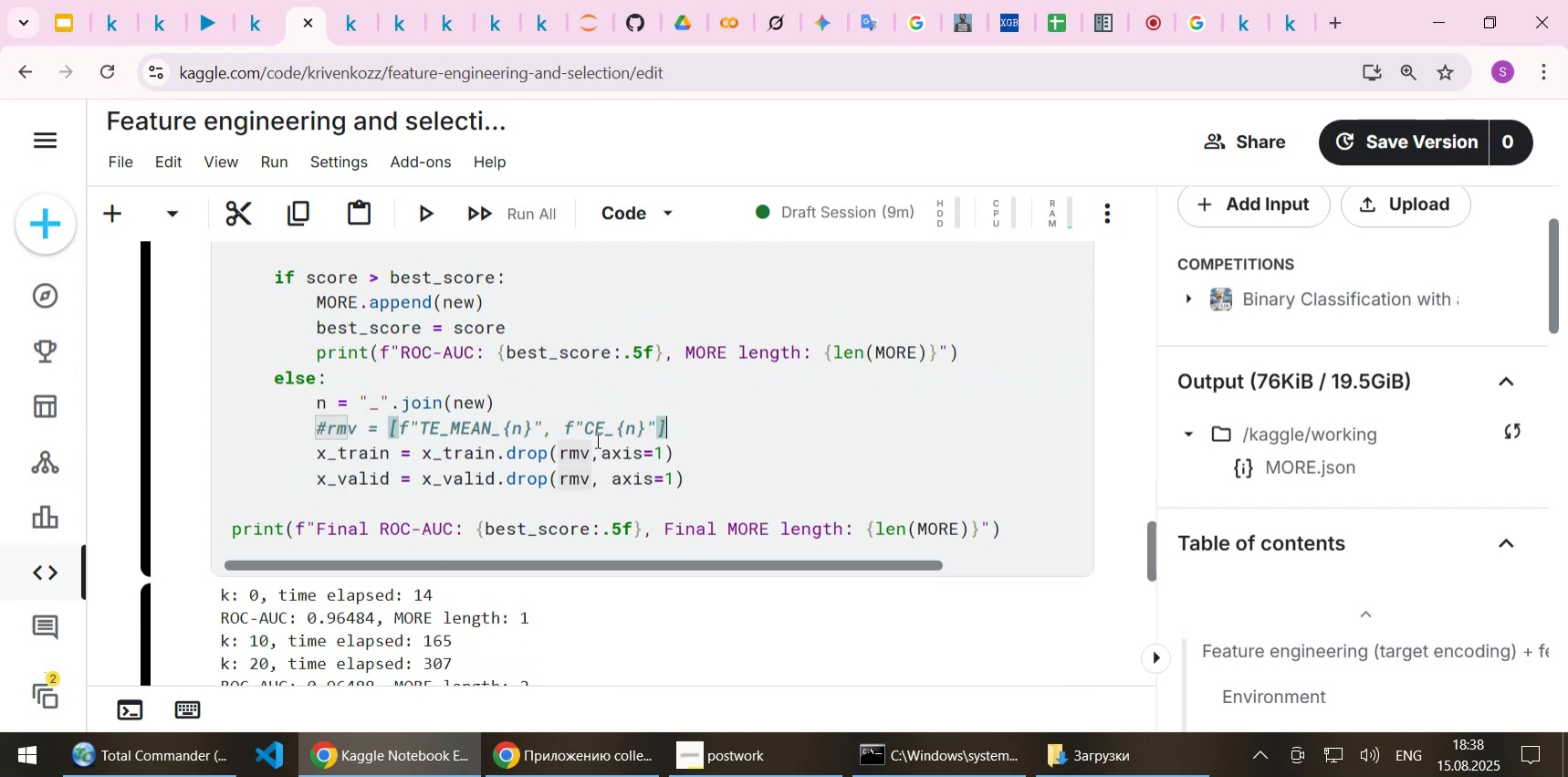 
key(Enter)
 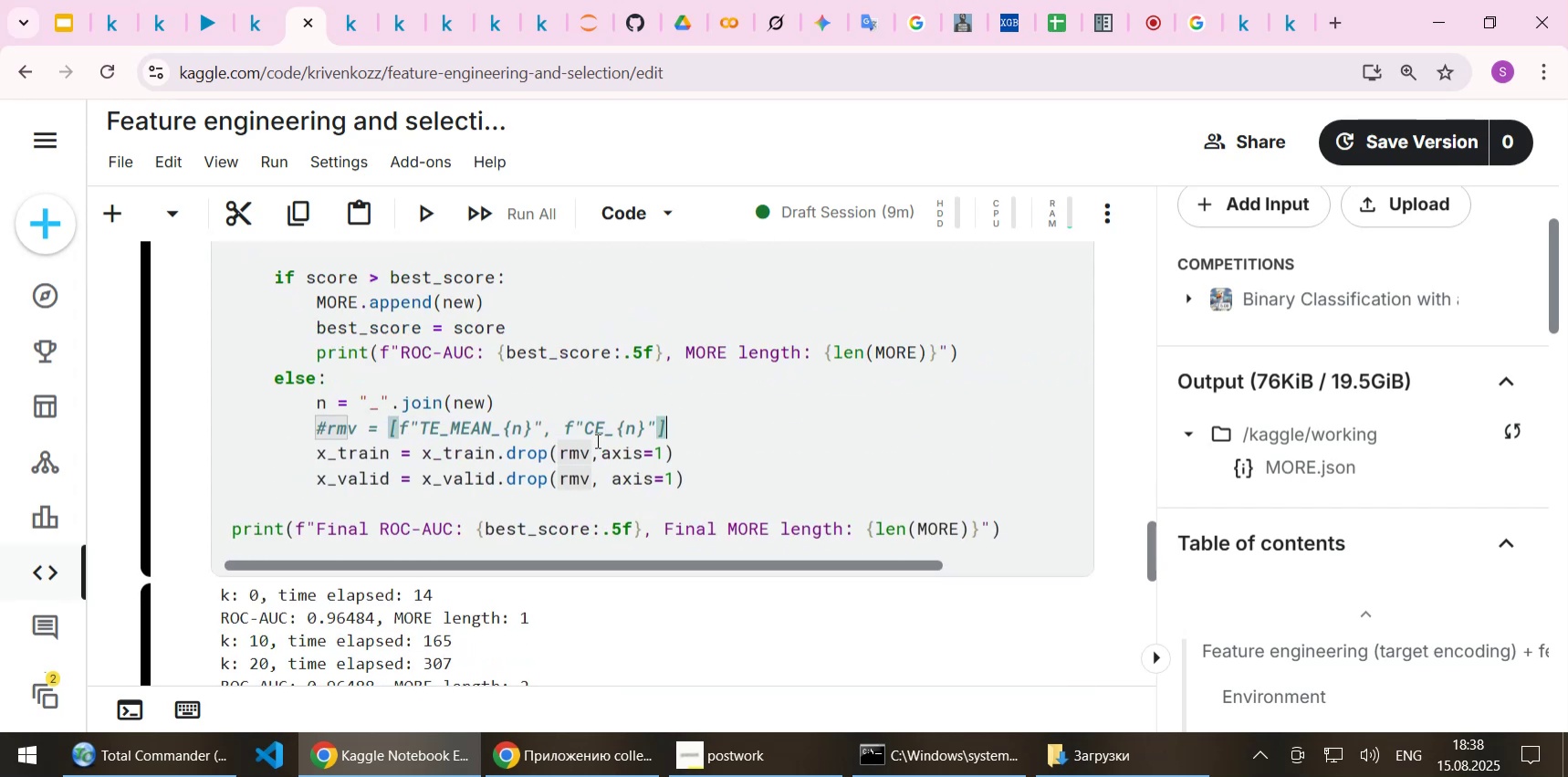 
key(Control+ControlLeft)
 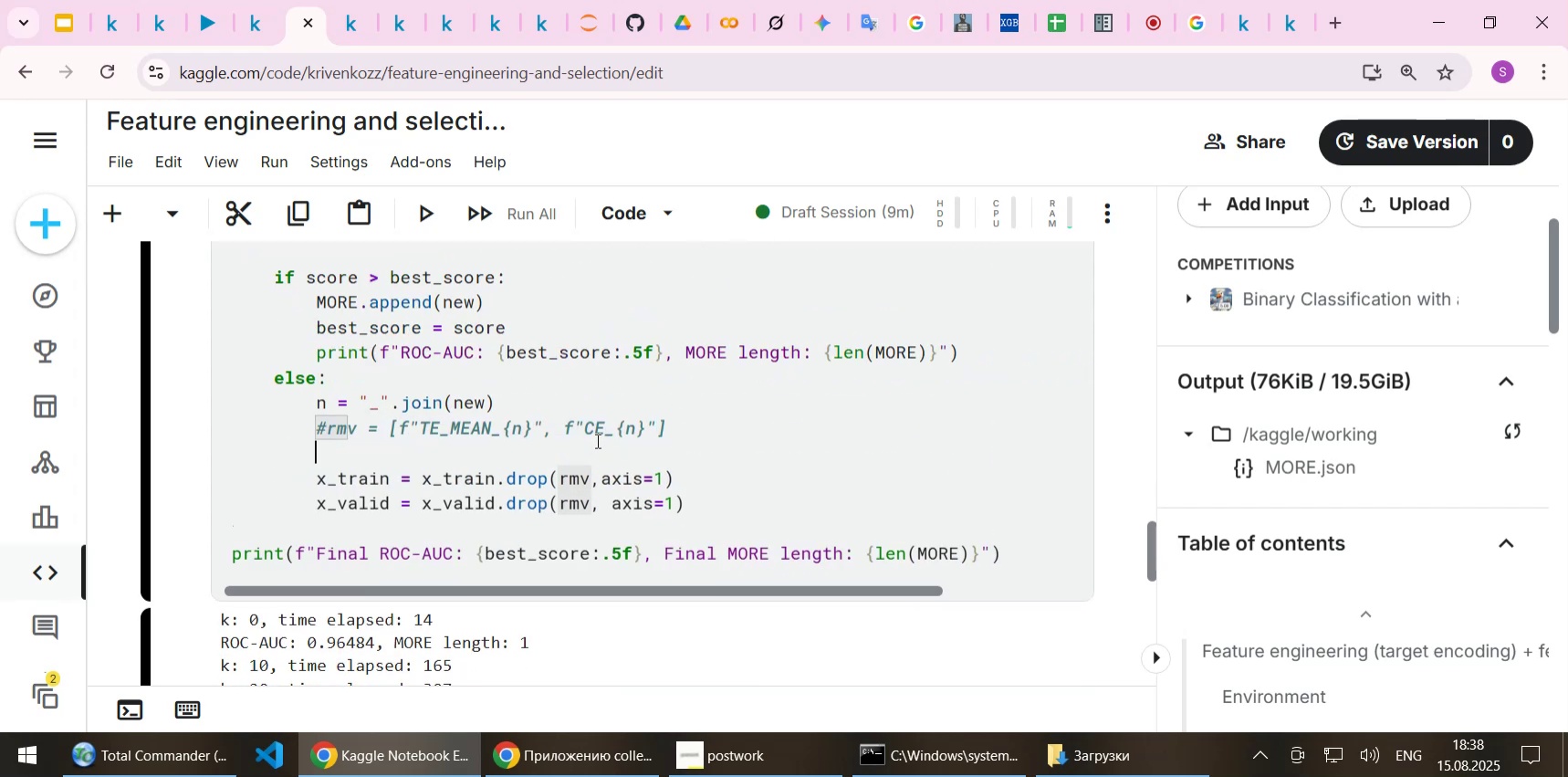 
key(Control+V)
 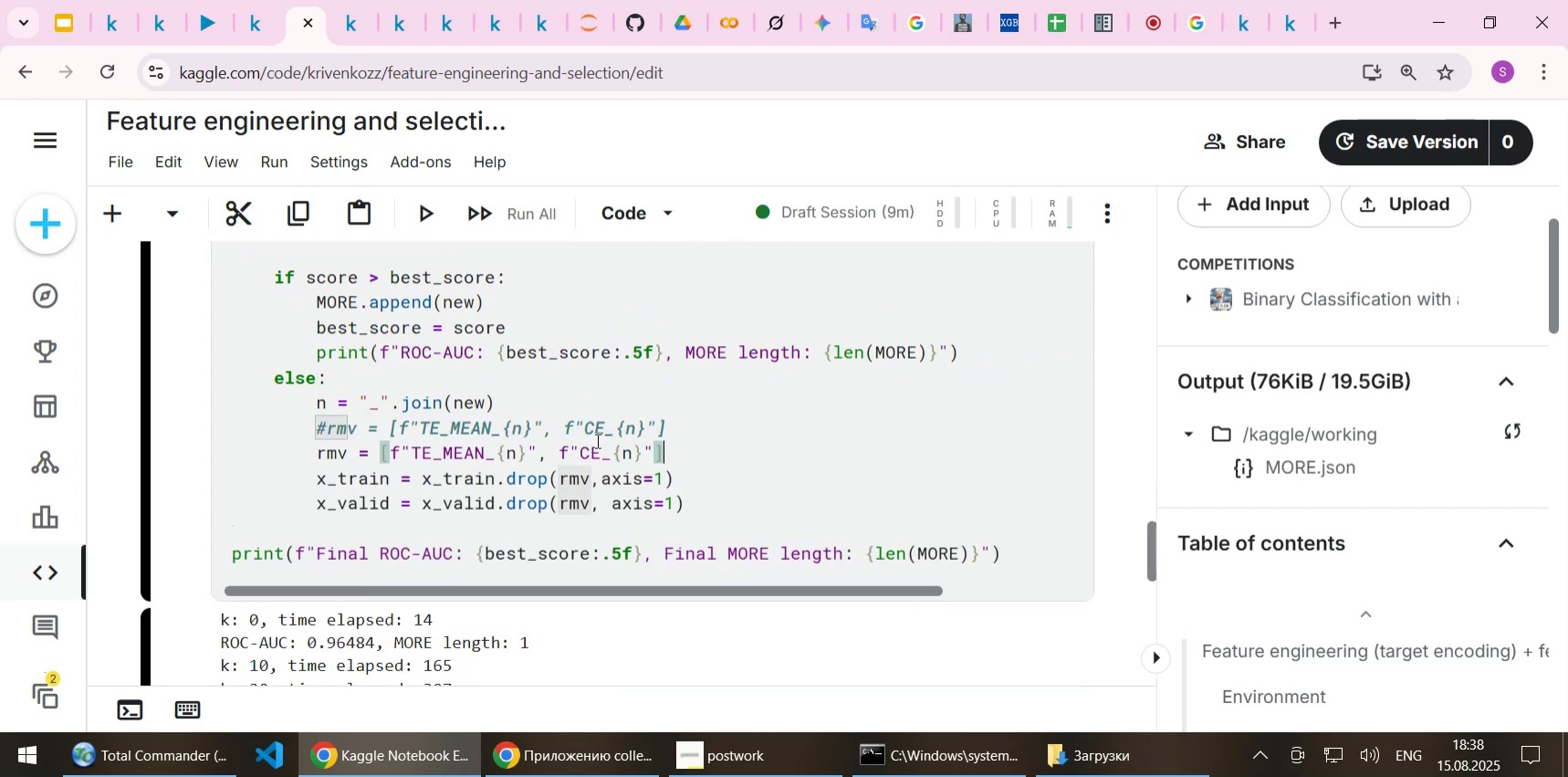 
key(ArrowLeft)
 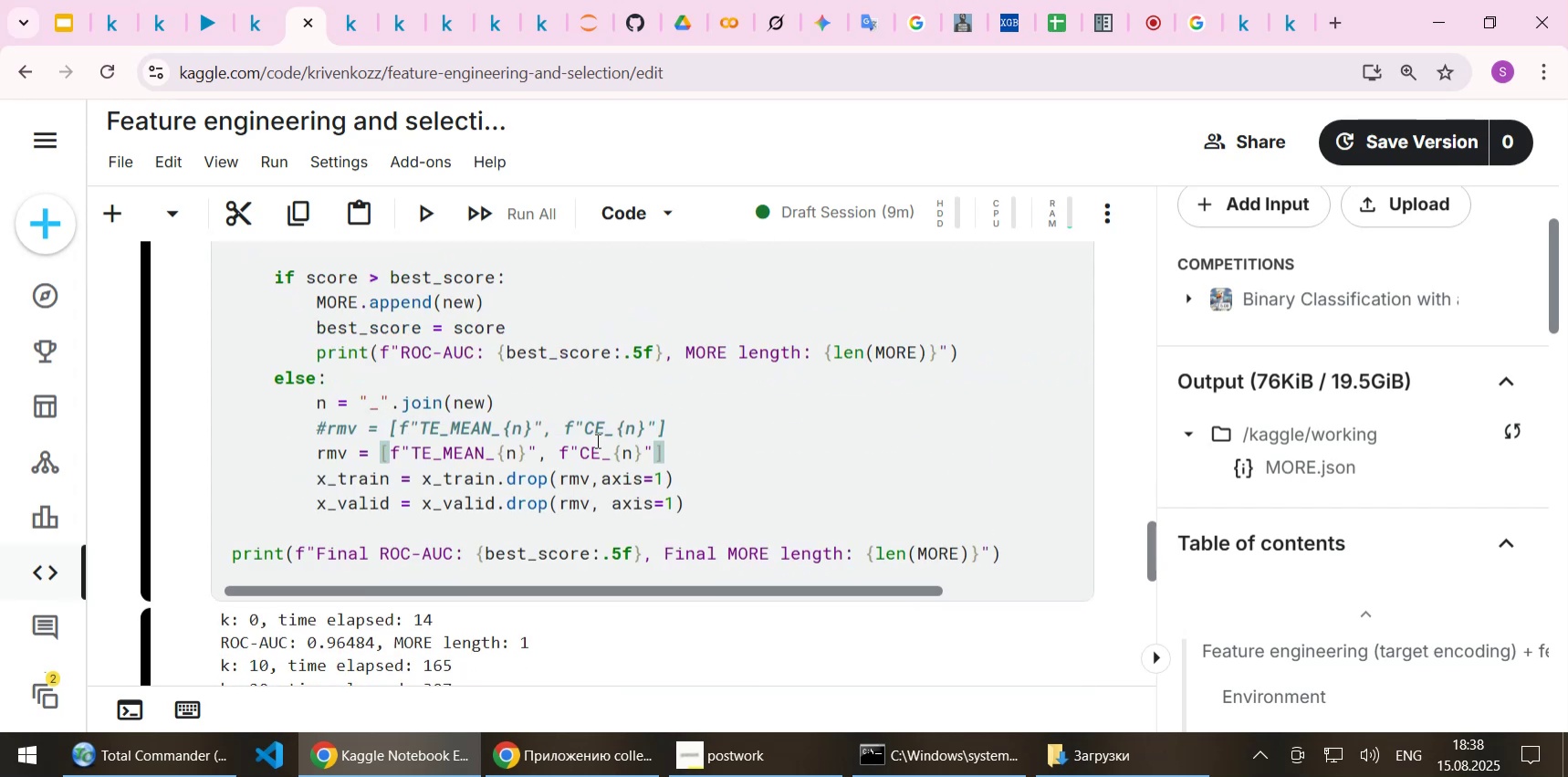 
hold_key(key=Backspace, duration=0.7)
 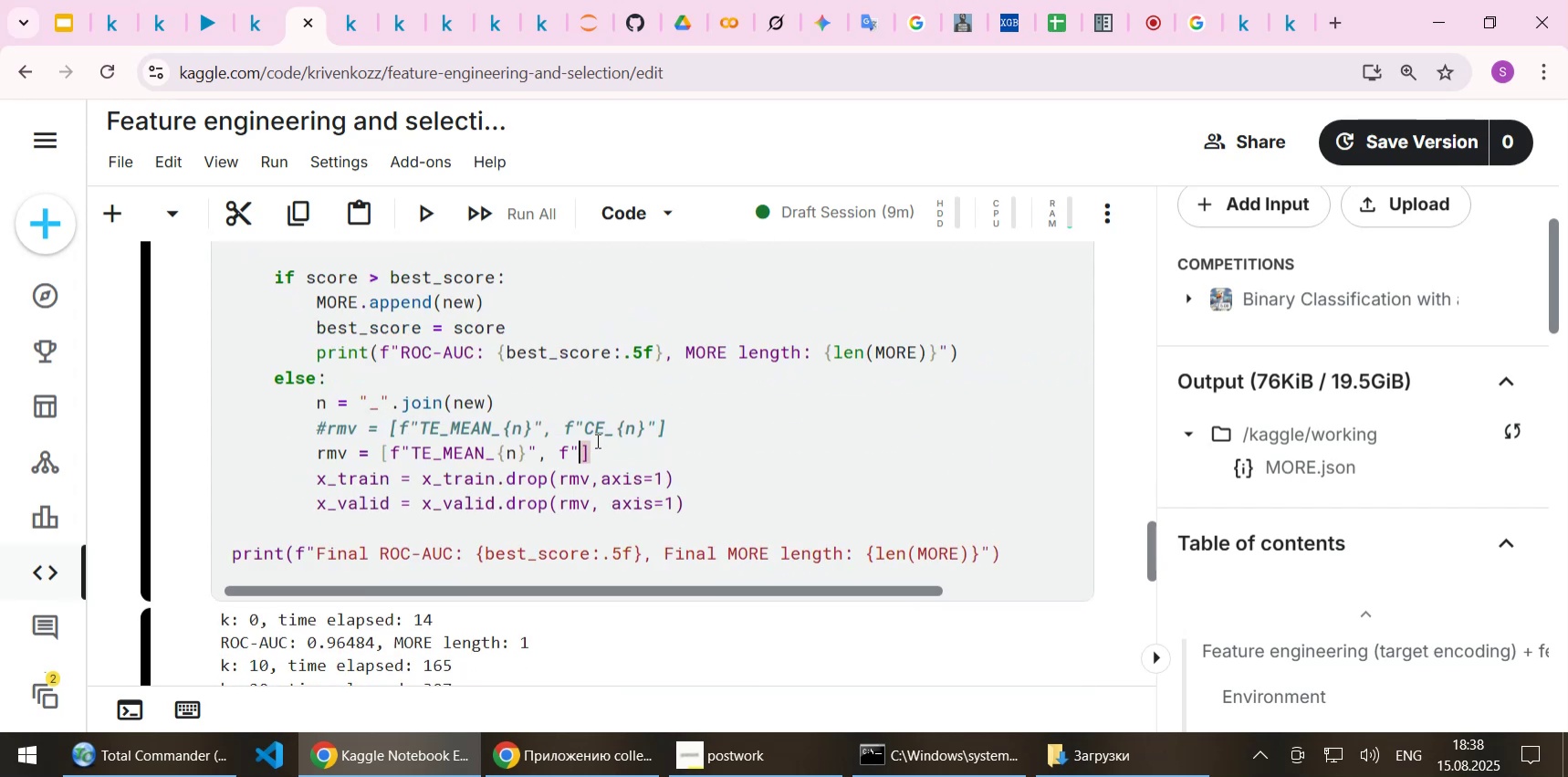 
key(Backspace)
 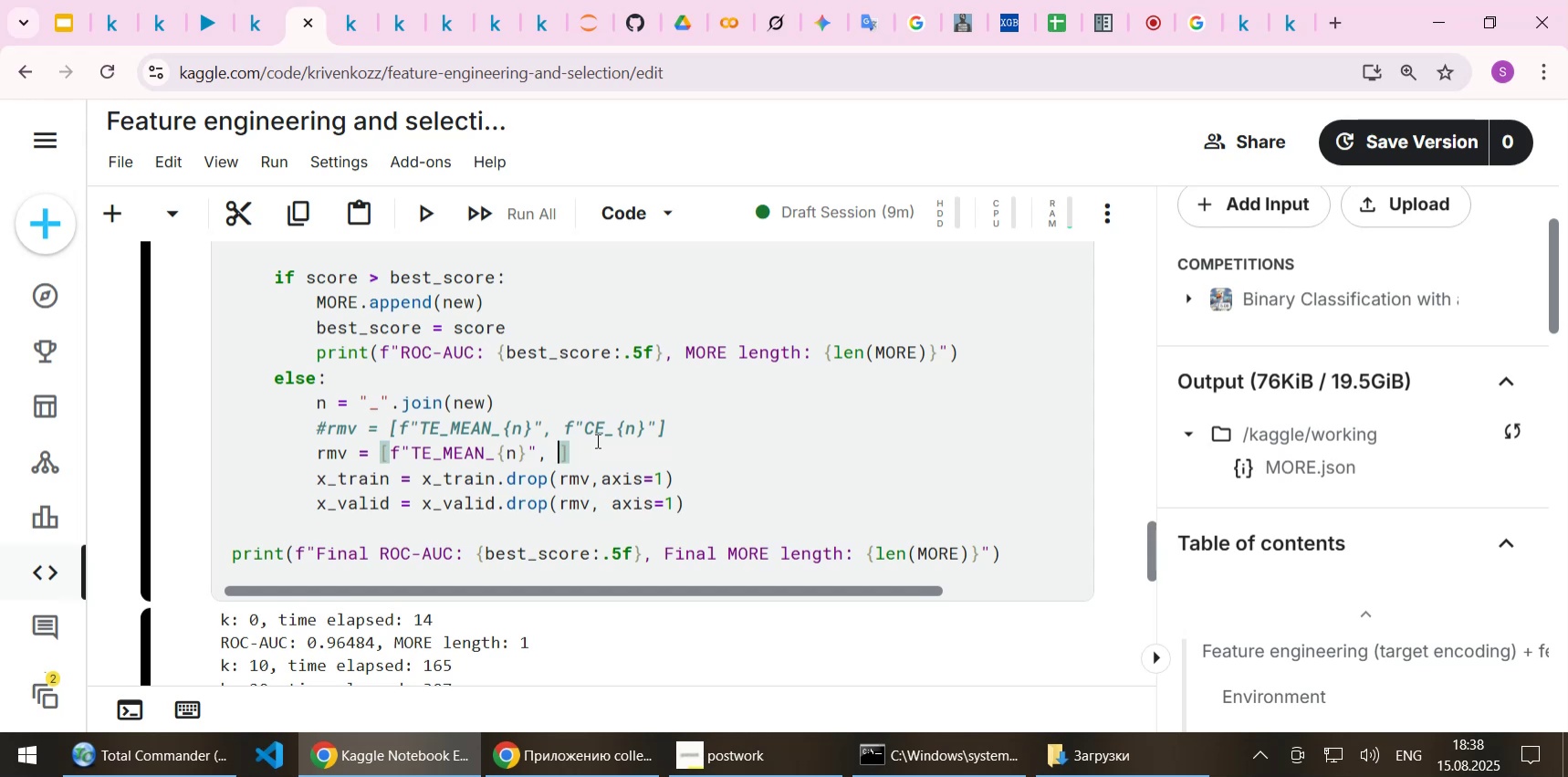 
key(Backspace)
 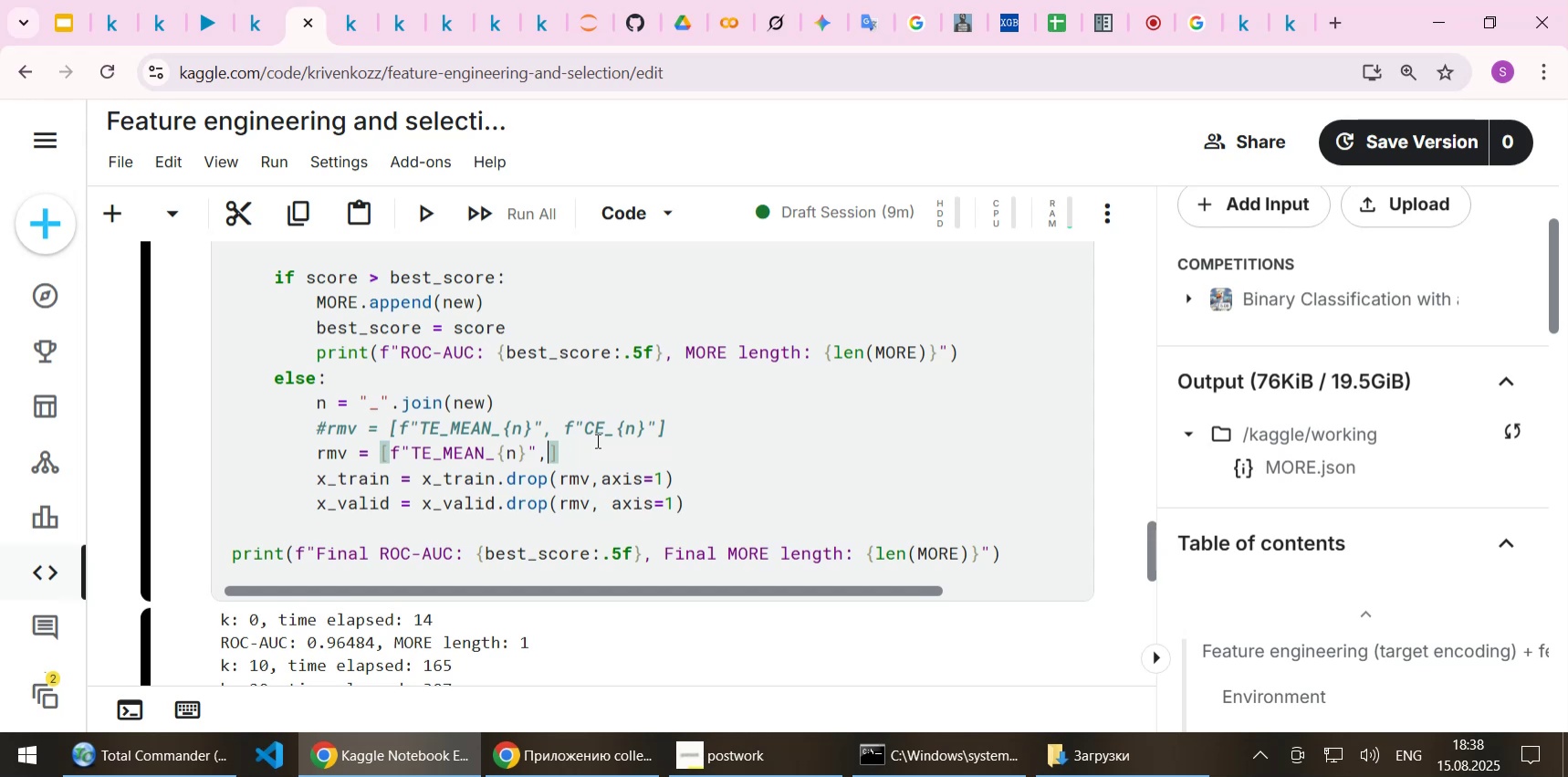 
key(Backspace)
 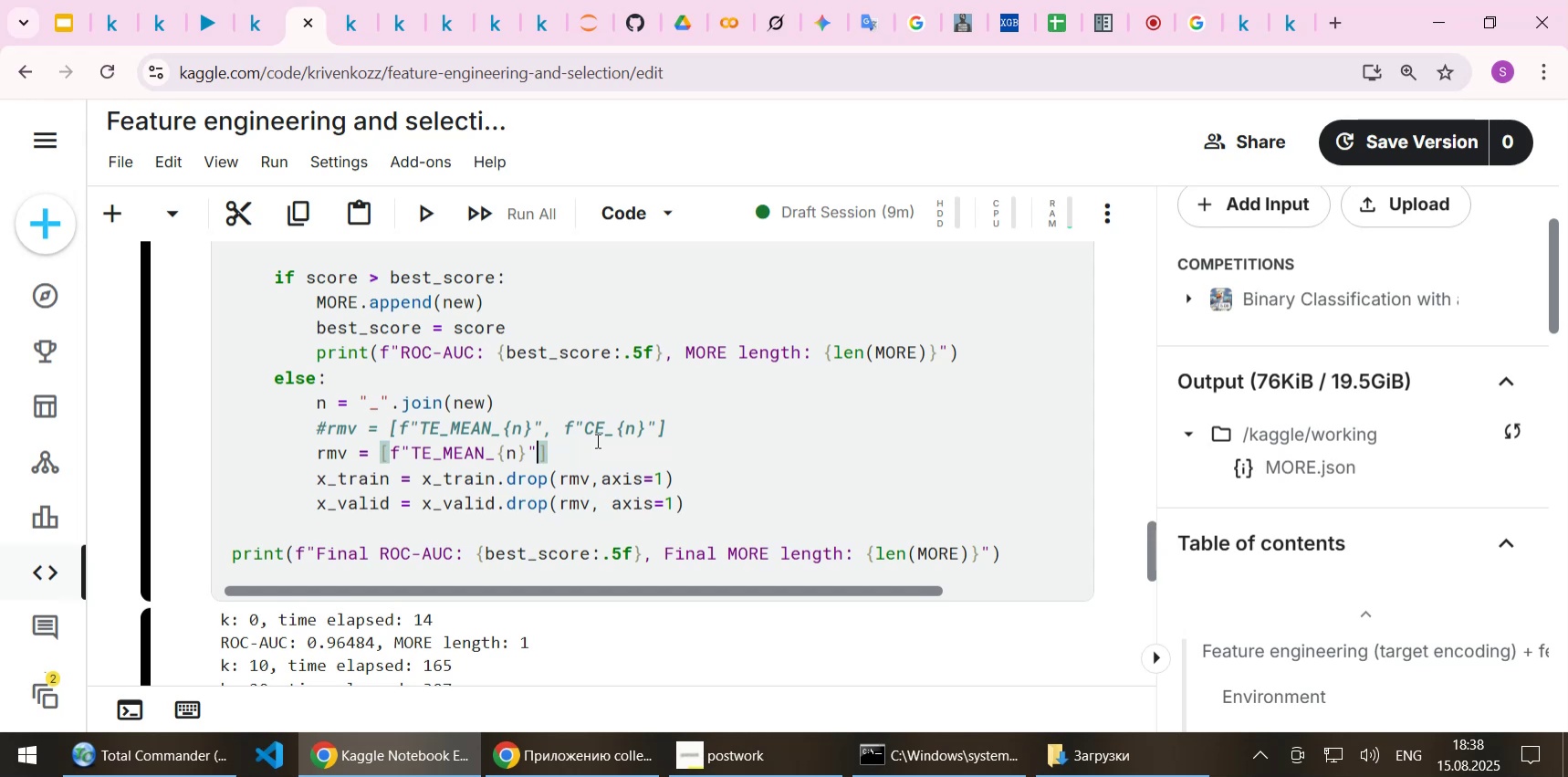 
key(Control+S)
 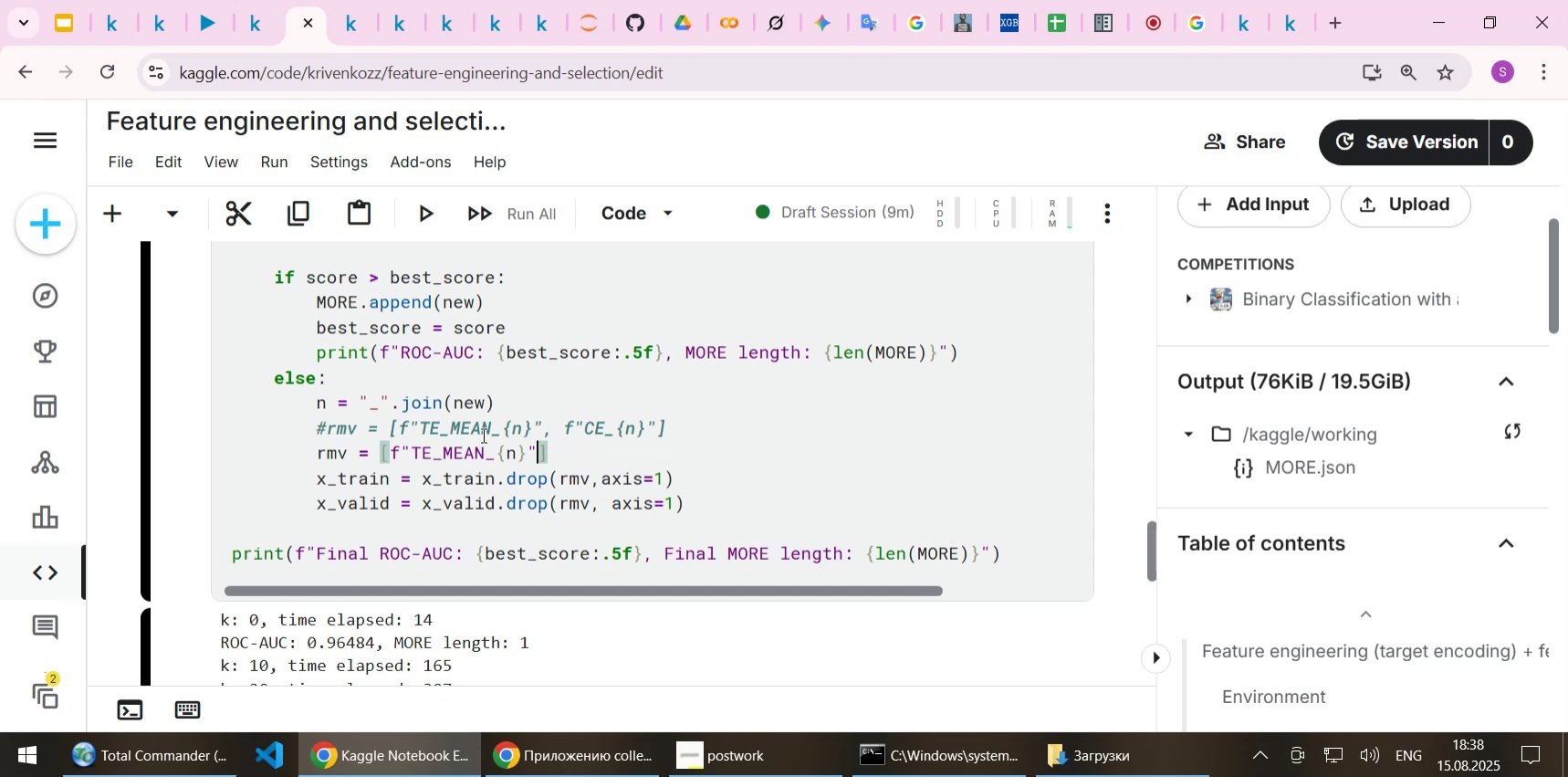 
scroll: coordinate [525, 399], scroll_direction: up, amount: 5.0
 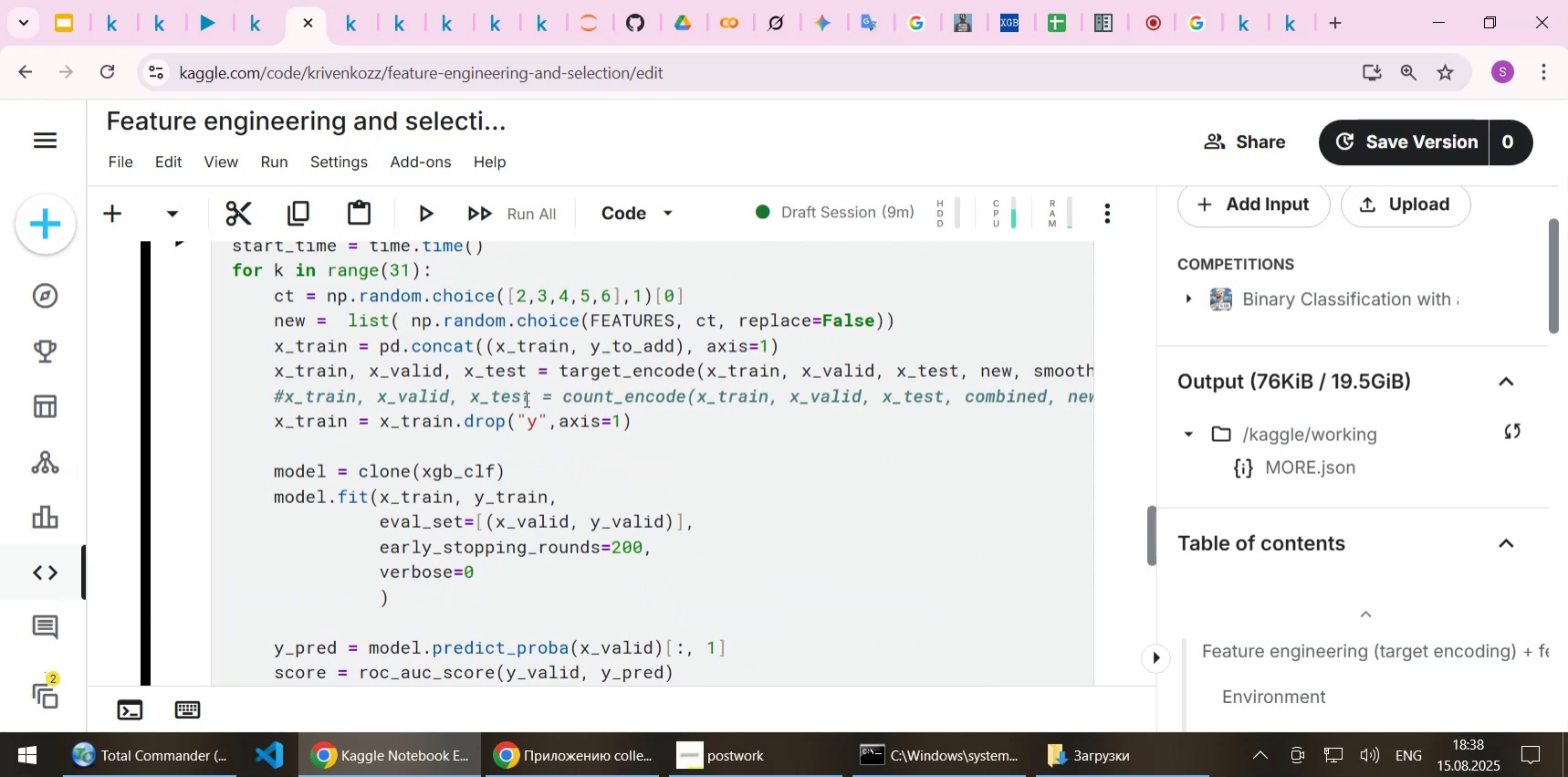 
scroll: coordinate [525, 399], scroll_direction: down, amount: 6.0
 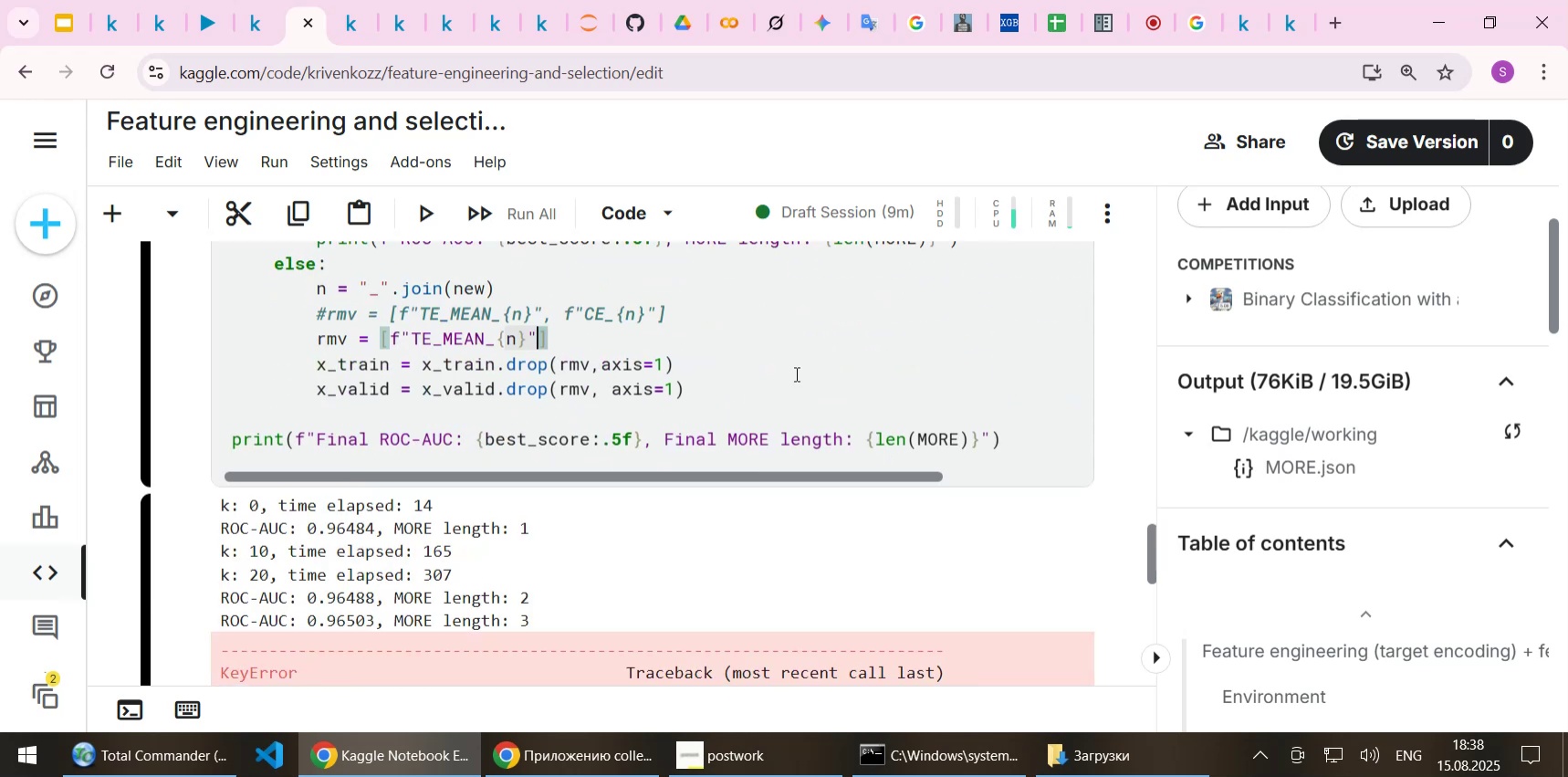 
left_click([807, 365])
 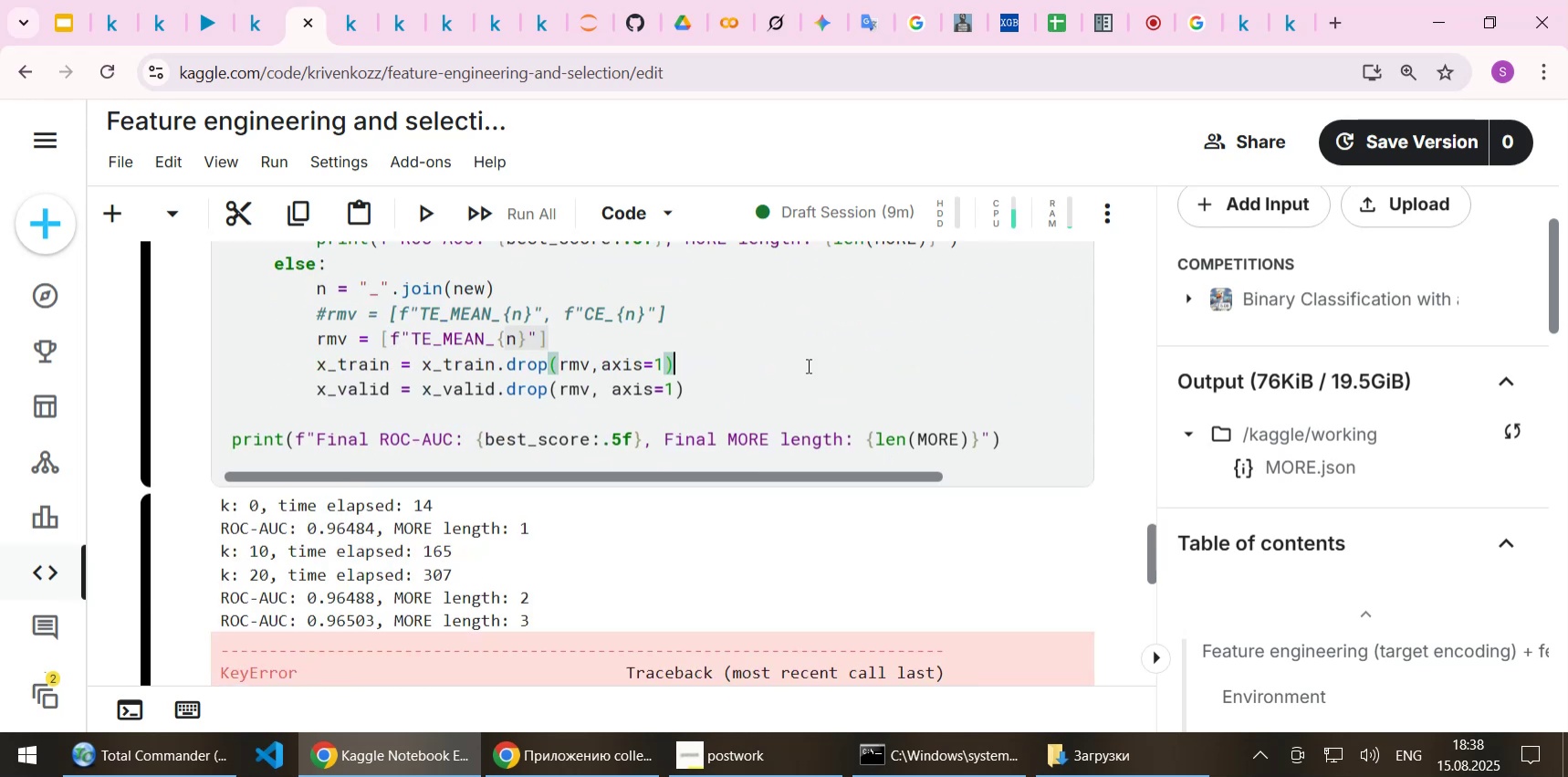 
key(Shift+Enter)
 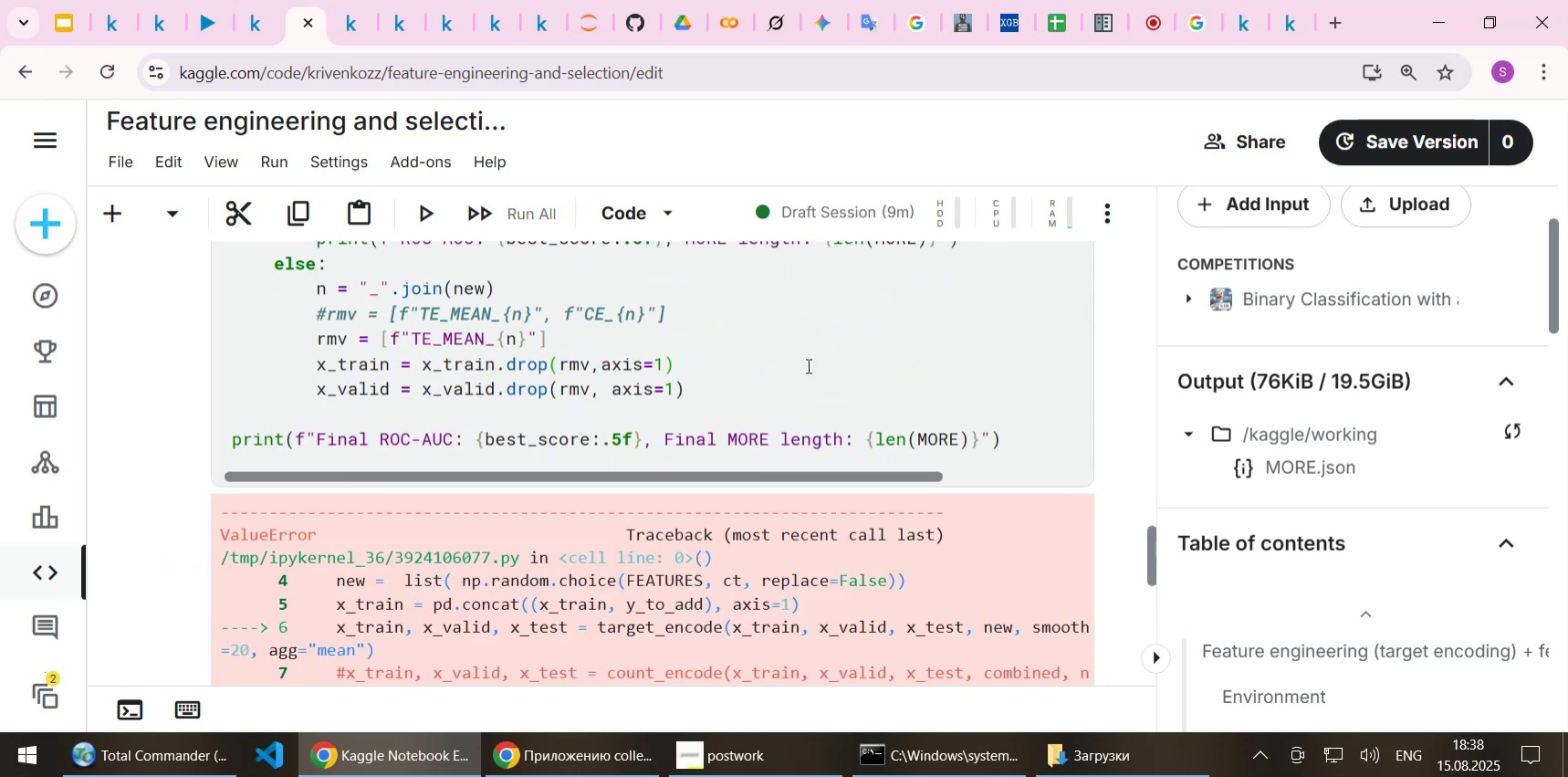 
scroll: coordinate [809, 403], scroll_direction: down, amount: 12.0
 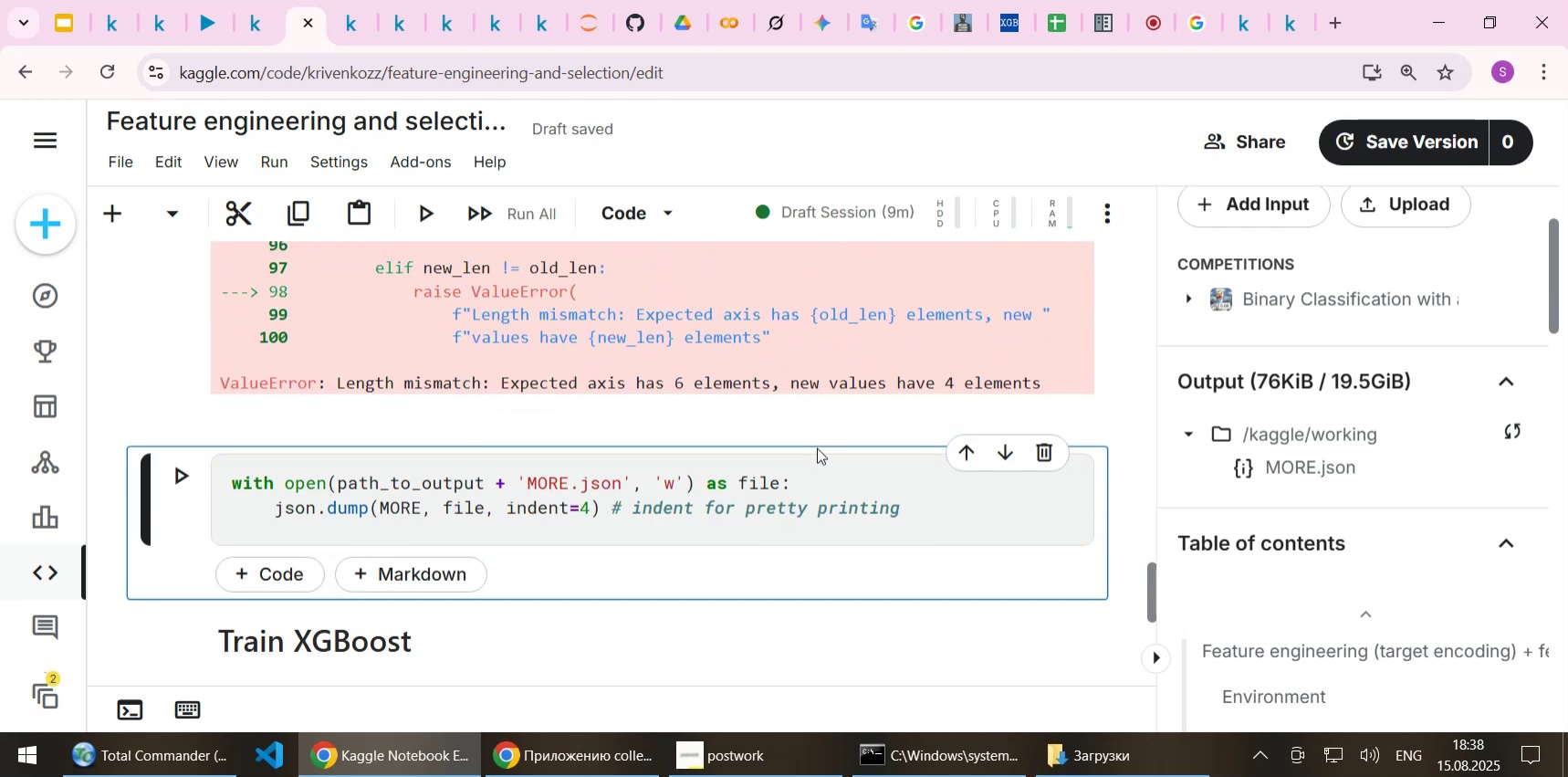 
scroll: coordinate [817, 447], scroll_direction: up, amount: 31.0
 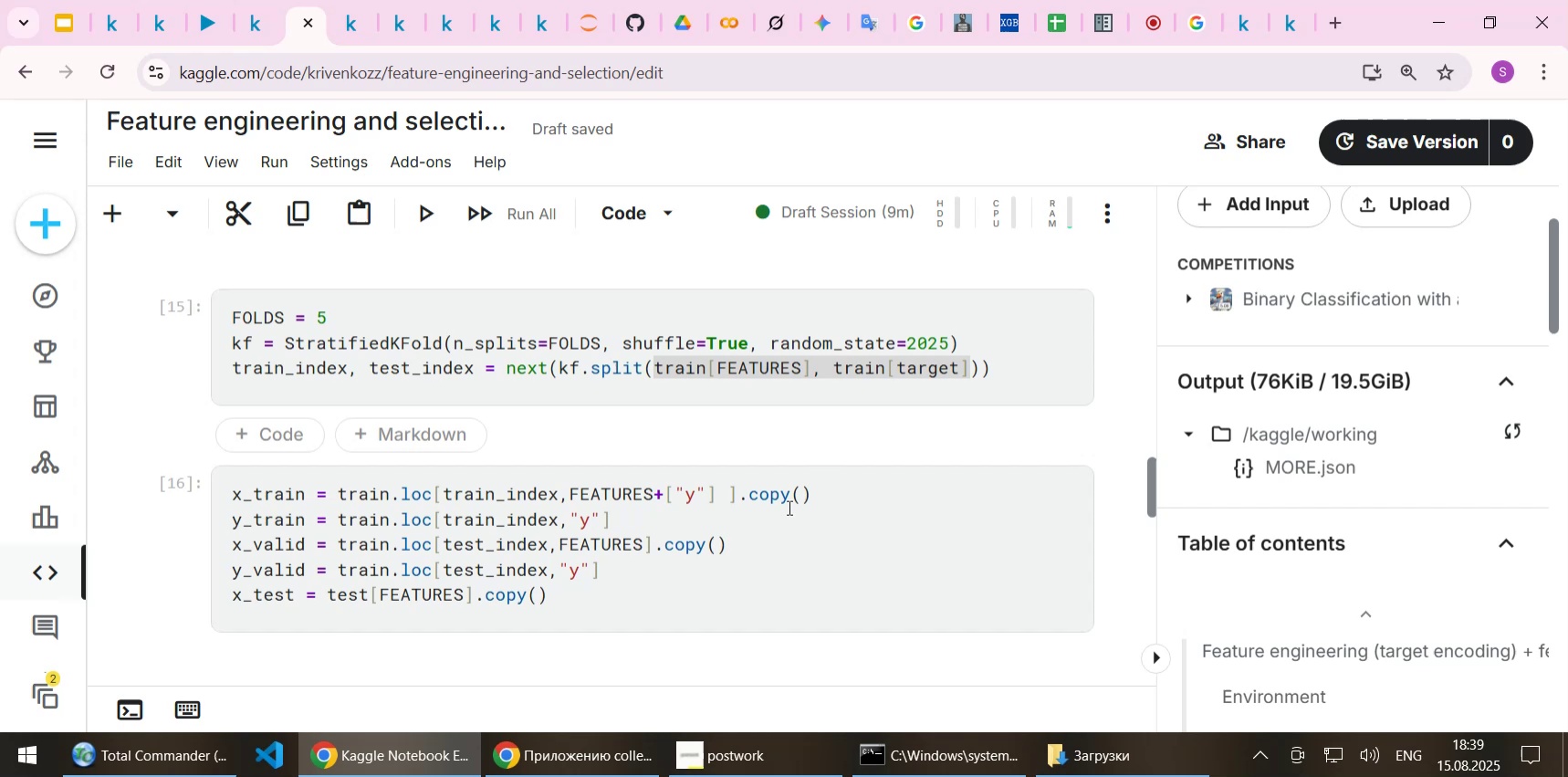 
left_click([850, 577])
 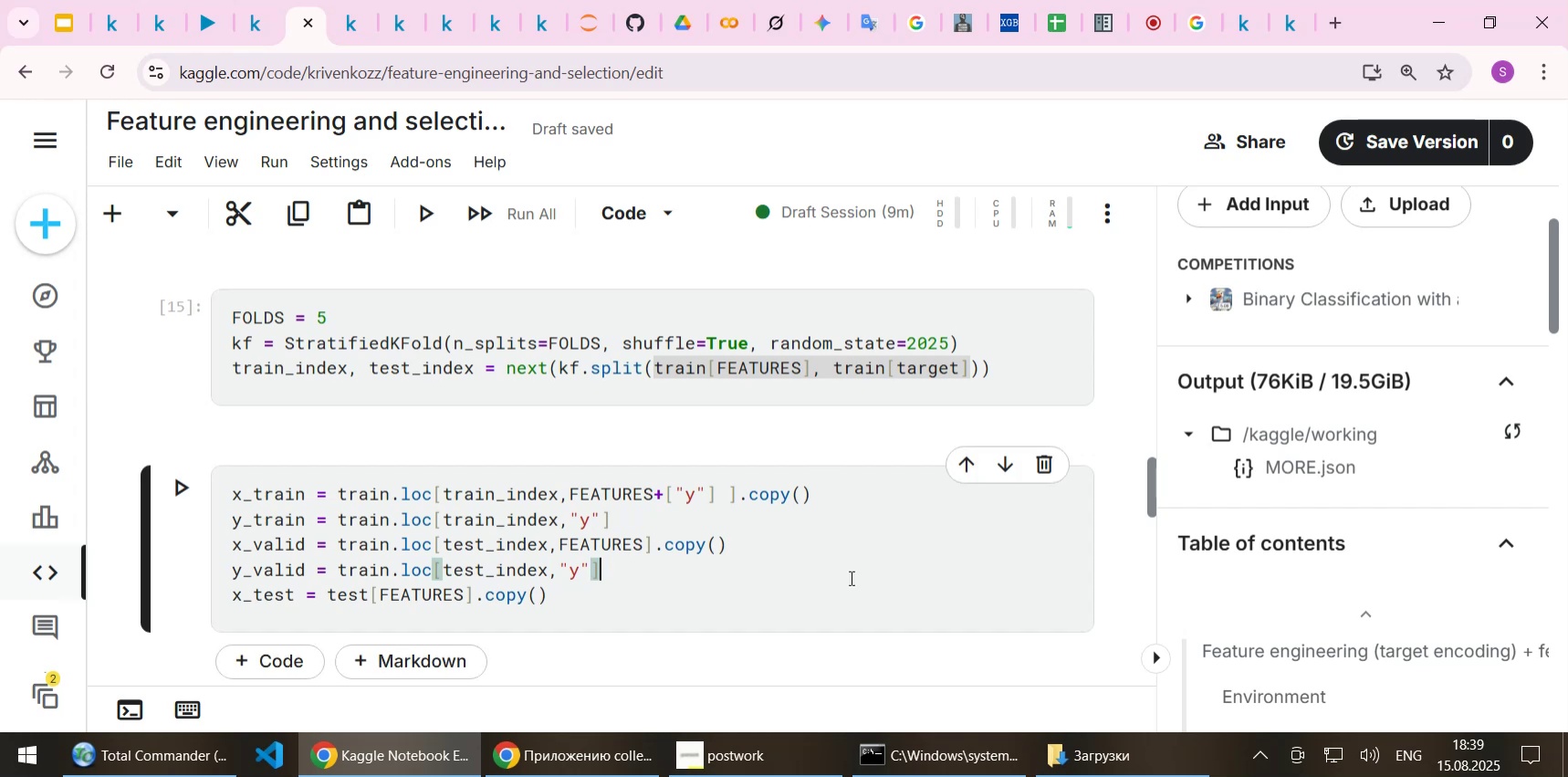 
key(Shift+Enter)
 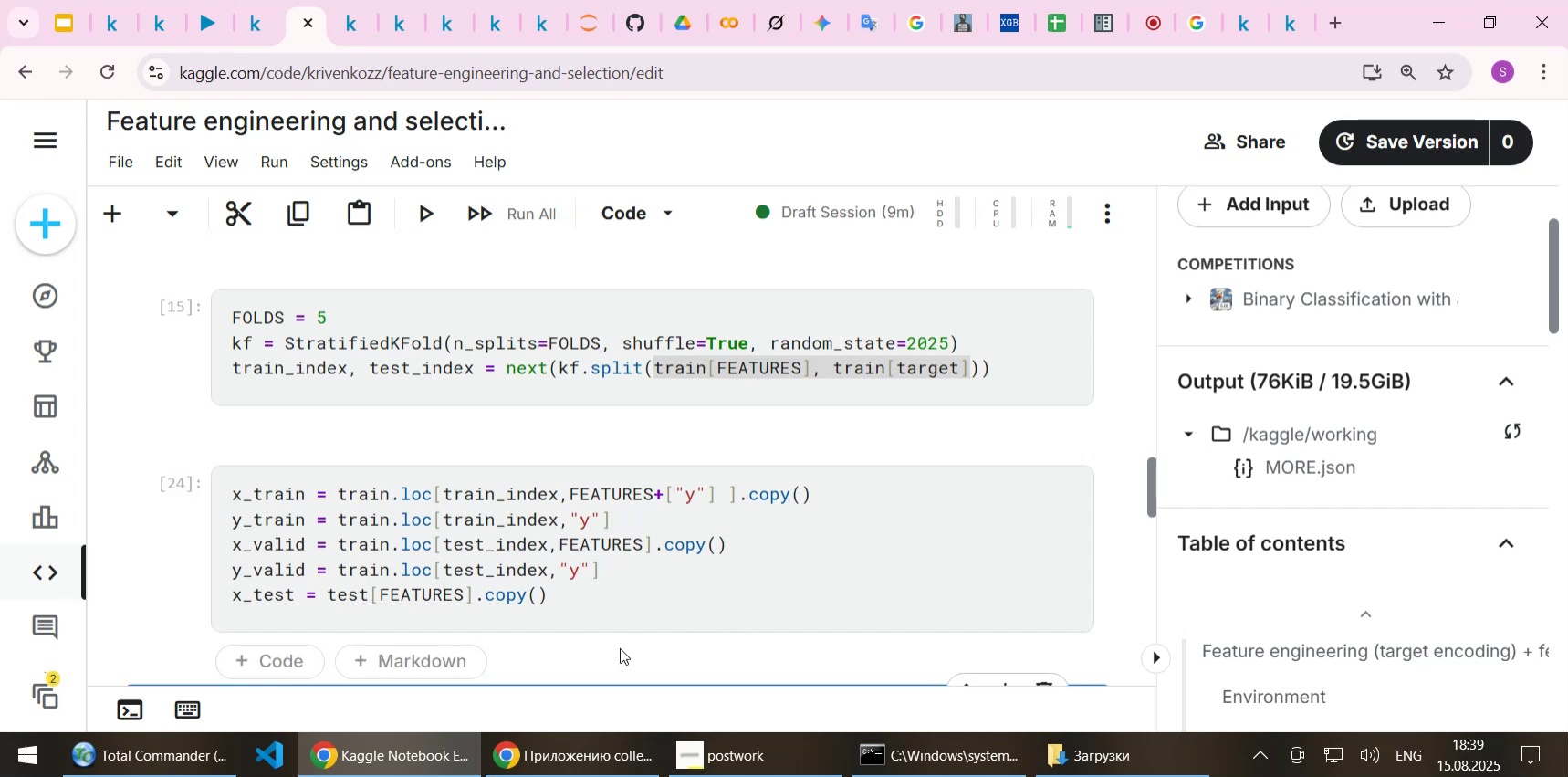 
scroll: coordinate [610, 650], scroll_direction: down, amount: 4.0
 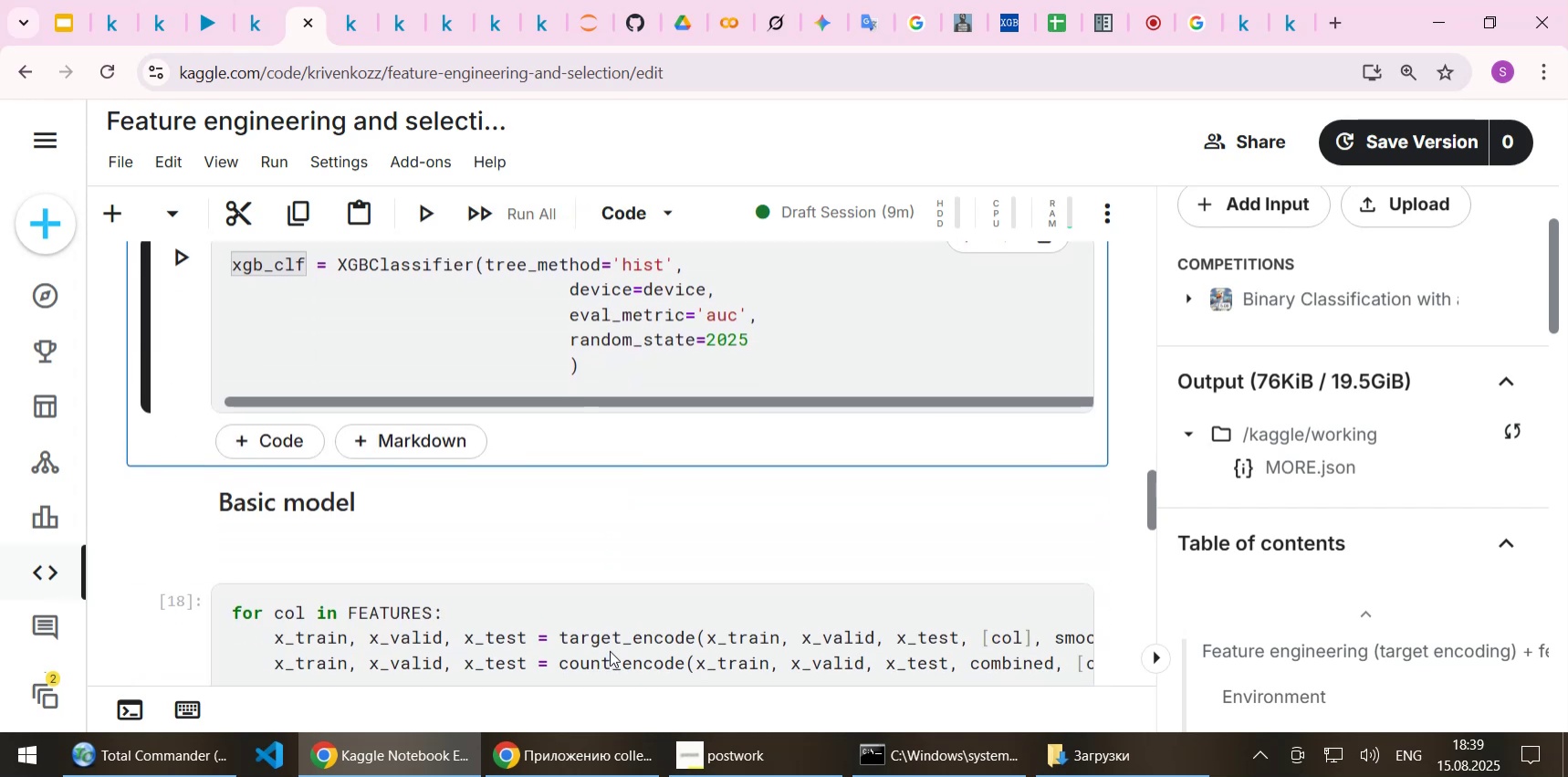 
key(Shift+Enter)
 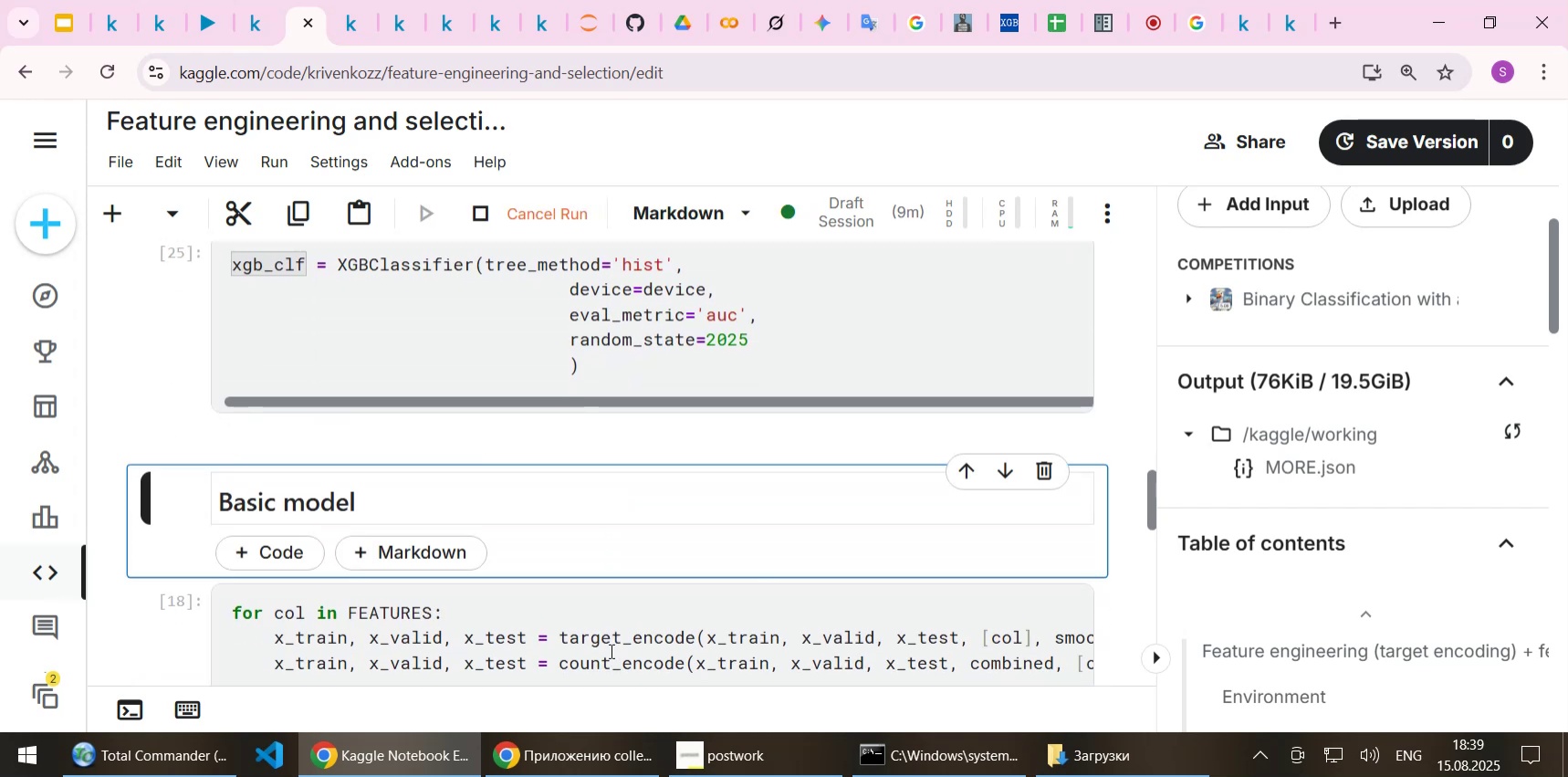 
key(Shift+Enter)
 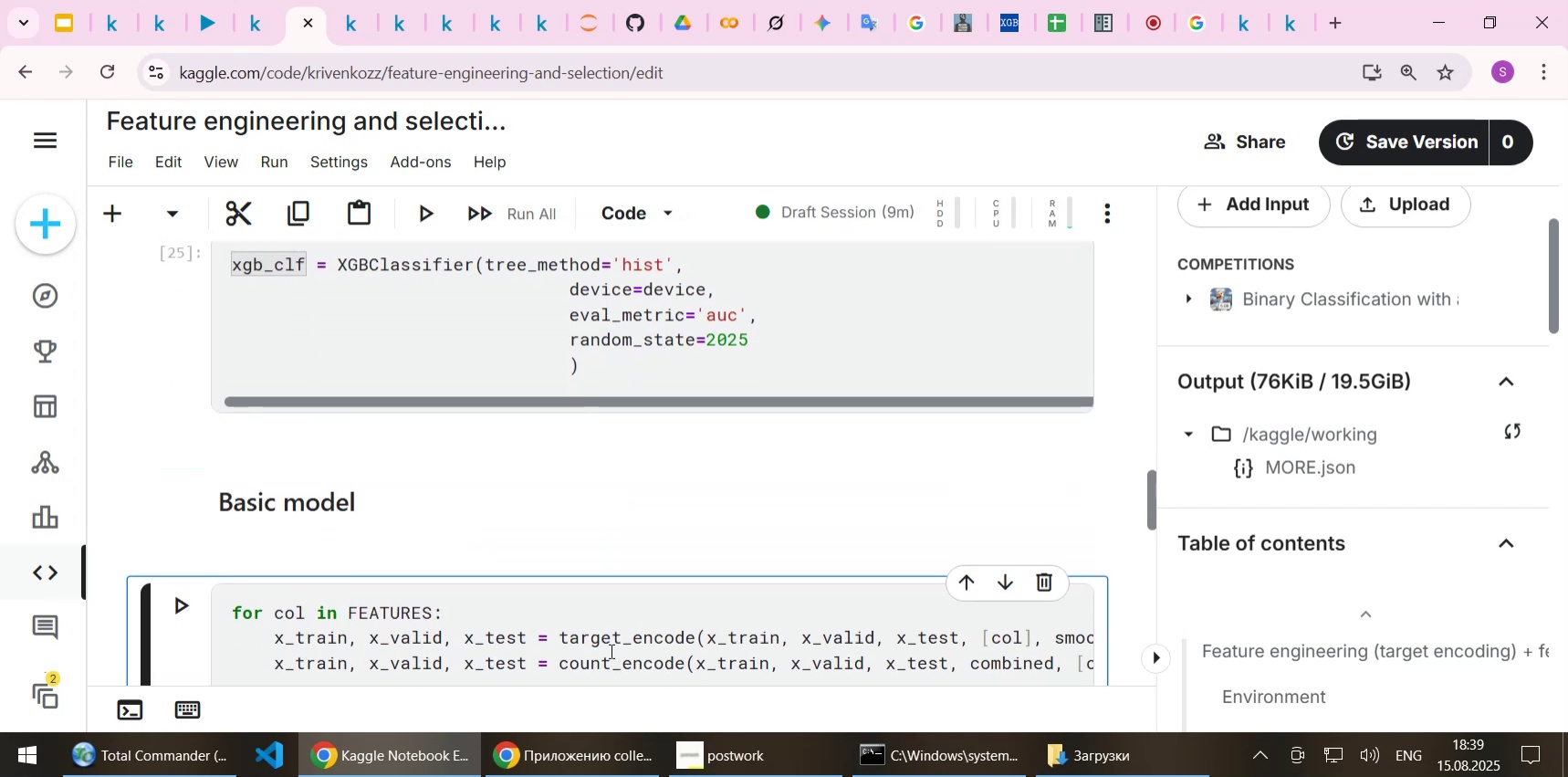 
key(Shift+Enter)
 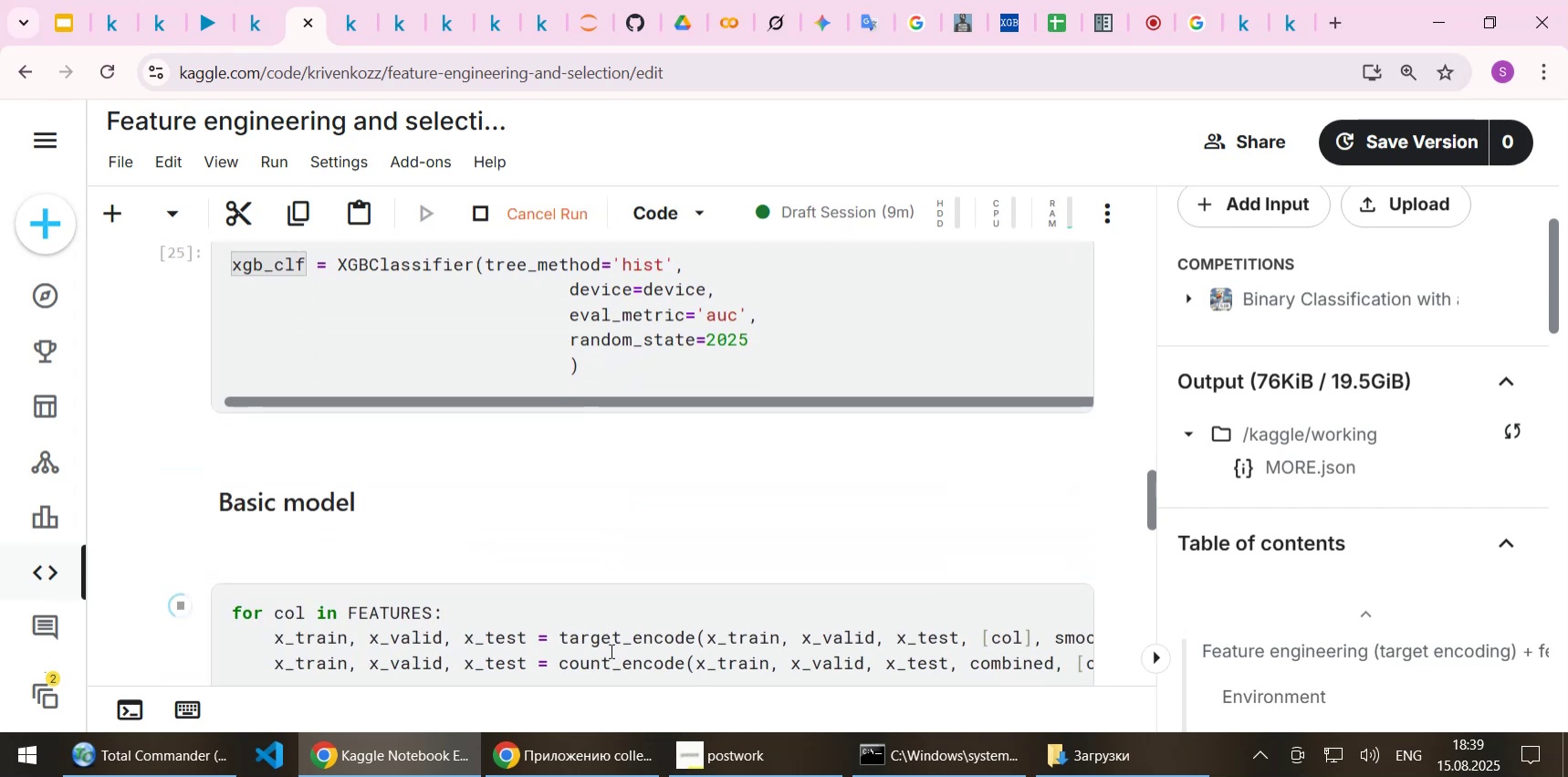 
scroll: coordinate [580, 655], scroll_direction: down, amount: 4.0
 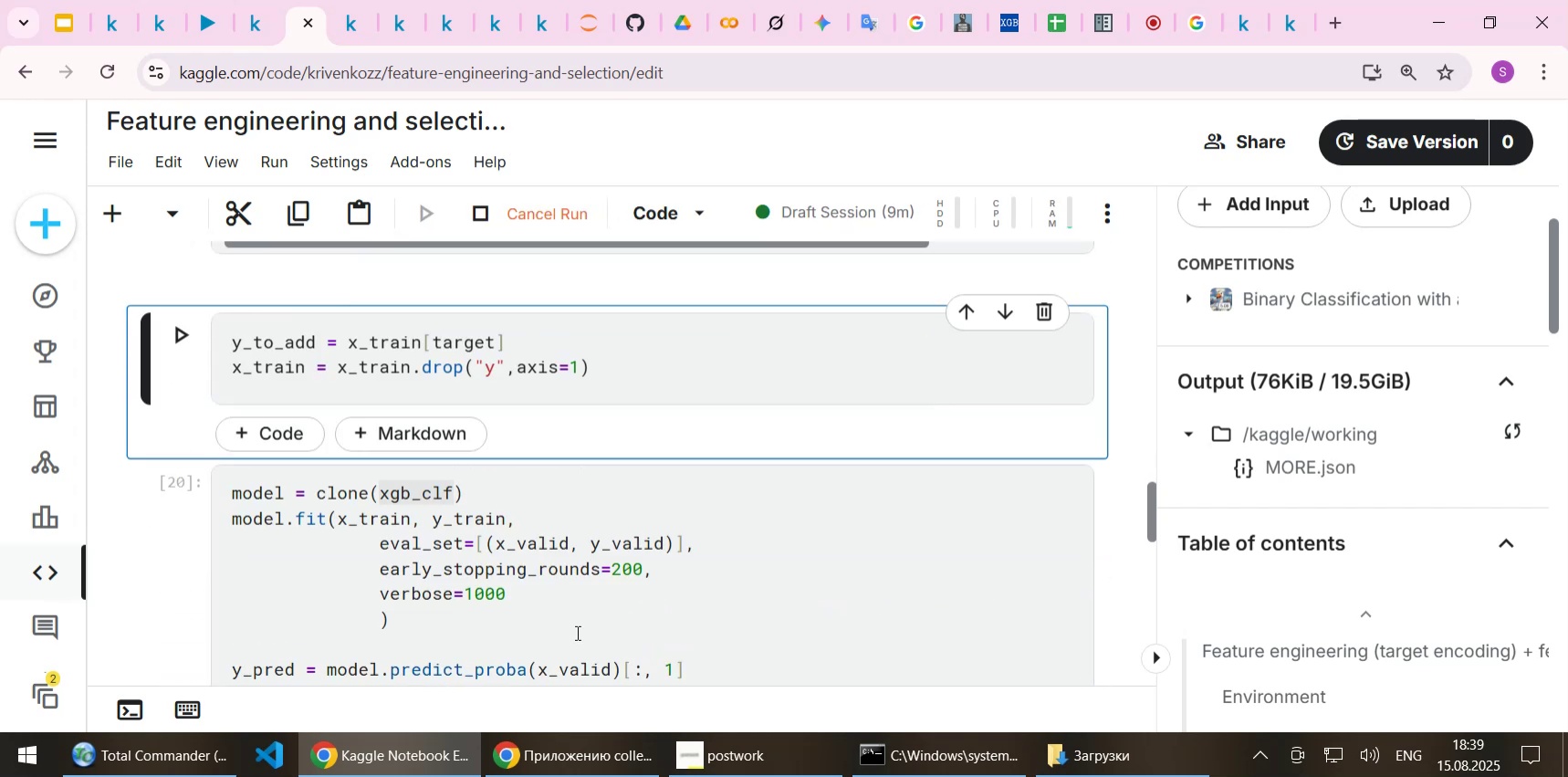 
key(Shift+Enter)
 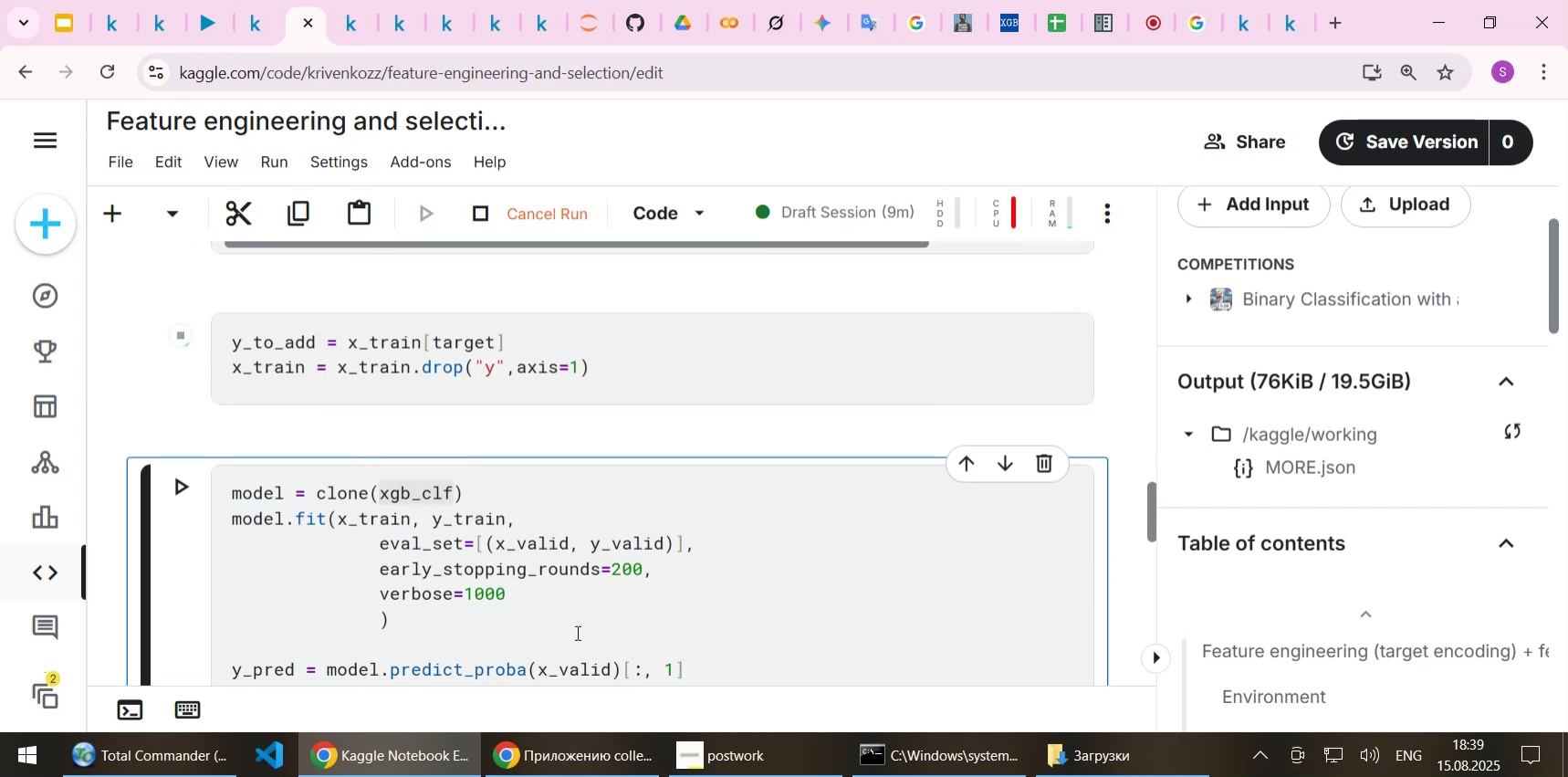 
key(Shift+Enter)
 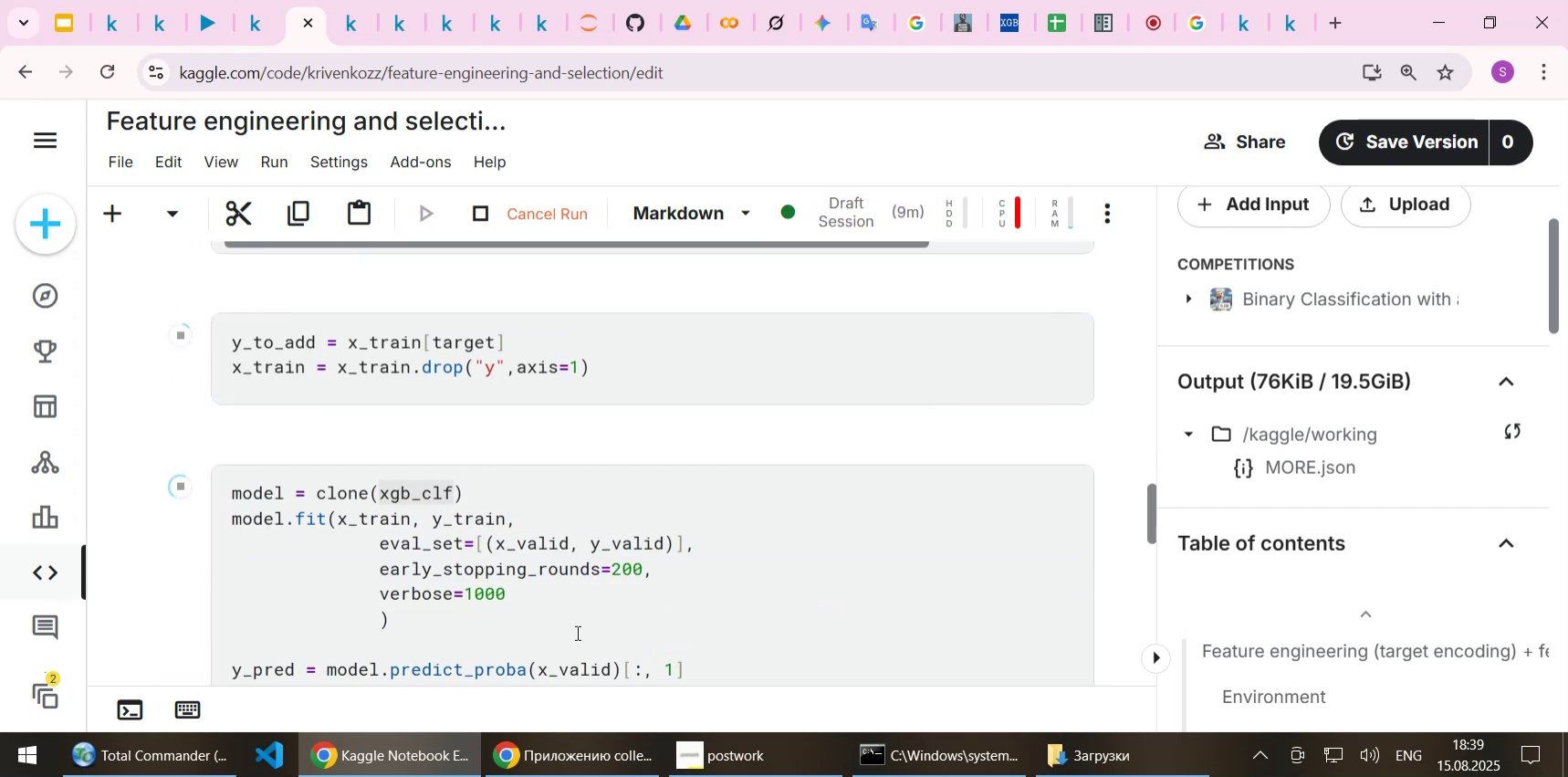 
scroll: coordinate [565, 621], scroll_direction: down, amount: 5.0
 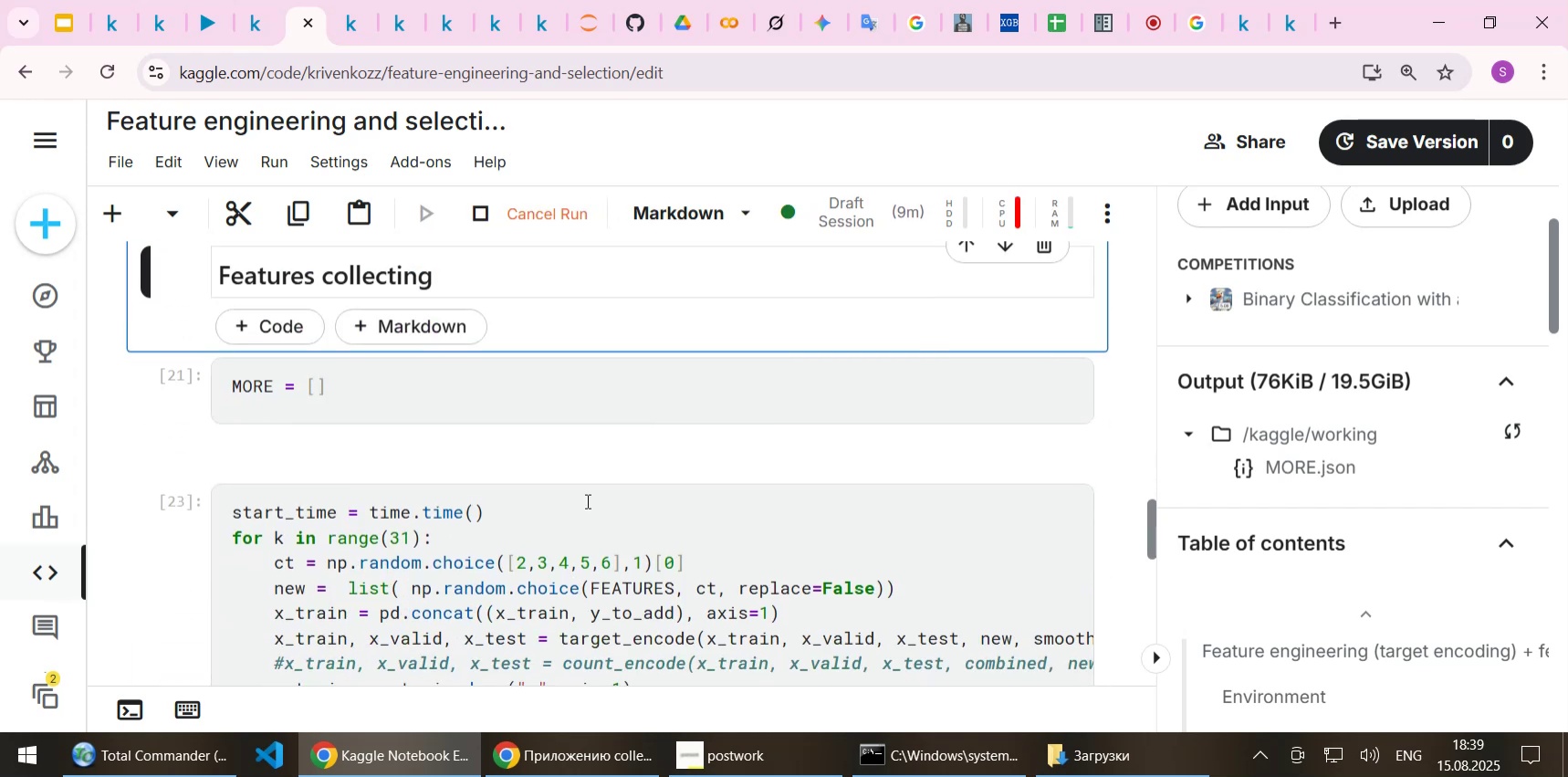 
scroll: coordinate [594, 435], scroll_direction: up, amount: 2.0
 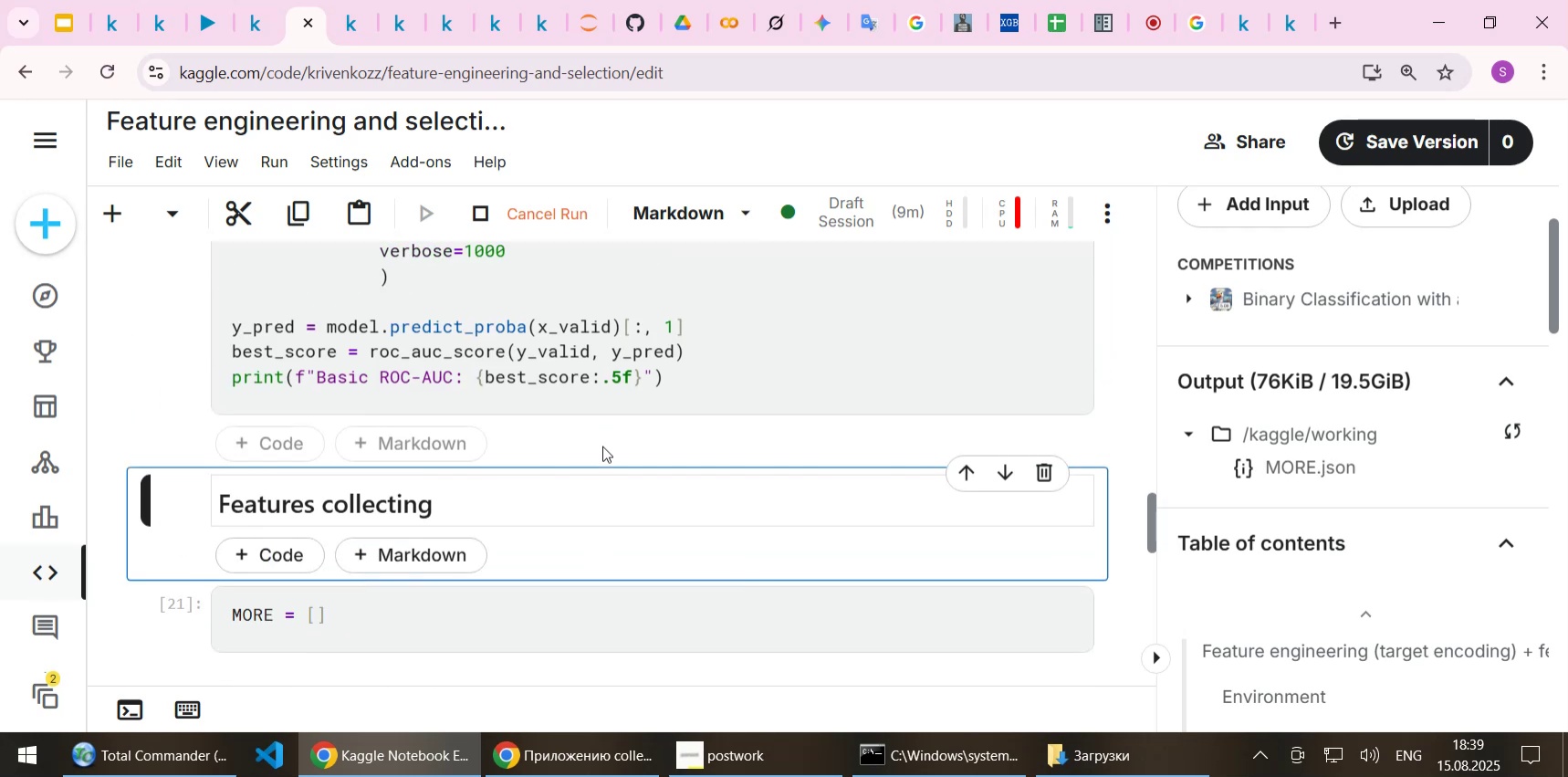 
wait(7.77)
 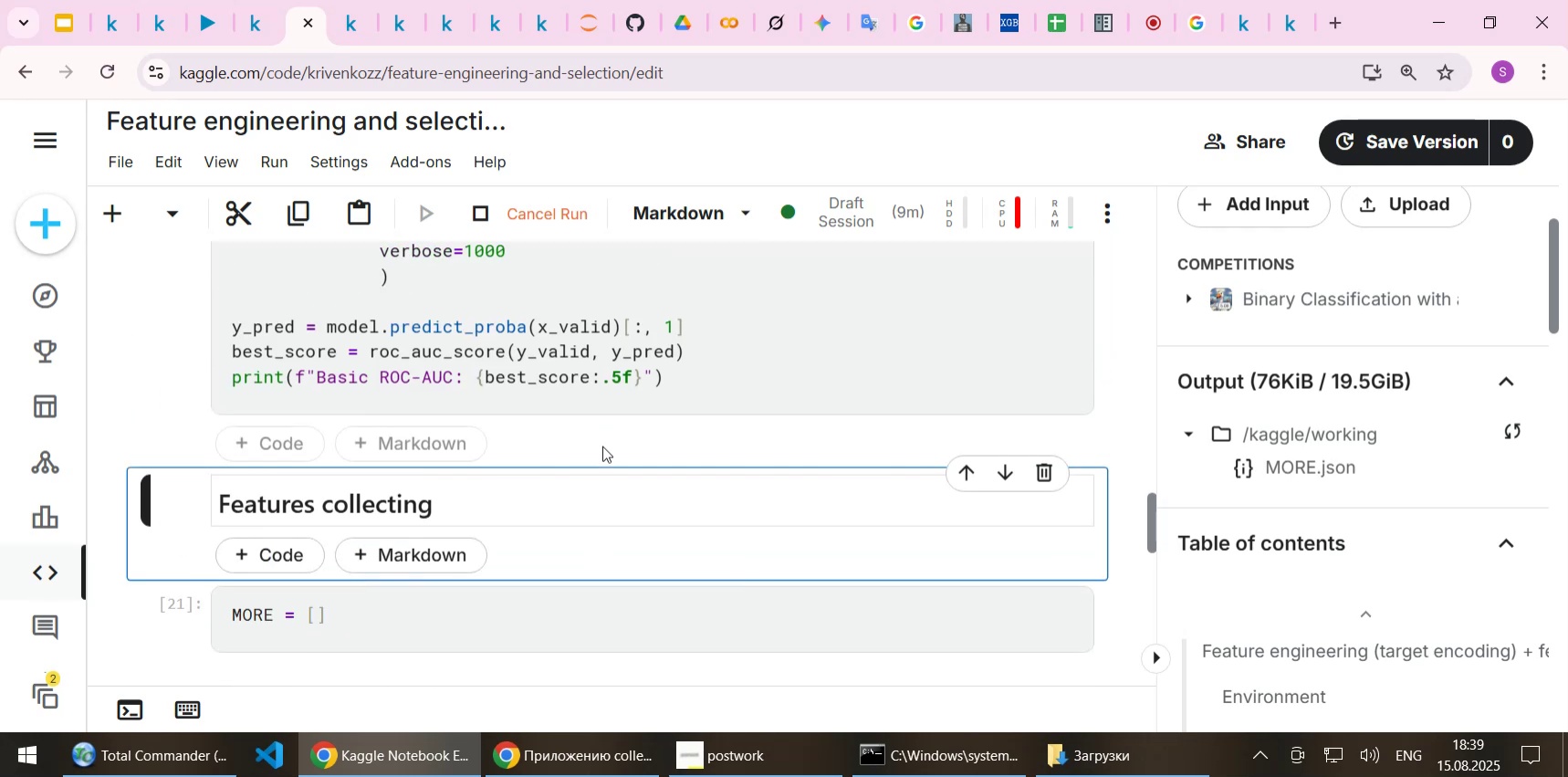 
scroll: coordinate [602, 446], scroll_direction: up, amount: 9.0
 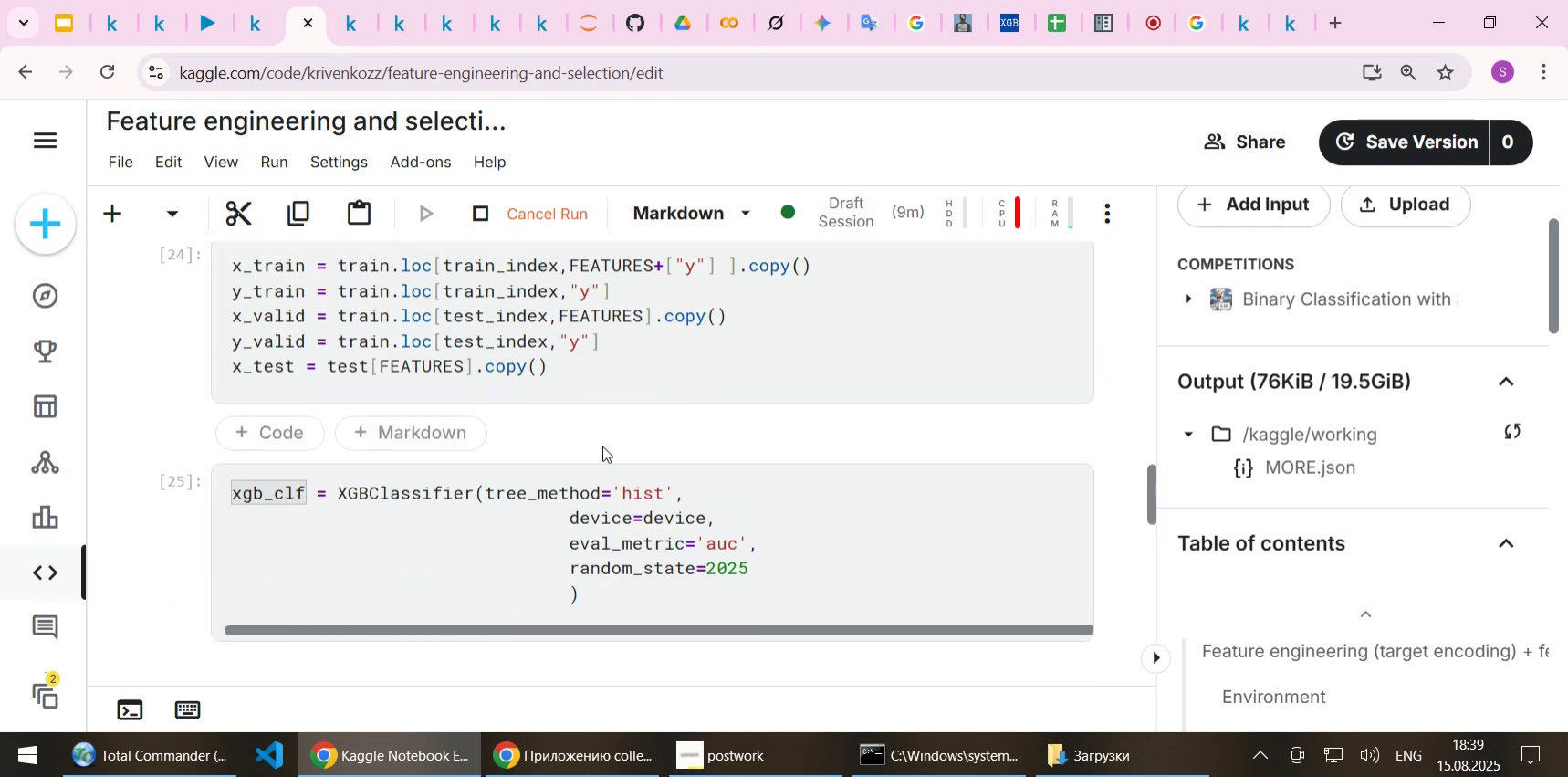 
scroll: coordinate [602, 446], scroll_direction: down, amount: 8.0
 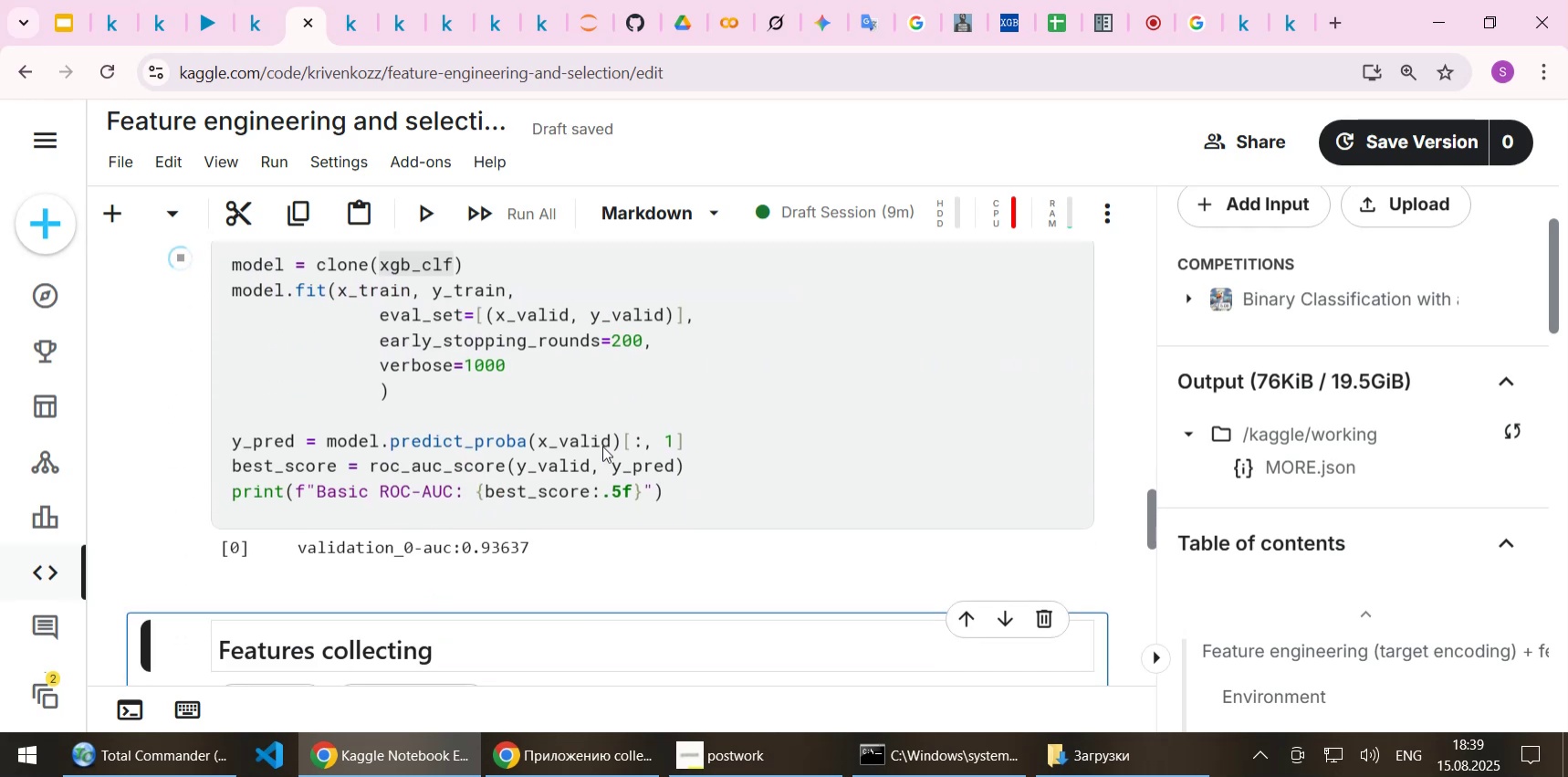 
wait(10.85)
 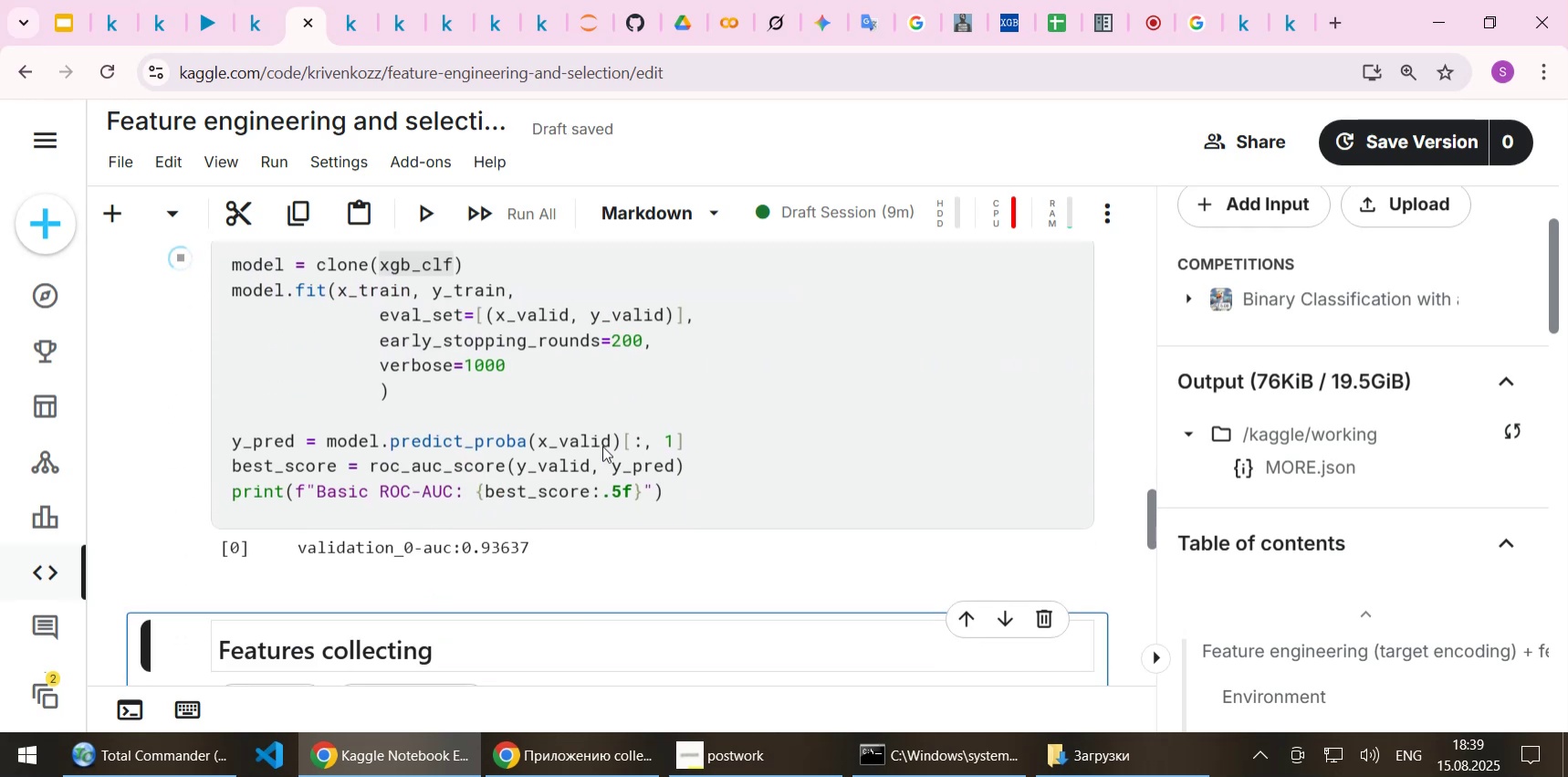 
scroll: coordinate [578, 447], scroll_direction: down, amount: 4.0
 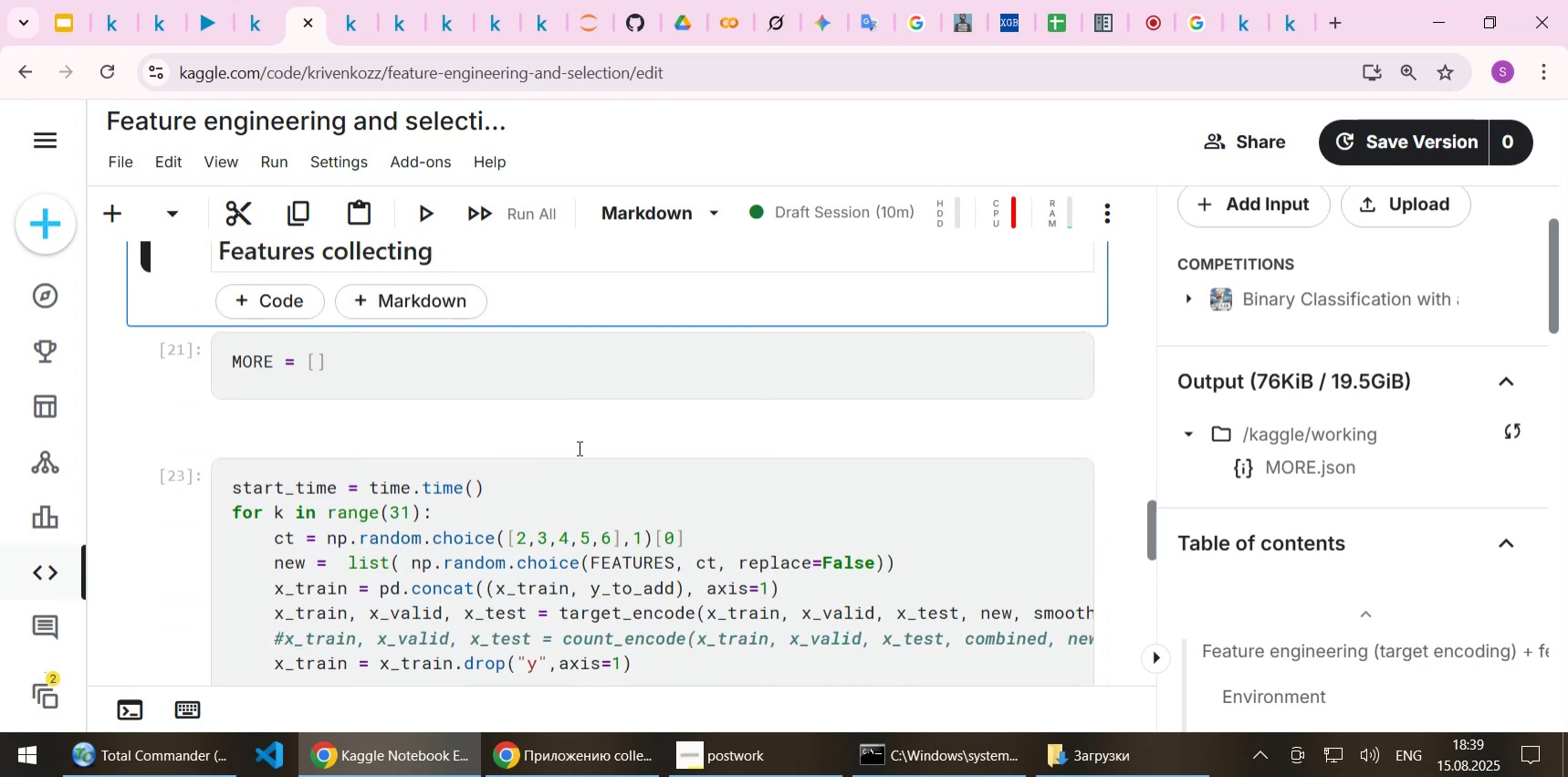 
key(Shift+Enter)
 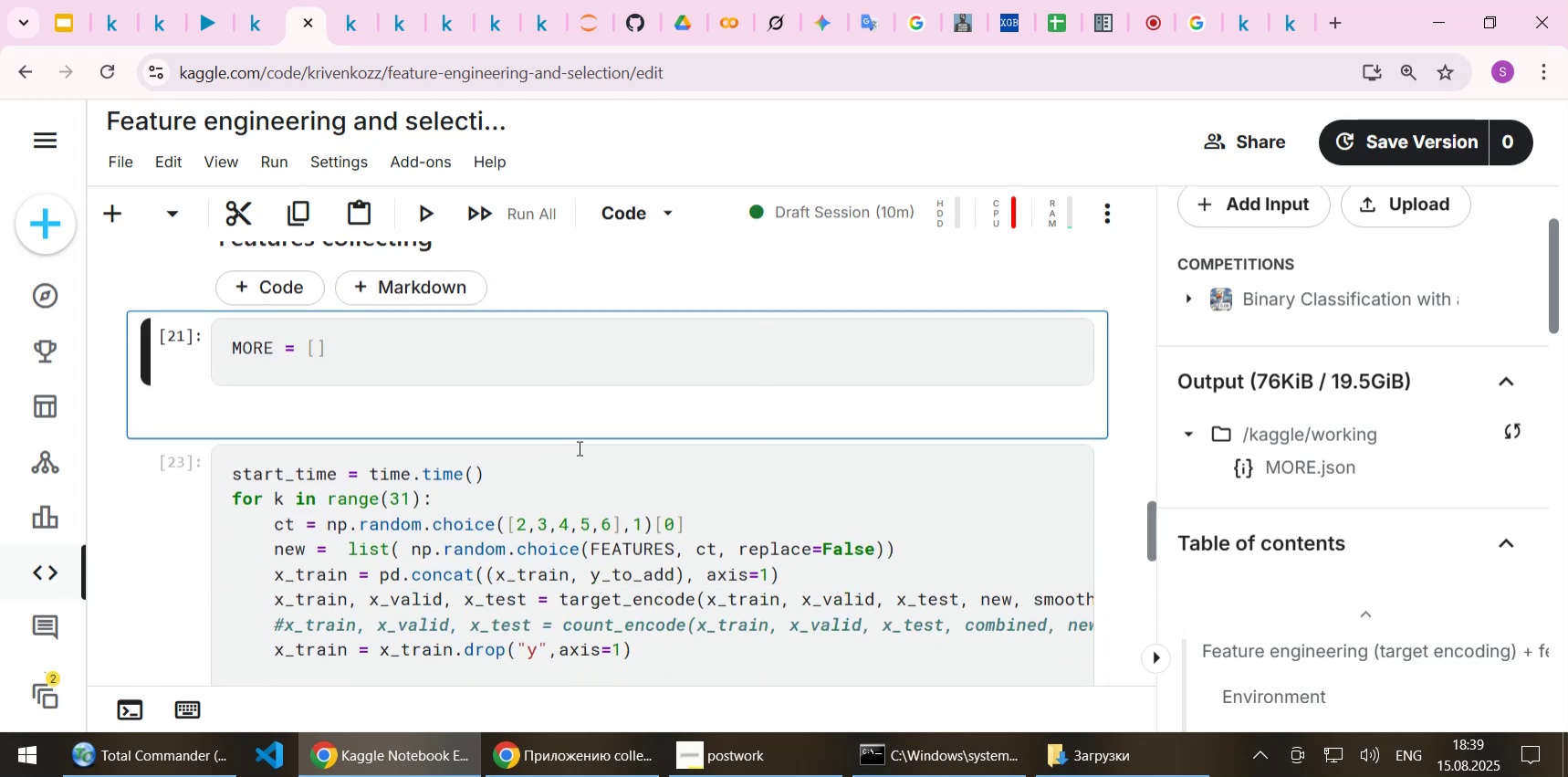 
key(Shift+Enter)
 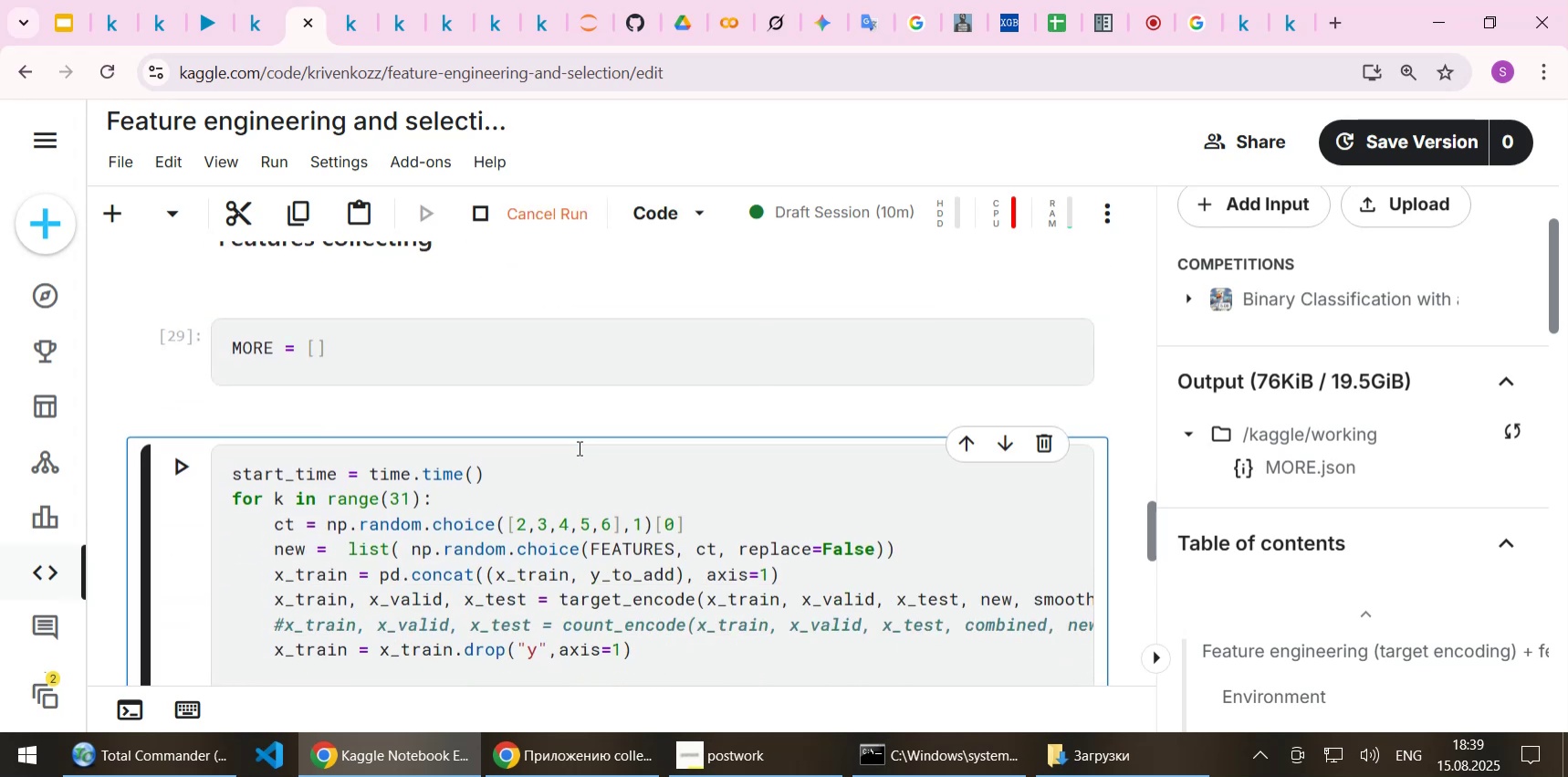 
key(Shift+Enter)
 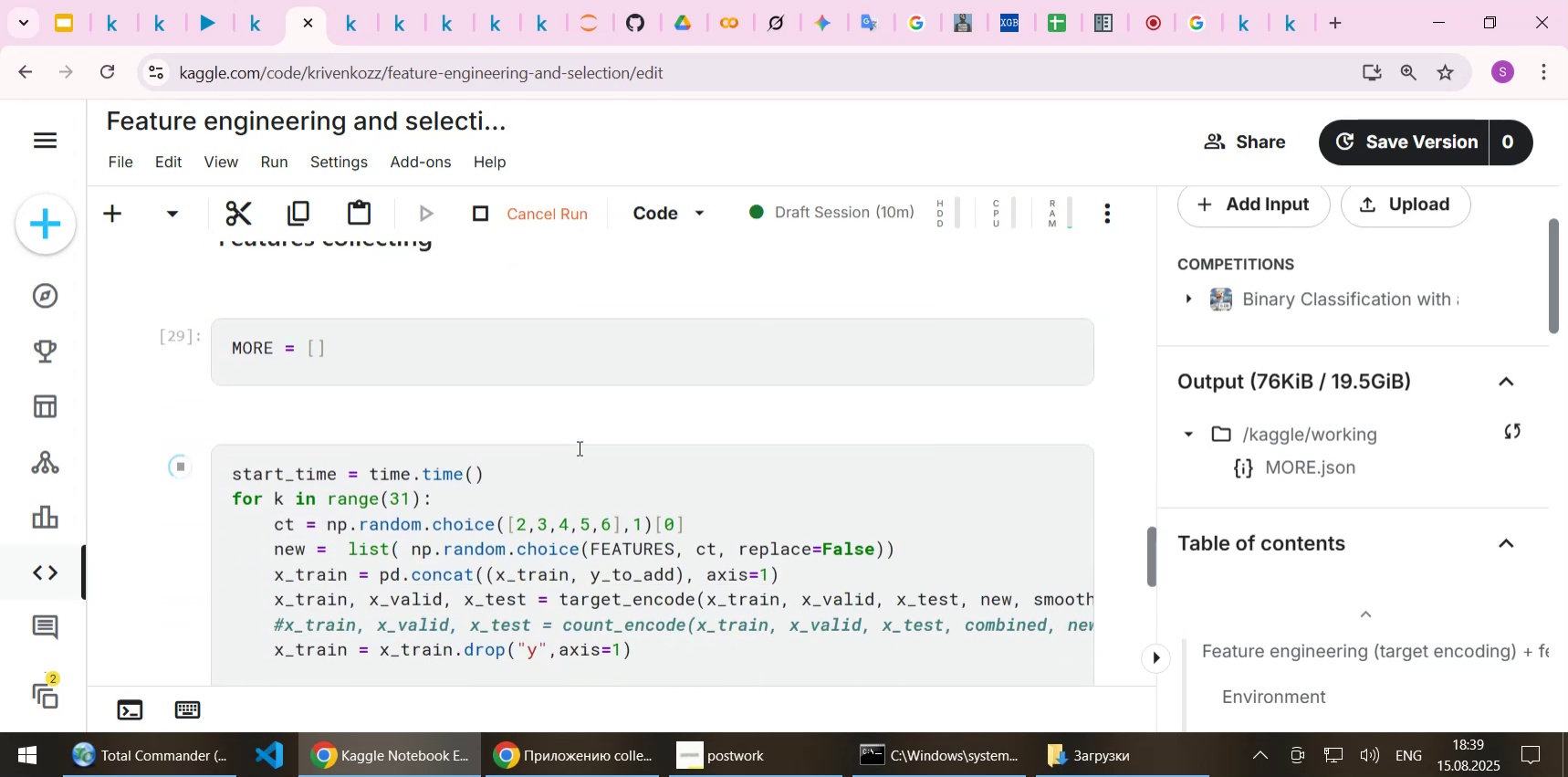 
scroll: coordinate [614, 479], scroll_direction: down, amount: 10.0
 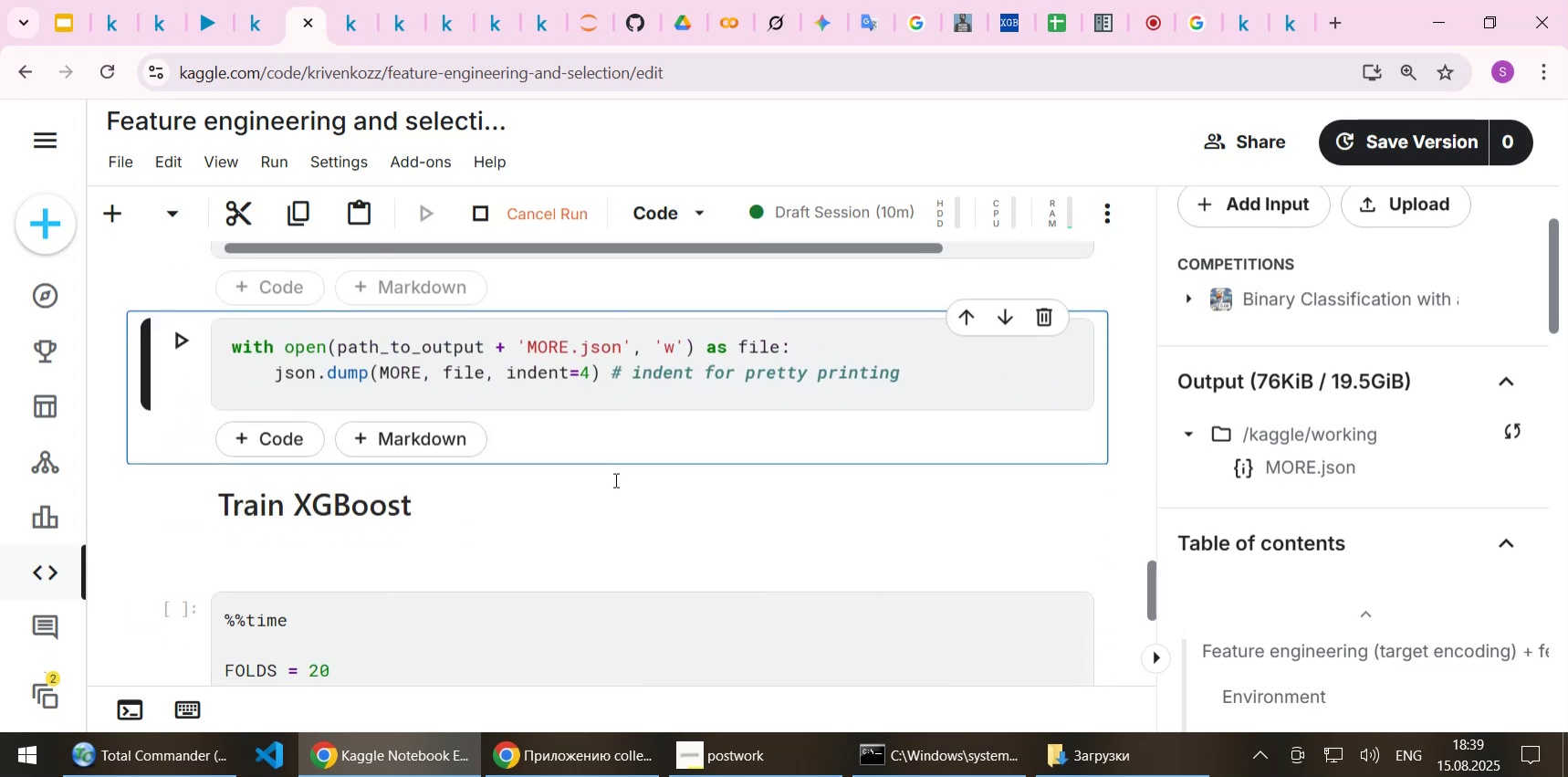 
scroll: coordinate [614, 479], scroll_direction: up, amount: 2.0
 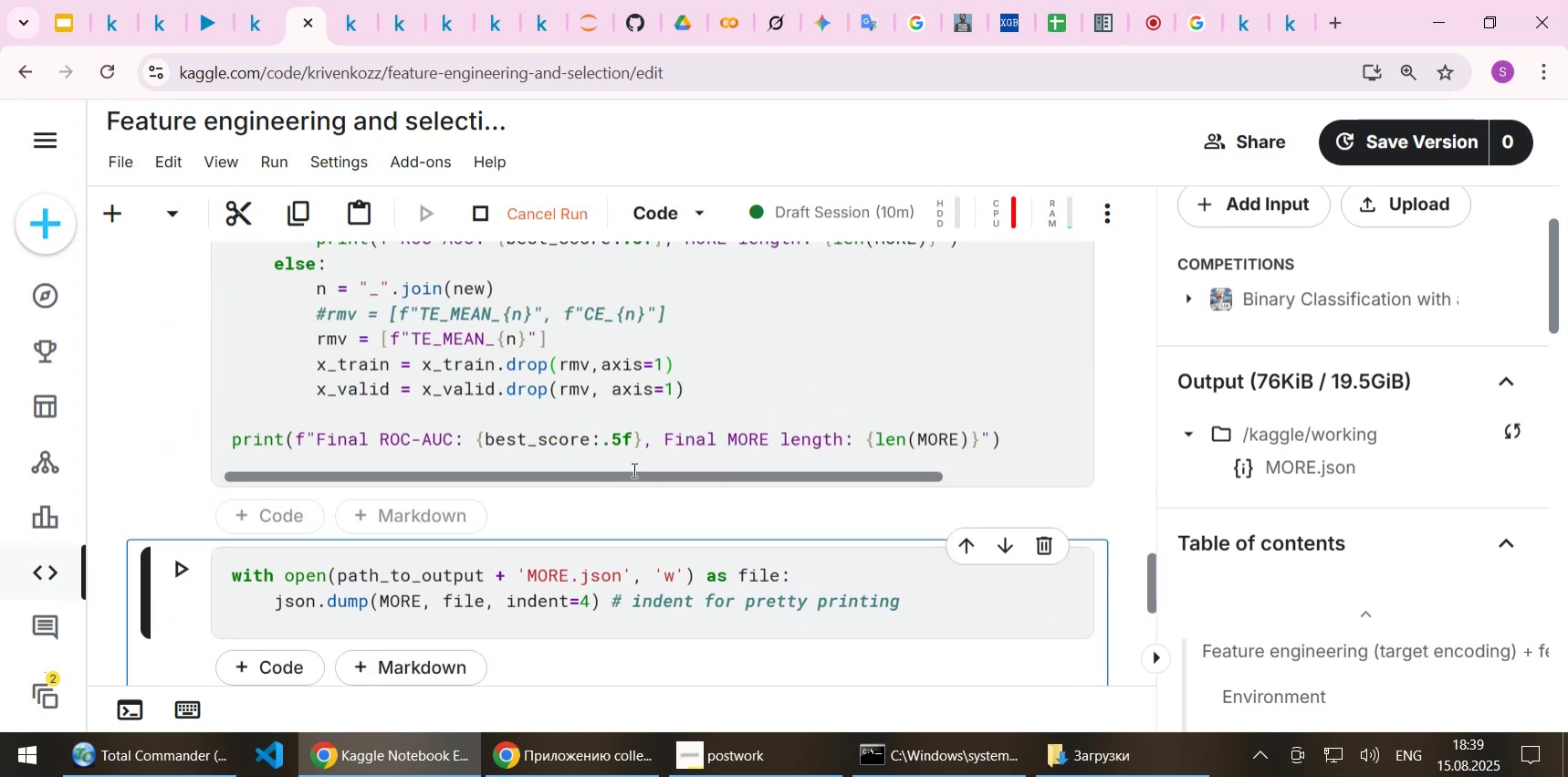 
left_click([1024, 214])
 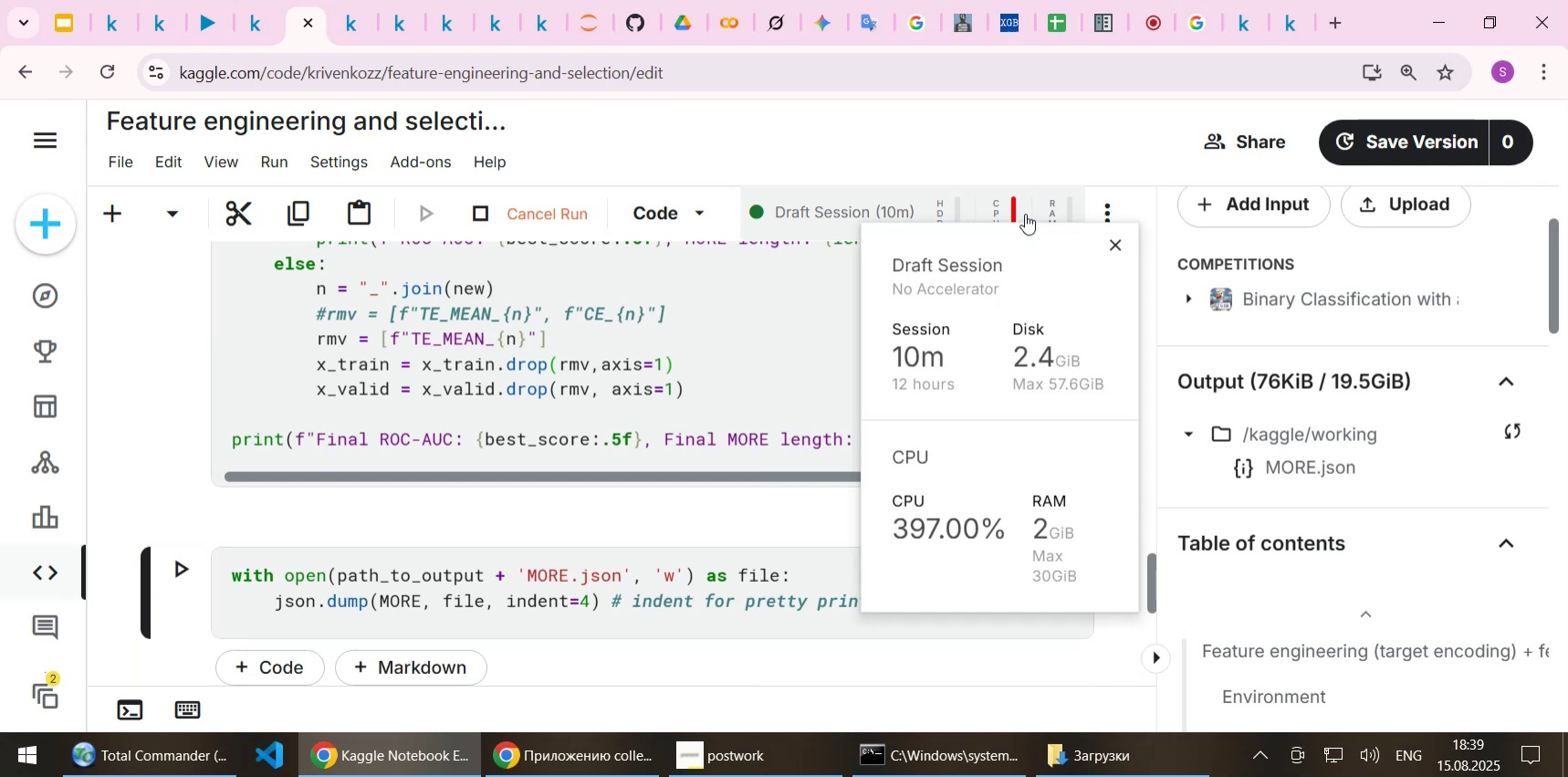 
wait(8.19)
 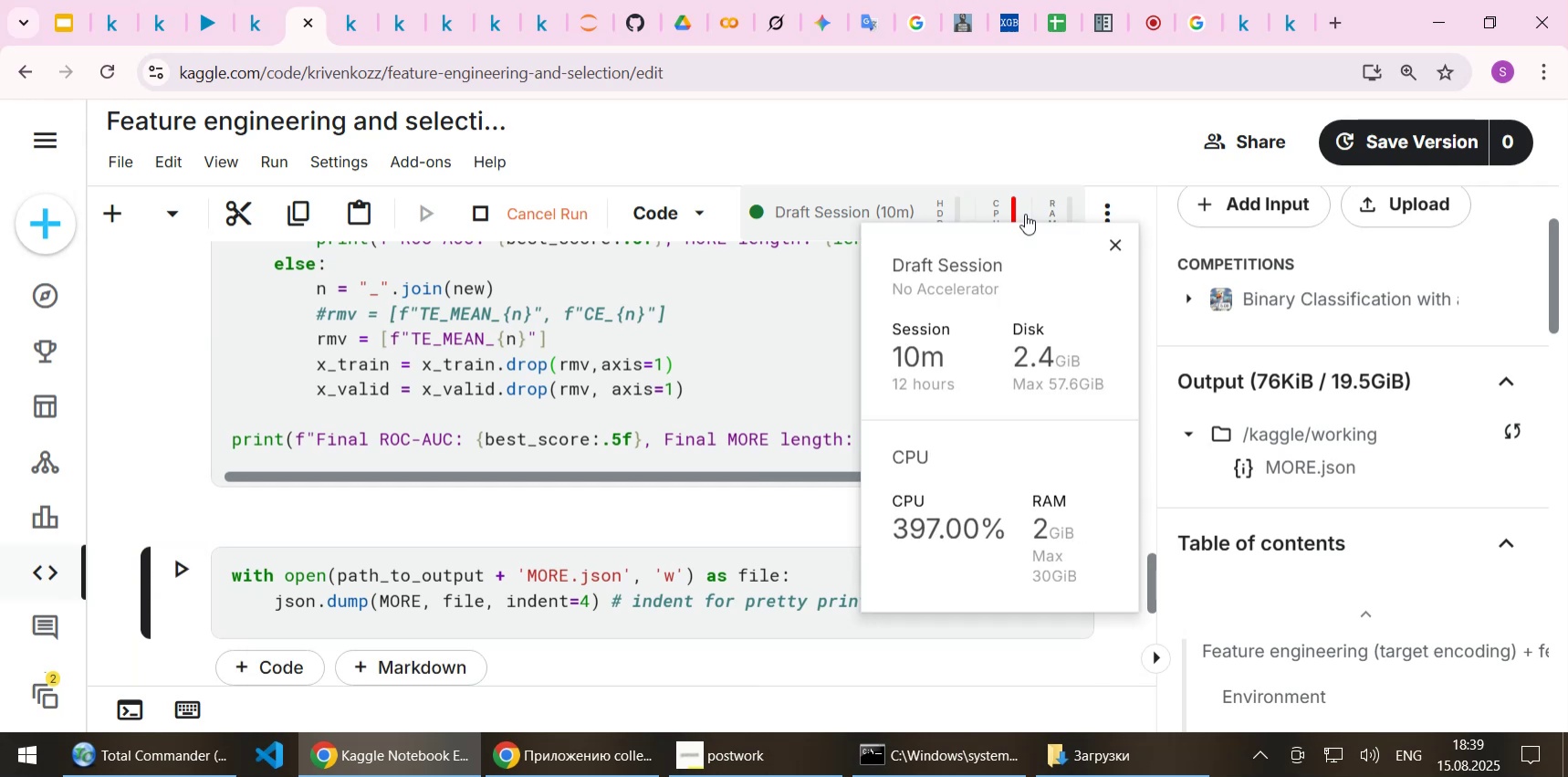 
left_click([197, 39])
 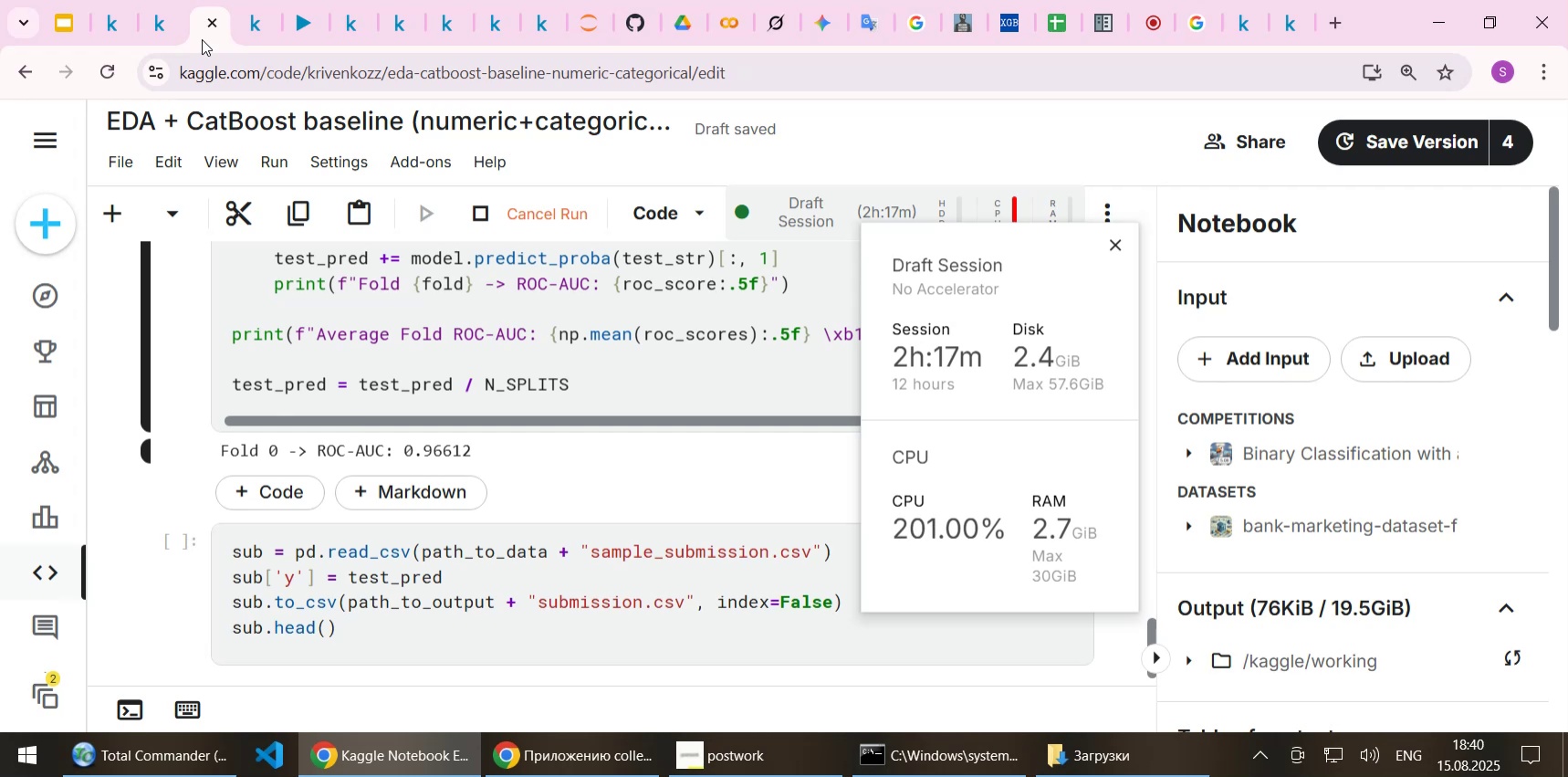 
wait(48.95)
 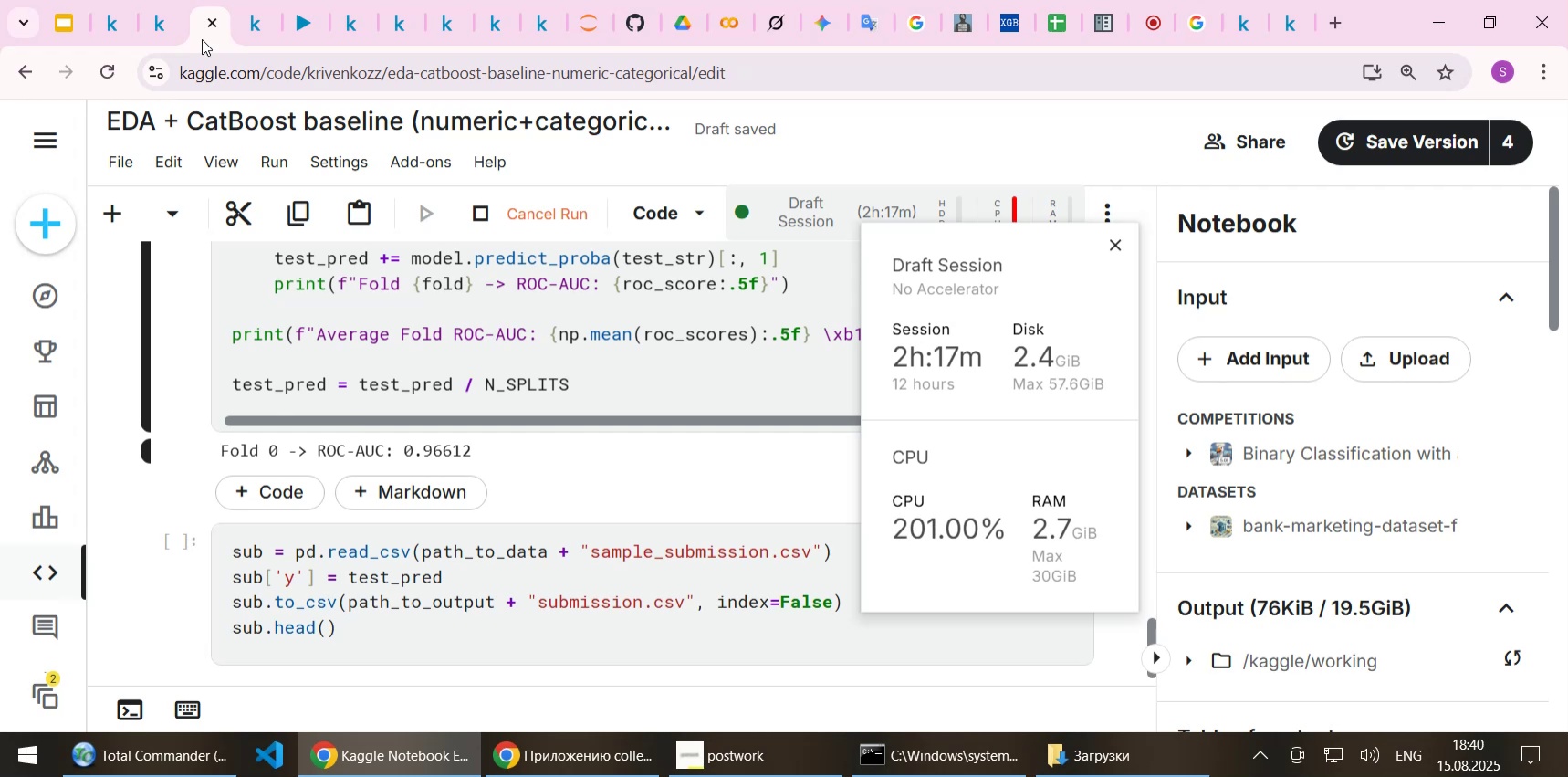 
left_click([312, 8])
 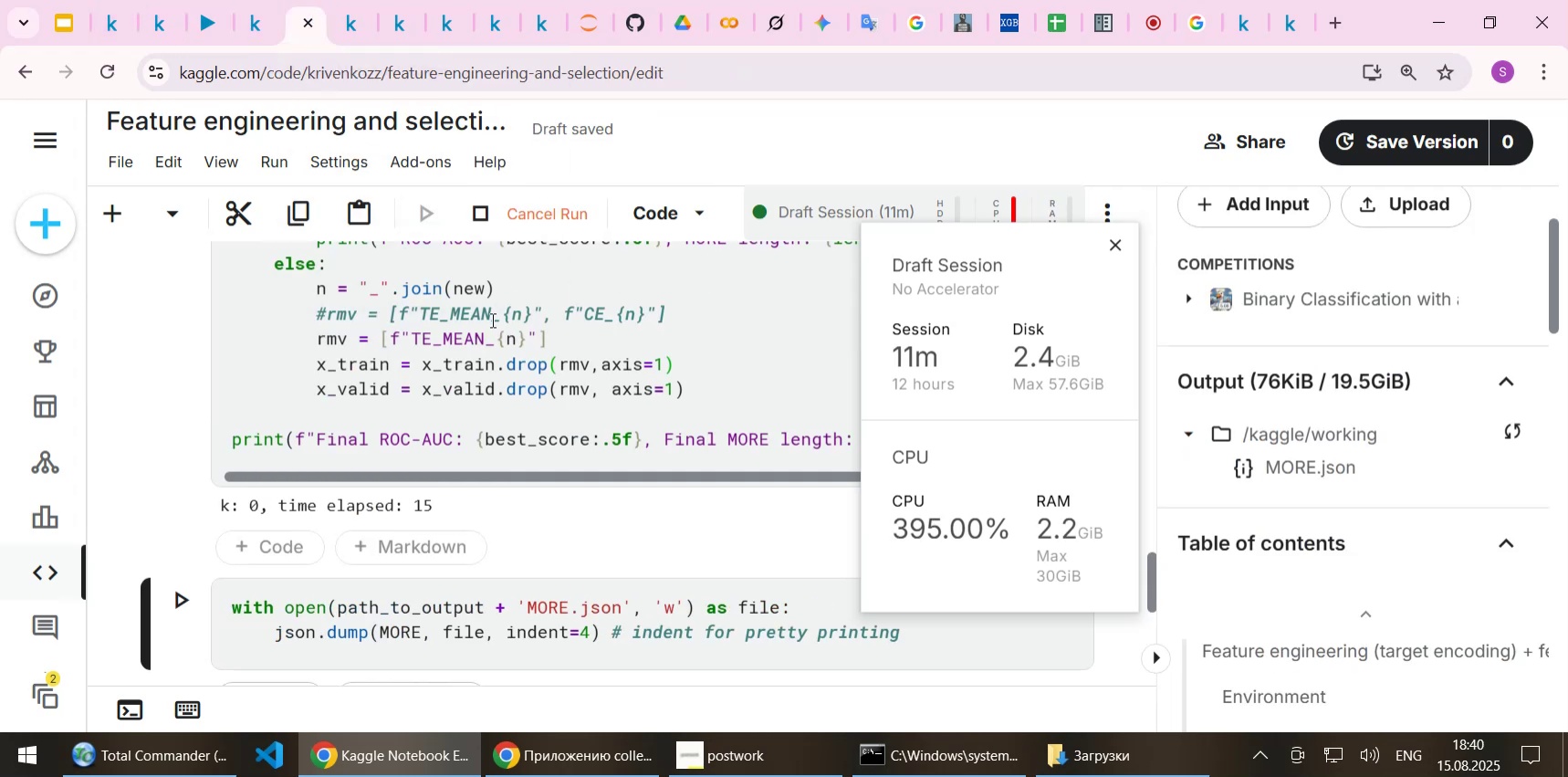 
scroll: coordinate [491, 320], scroll_direction: down, amount: 3.0
 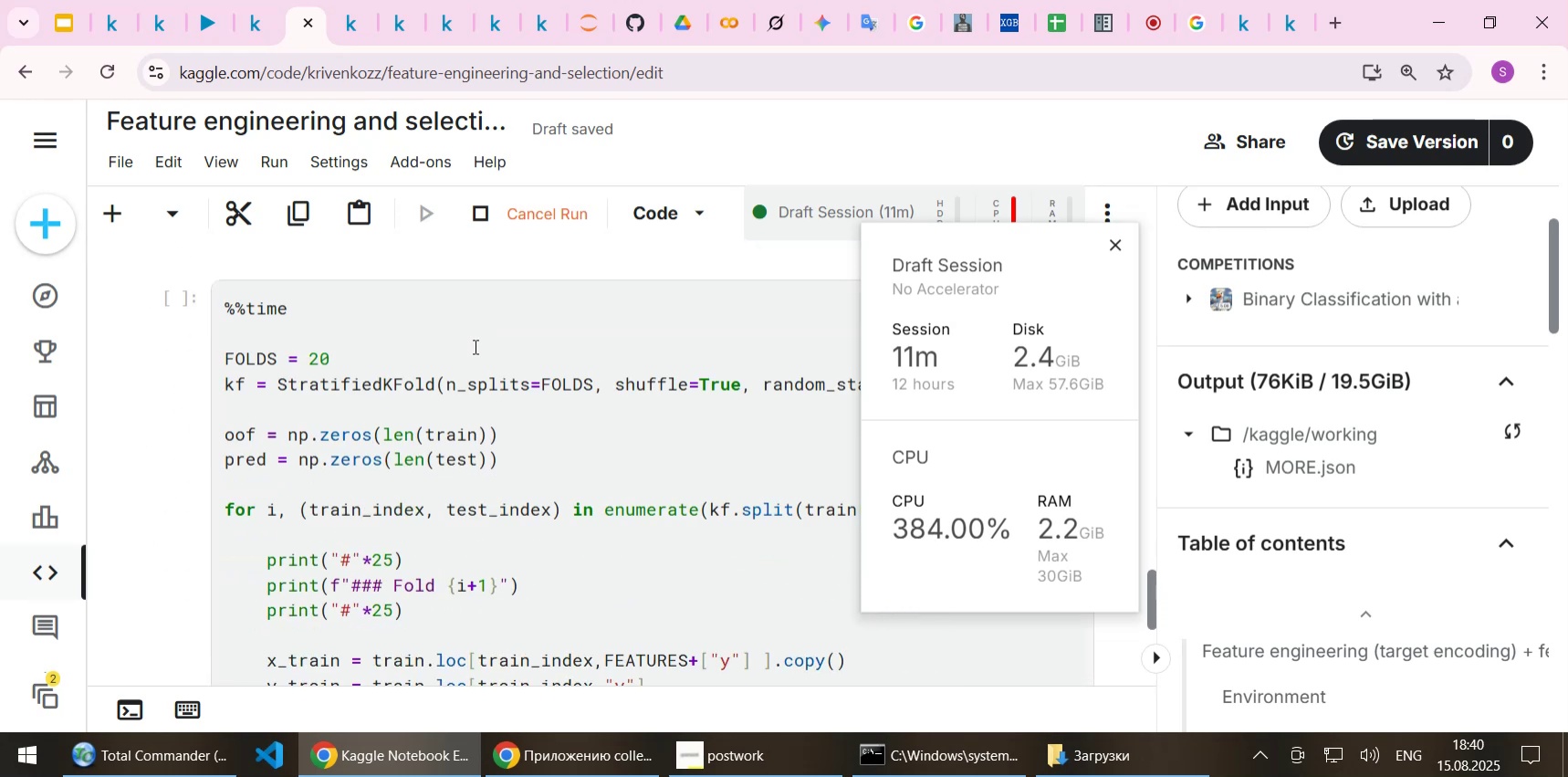 
left_click([475, 344])
 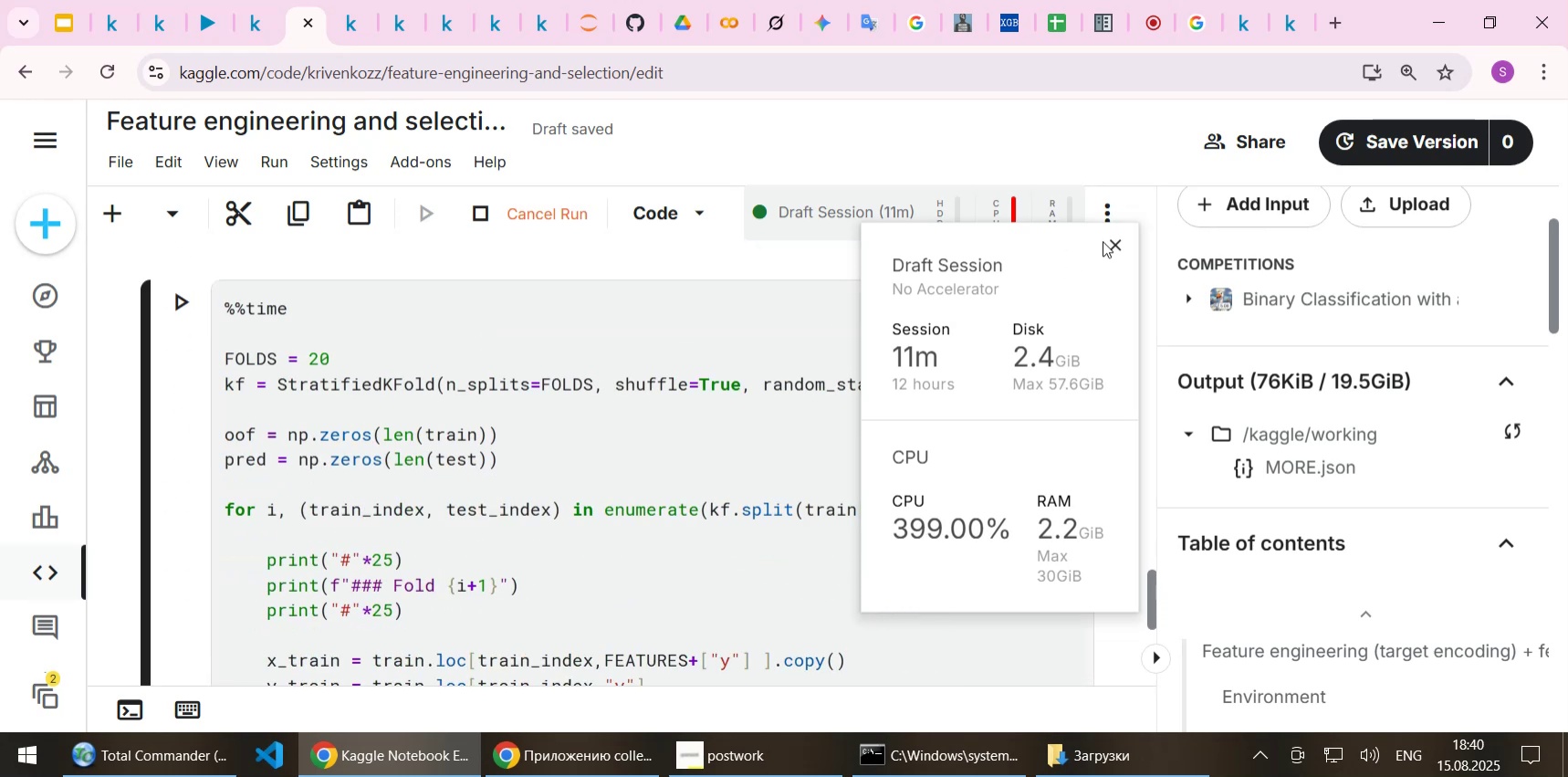 
left_click_drag(start_coordinate=[1114, 241], to_coordinate=[1108, 245])
 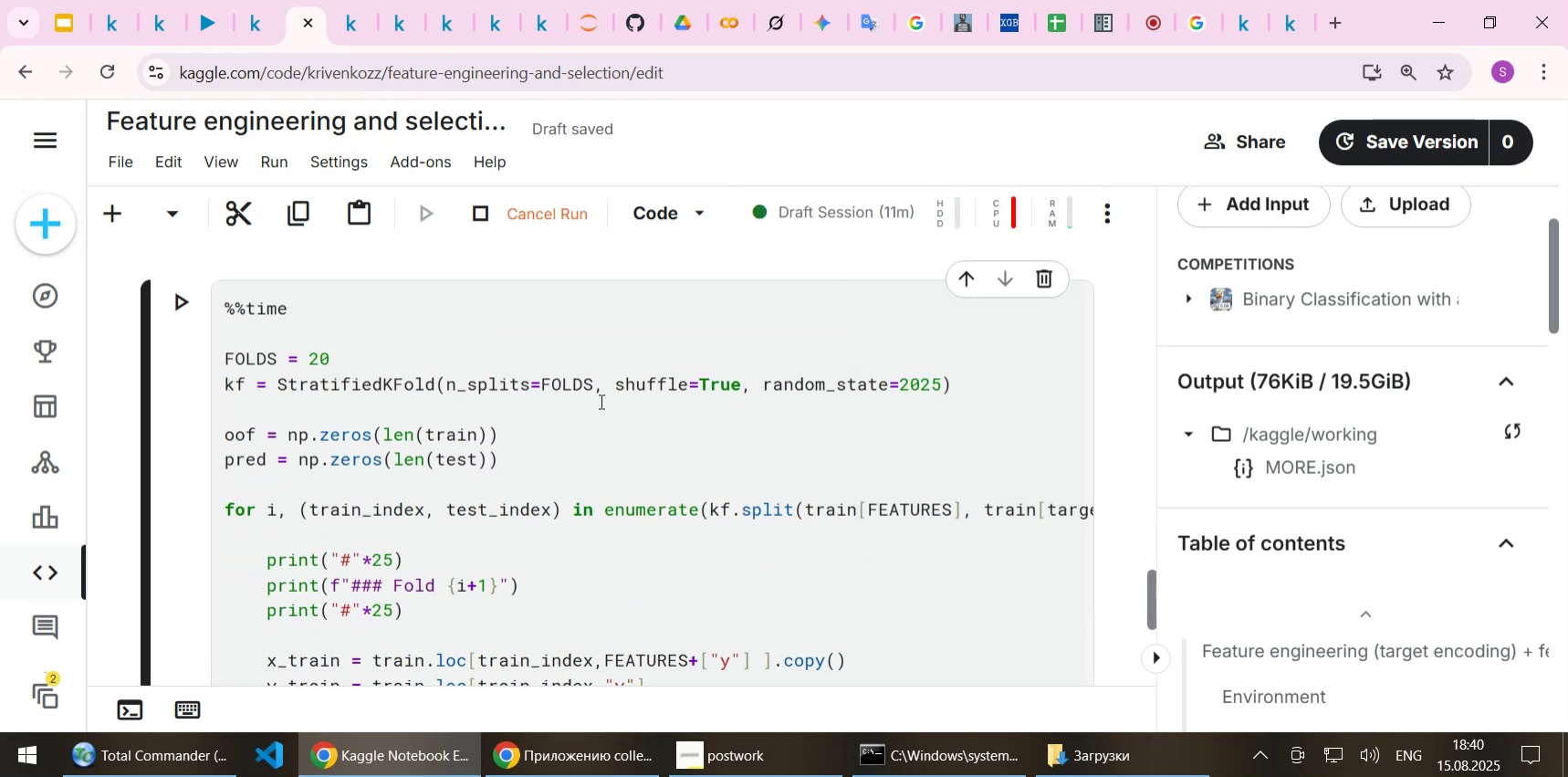 
left_click([563, 410])
 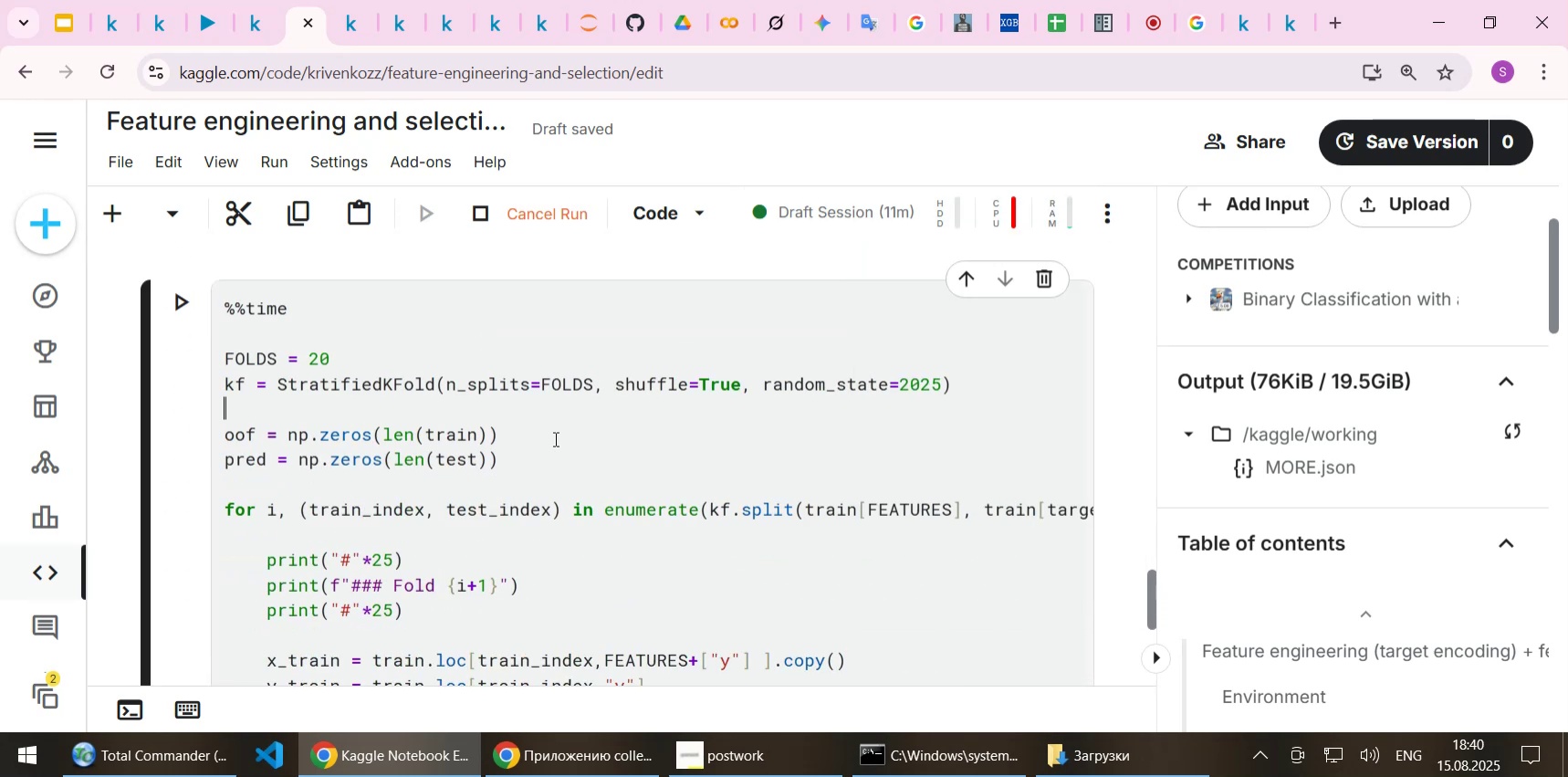 
left_click([554, 438])
 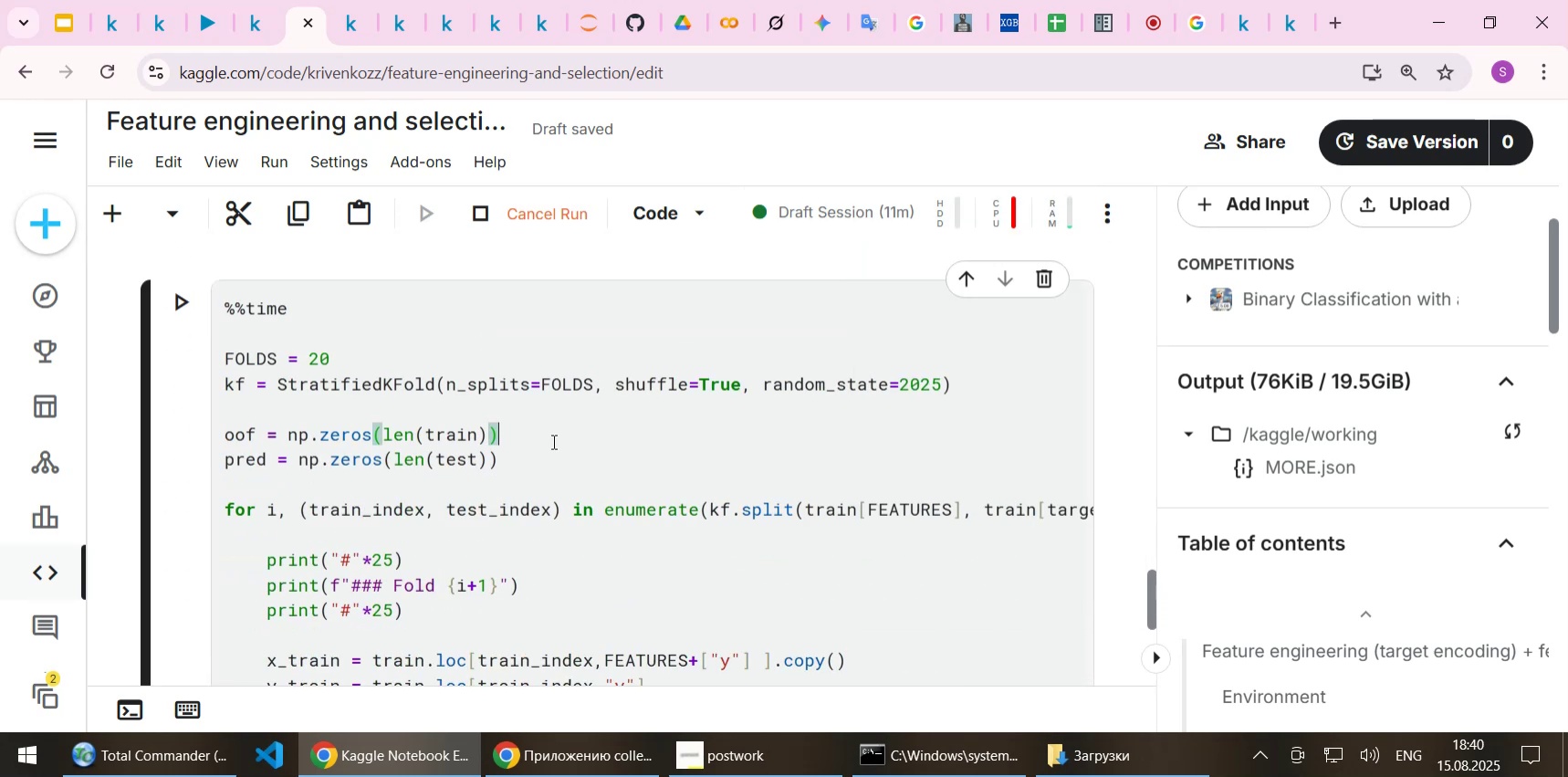 
scroll: coordinate [552, 441], scroll_direction: down, amount: 1.0
 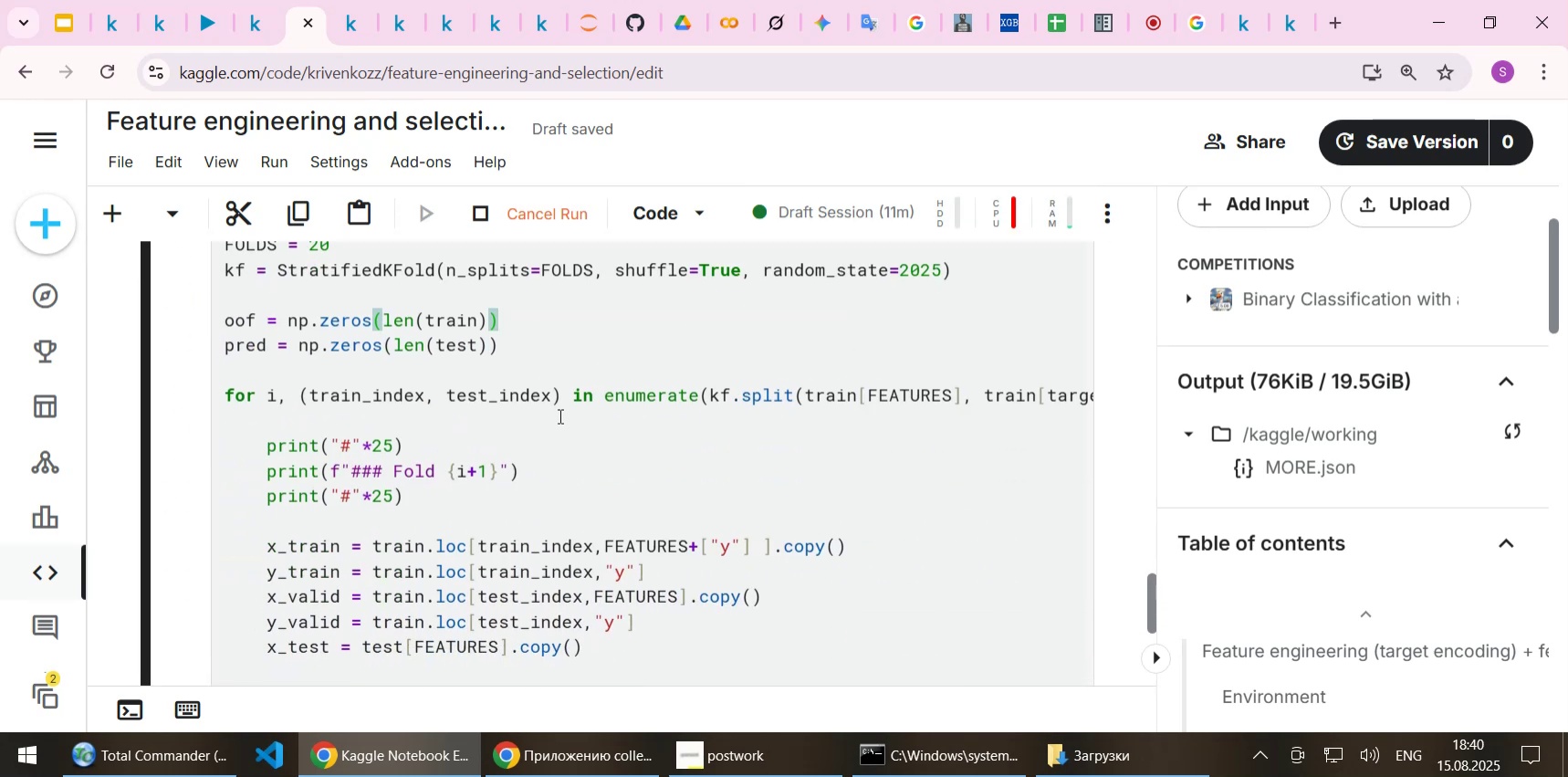 
scroll: coordinate [559, 409], scroll_direction: up, amount: 1.0
 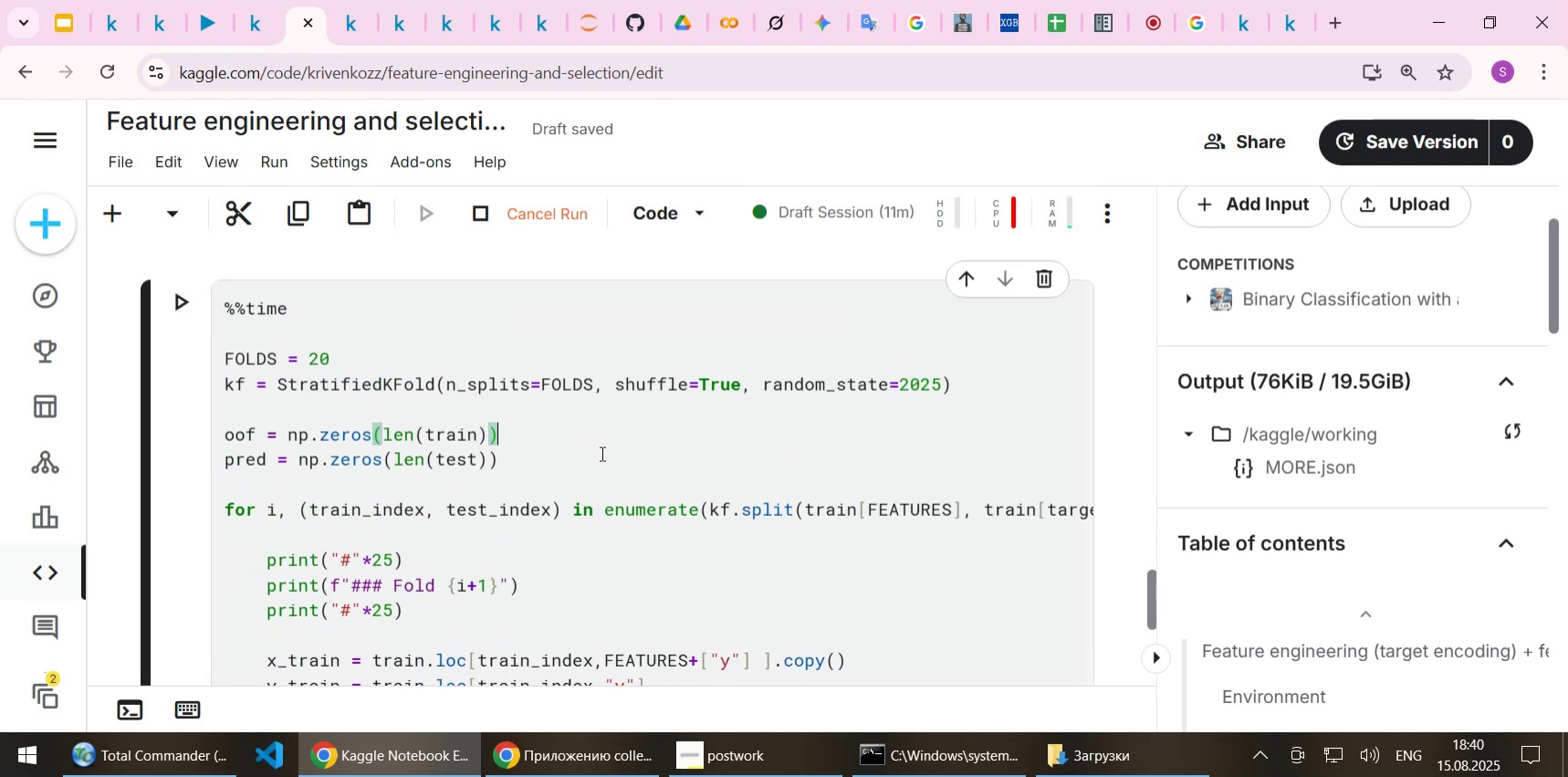 
scroll: coordinate [608, 463], scroll_direction: down, amount: 2.0
 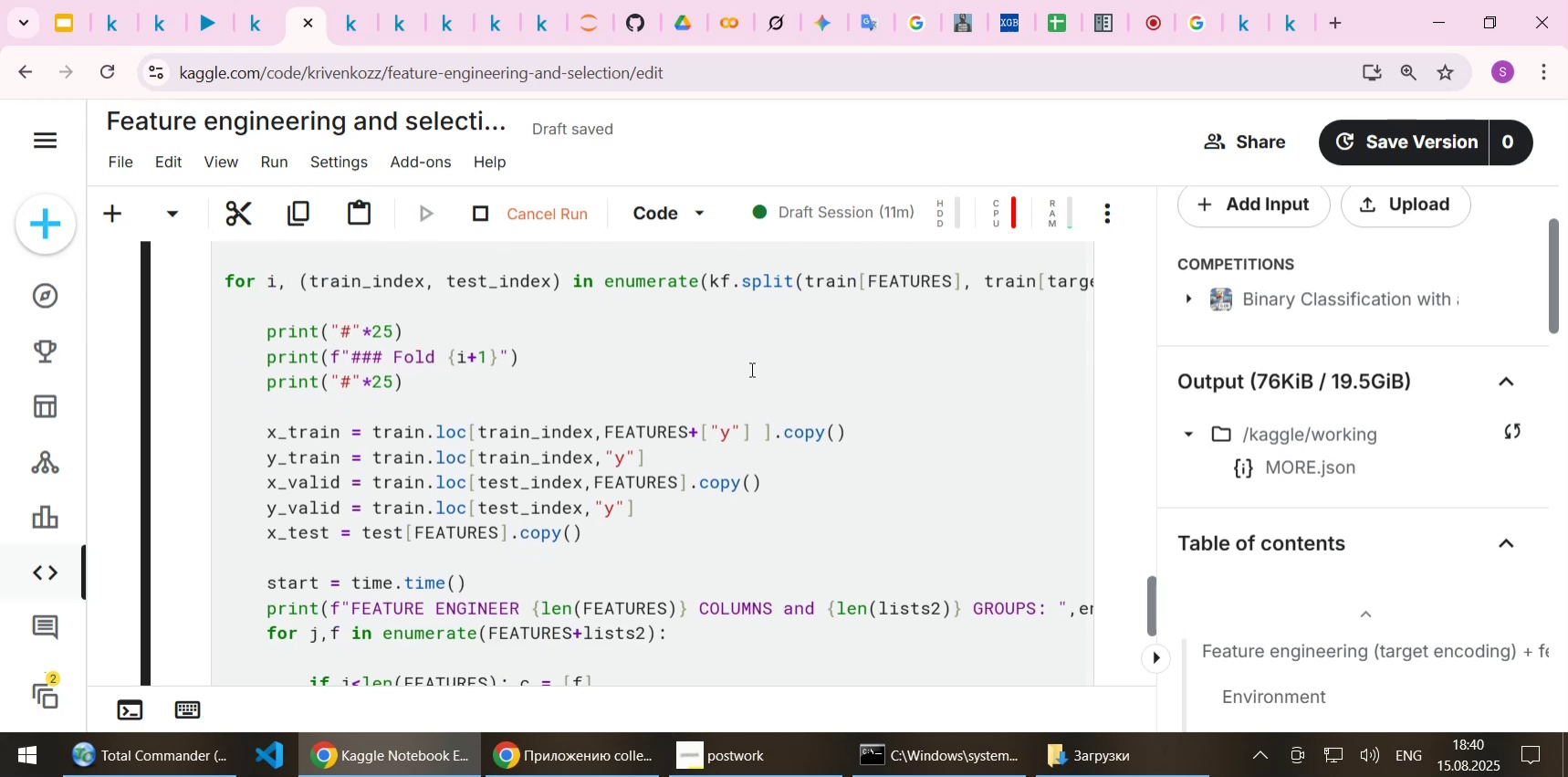 
scroll: coordinate [750, 369], scroll_direction: up, amount: 1.0
 